 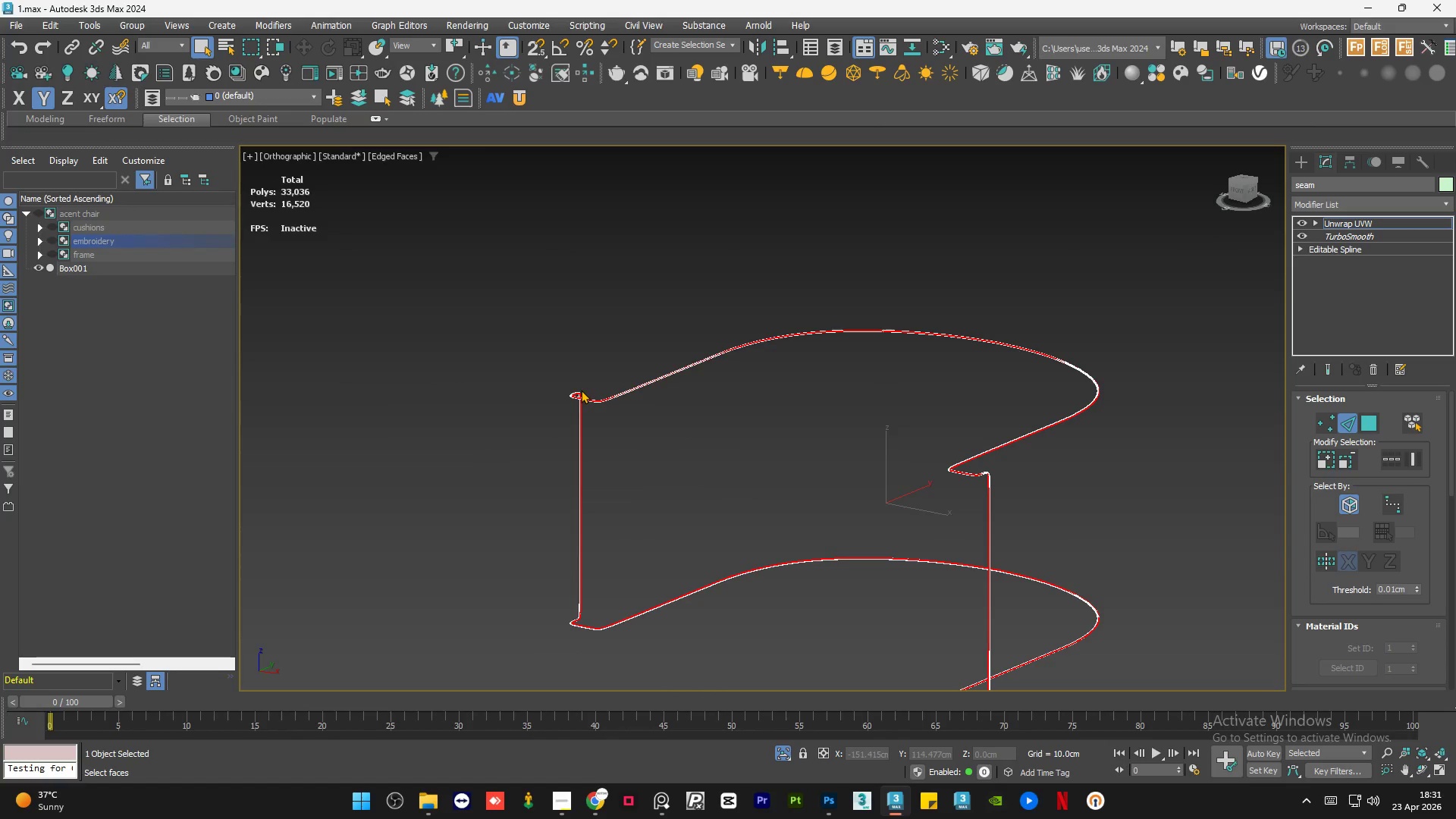 
scroll: coordinate [591, 632], scroll_direction: up, amount: 7.0
 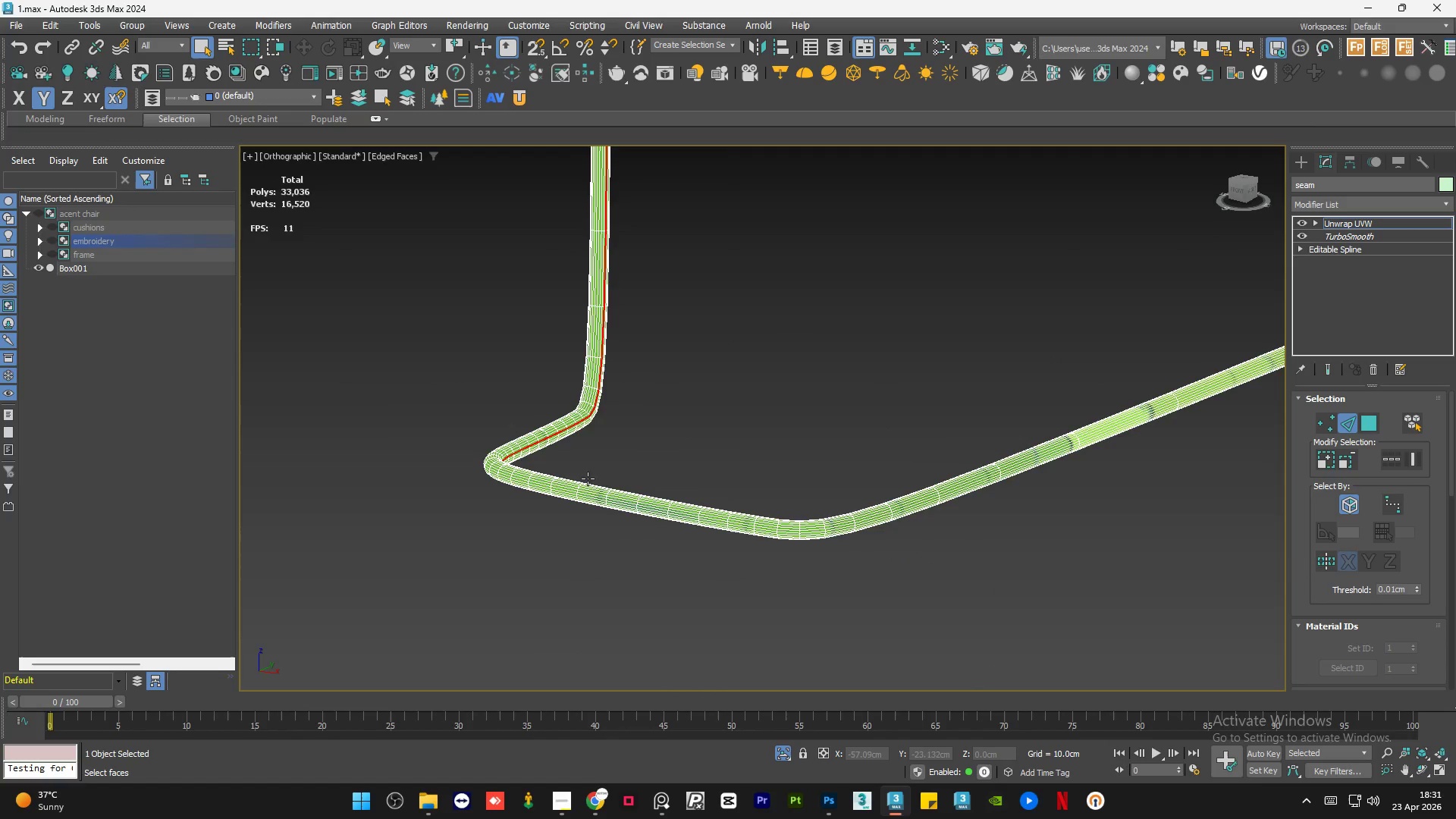 
scroll: coordinate [535, 468], scroll_direction: down, amount: 10.0
 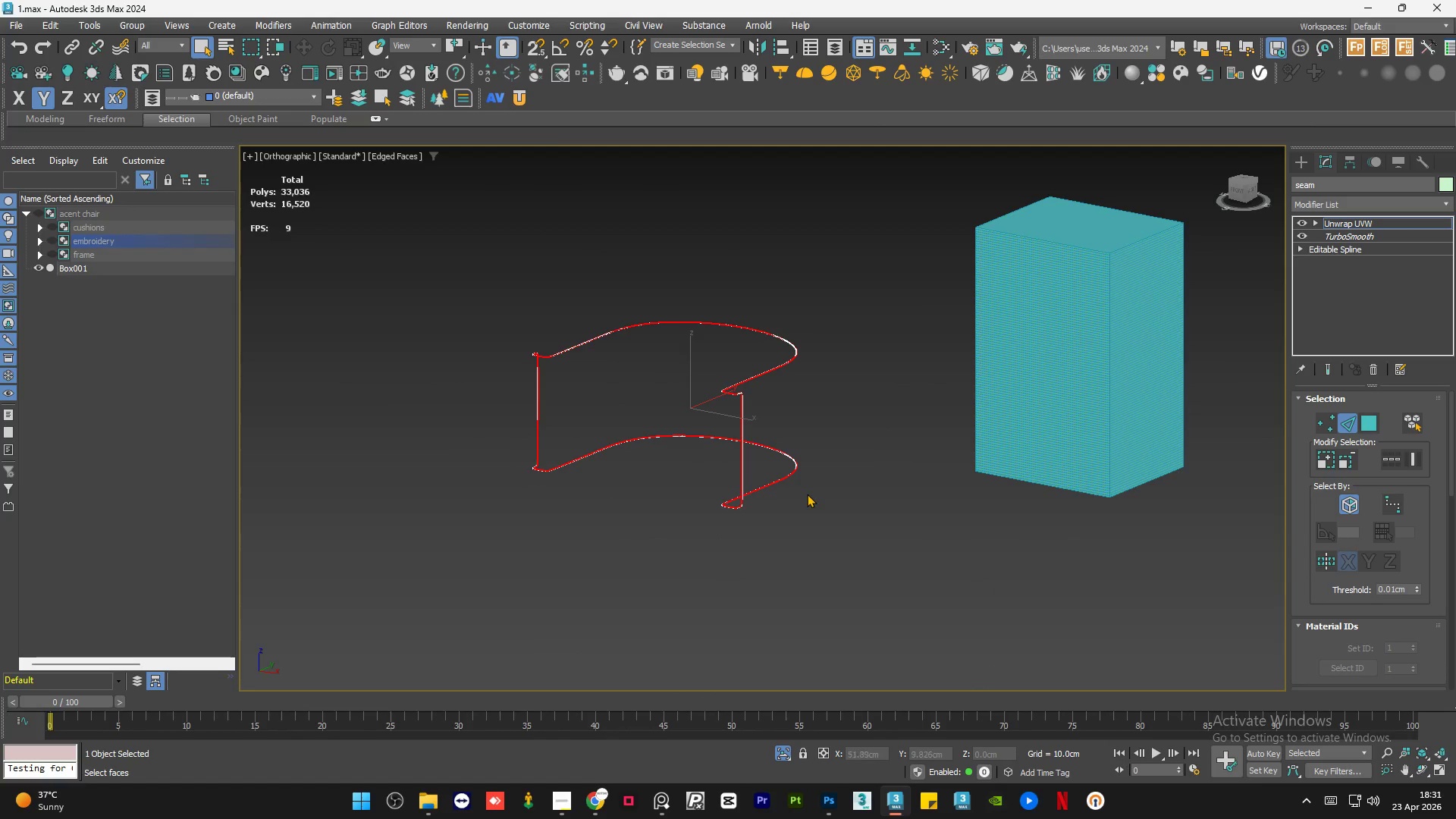 
scroll: coordinate [797, 468], scroll_direction: up, amount: 11.0
 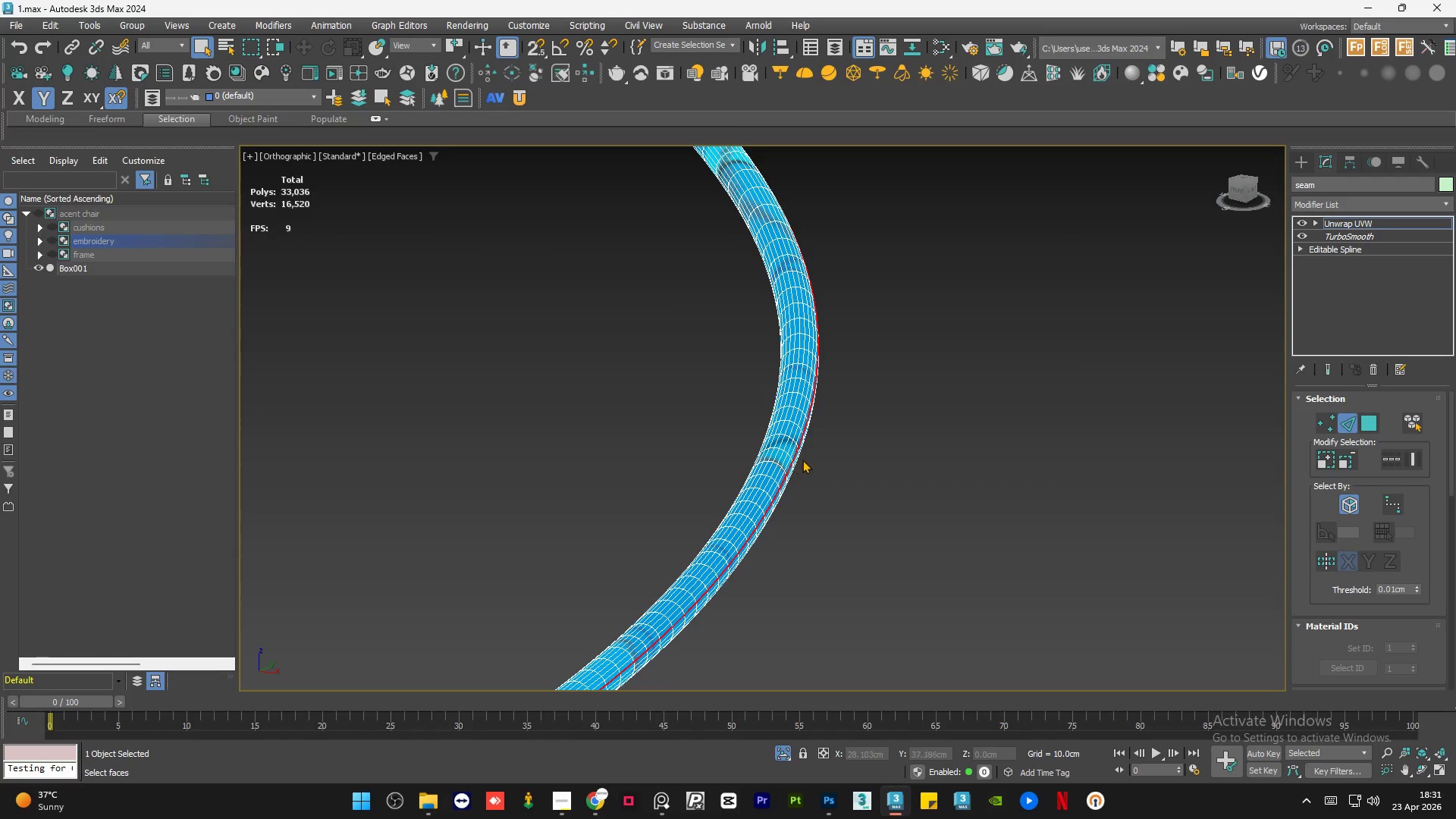 
scroll: coordinate [809, 461], scroll_direction: down, amount: 8.0
 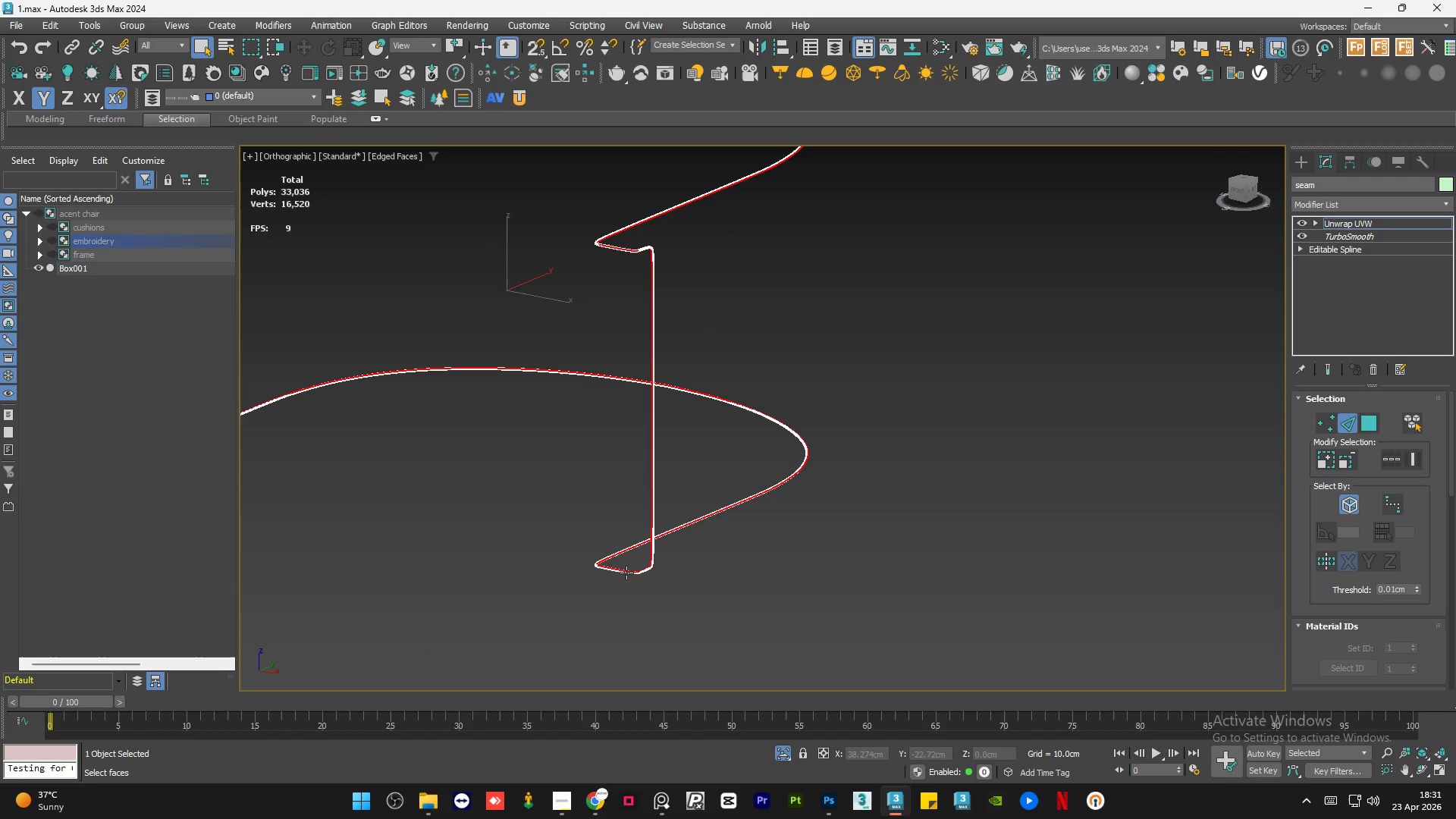 
key(Control+ControlLeft)
 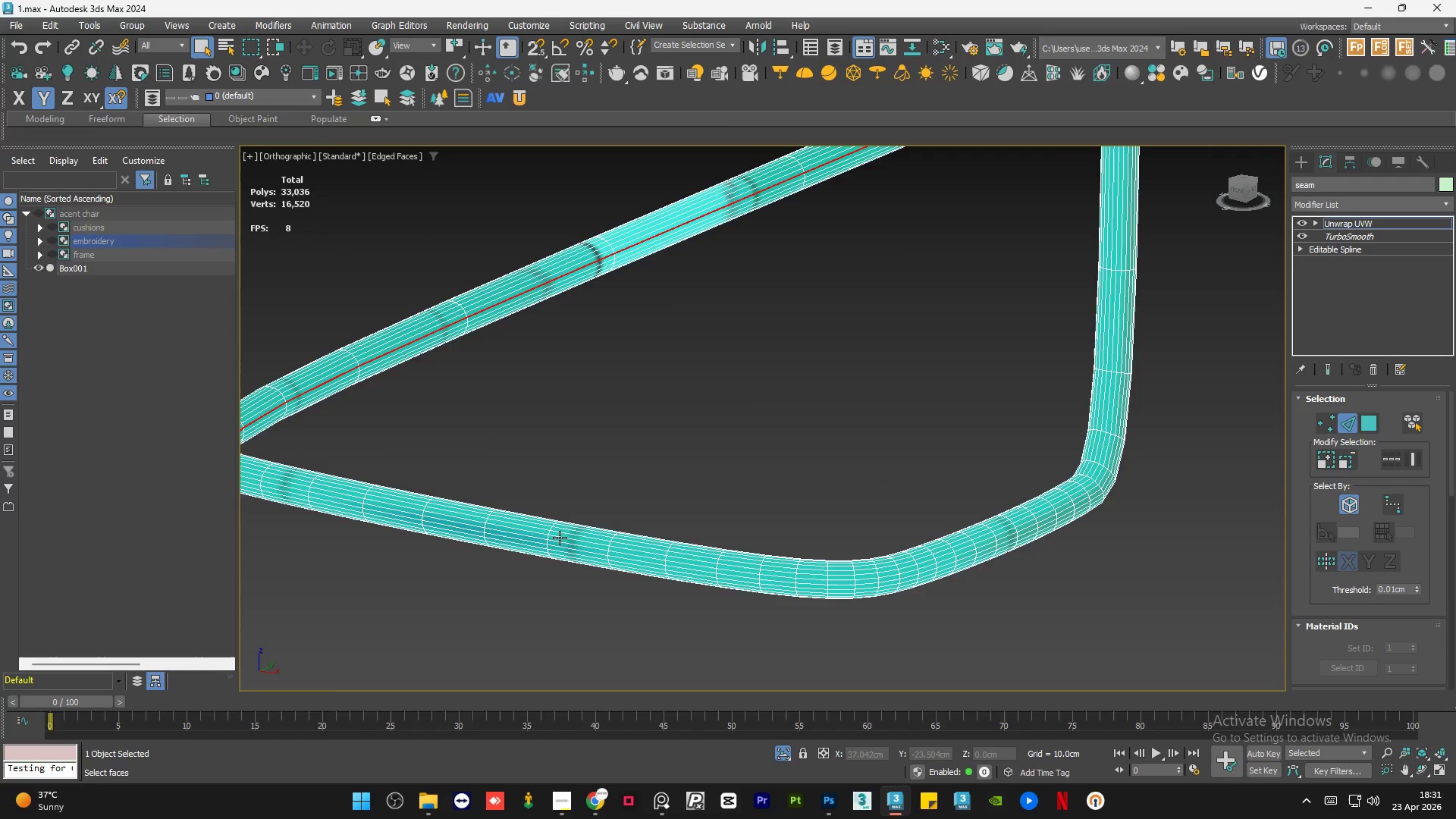 
scroll: coordinate [583, 535], scroll_direction: up, amount: 8.0
 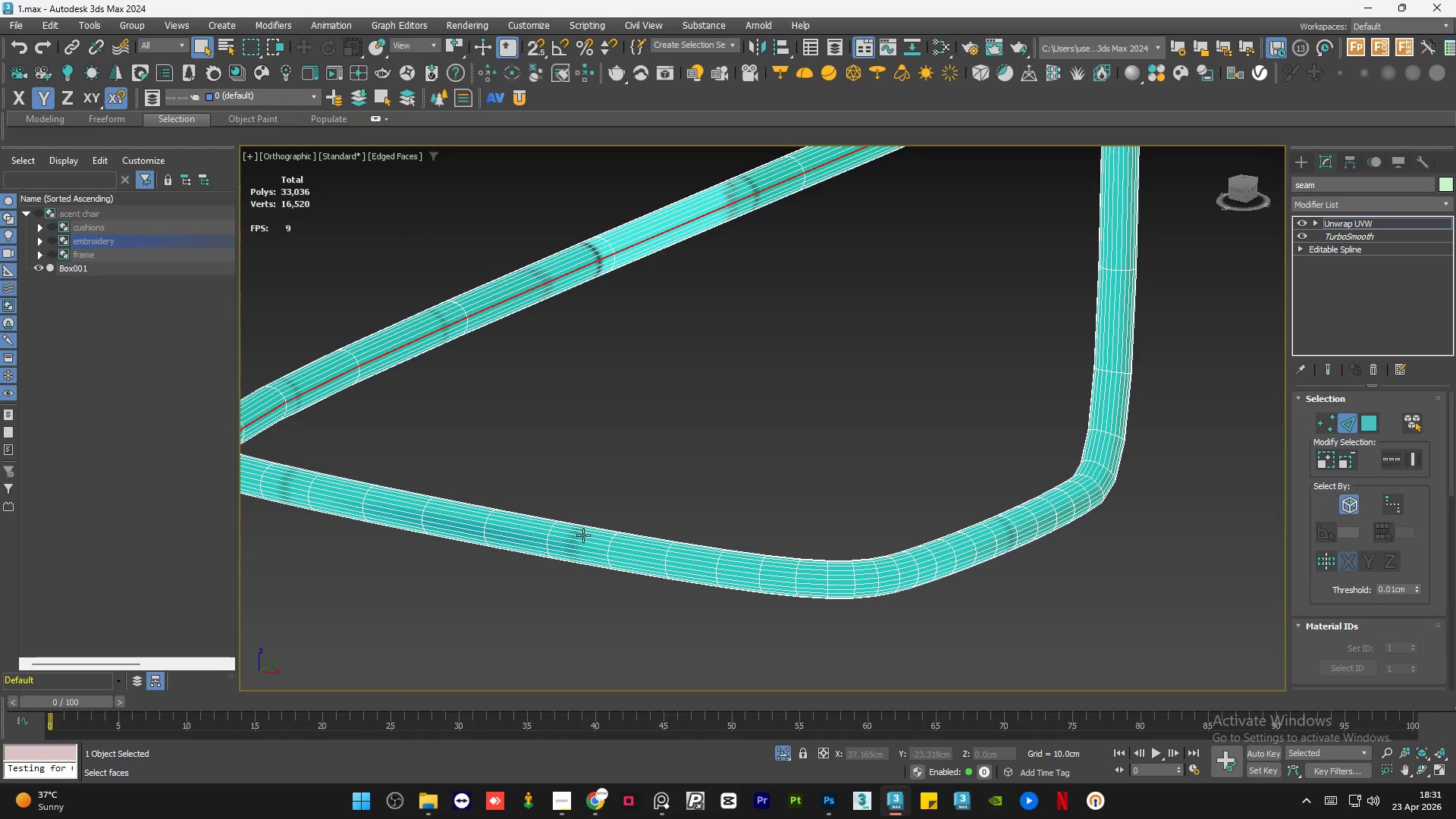 
hold_key(key=ControlLeft, duration=0.56)
 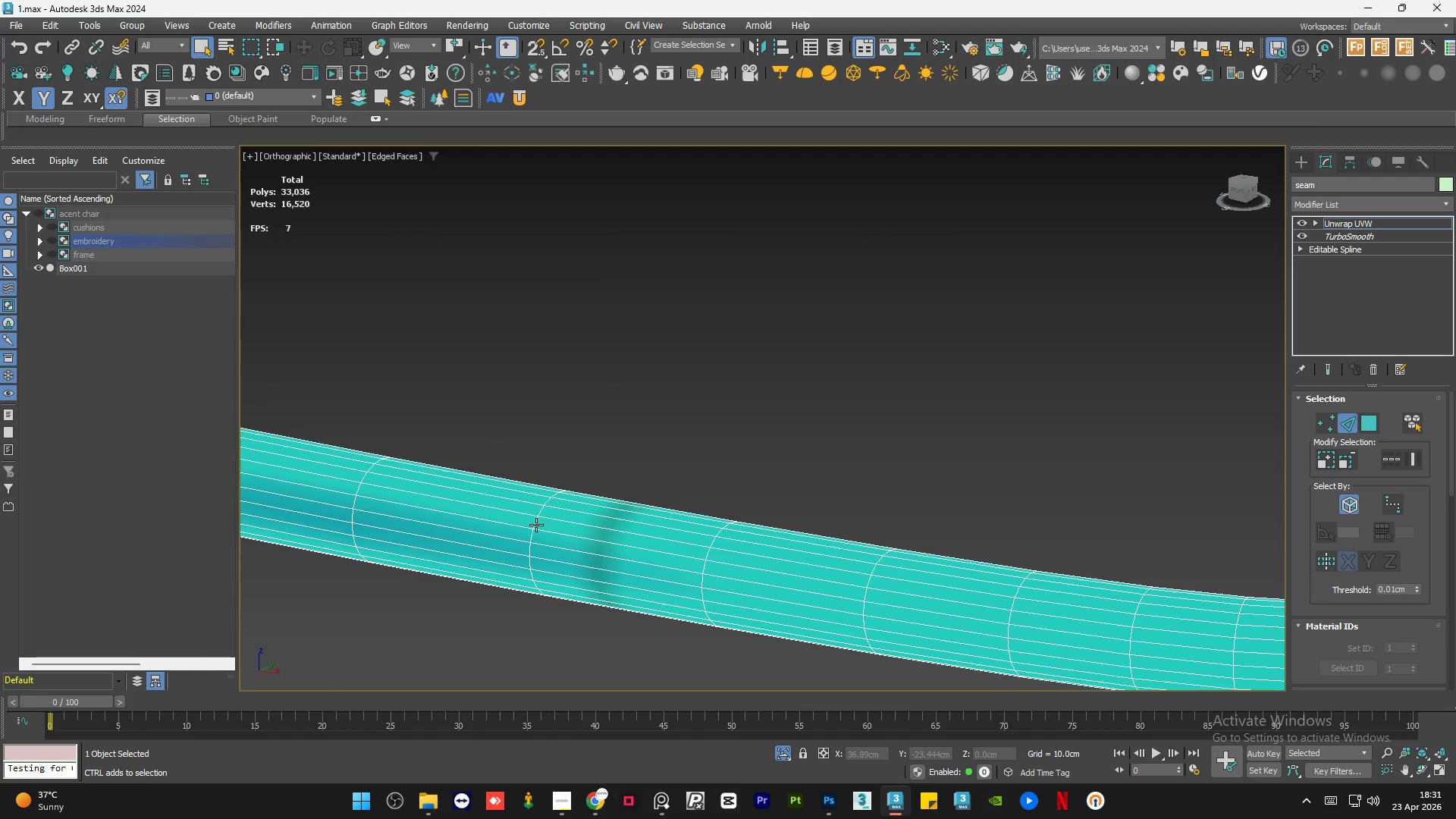 
scroll: coordinate [555, 538], scroll_direction: up, amount: 3.0
 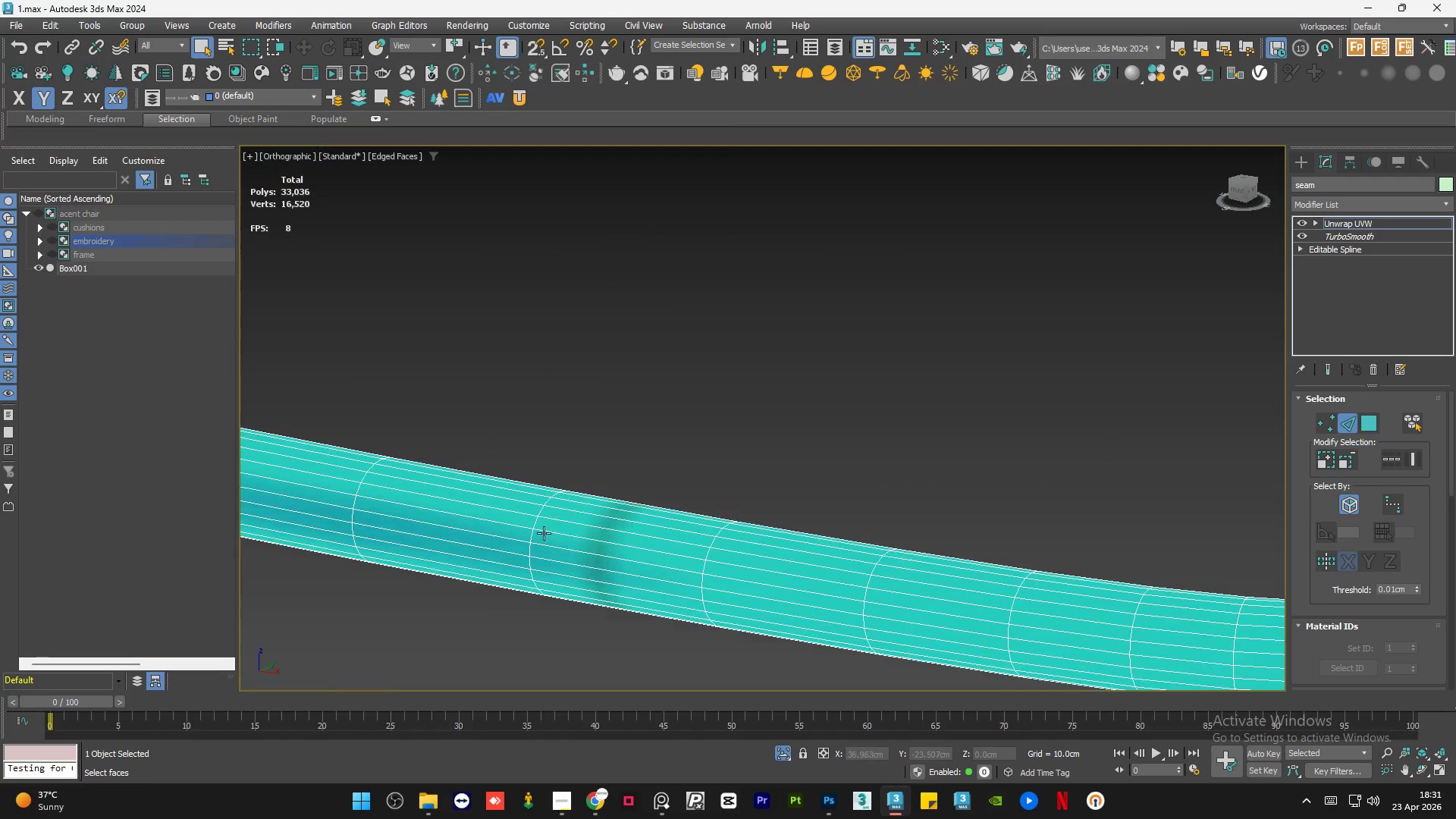 
key(Alt+AltLeft)
 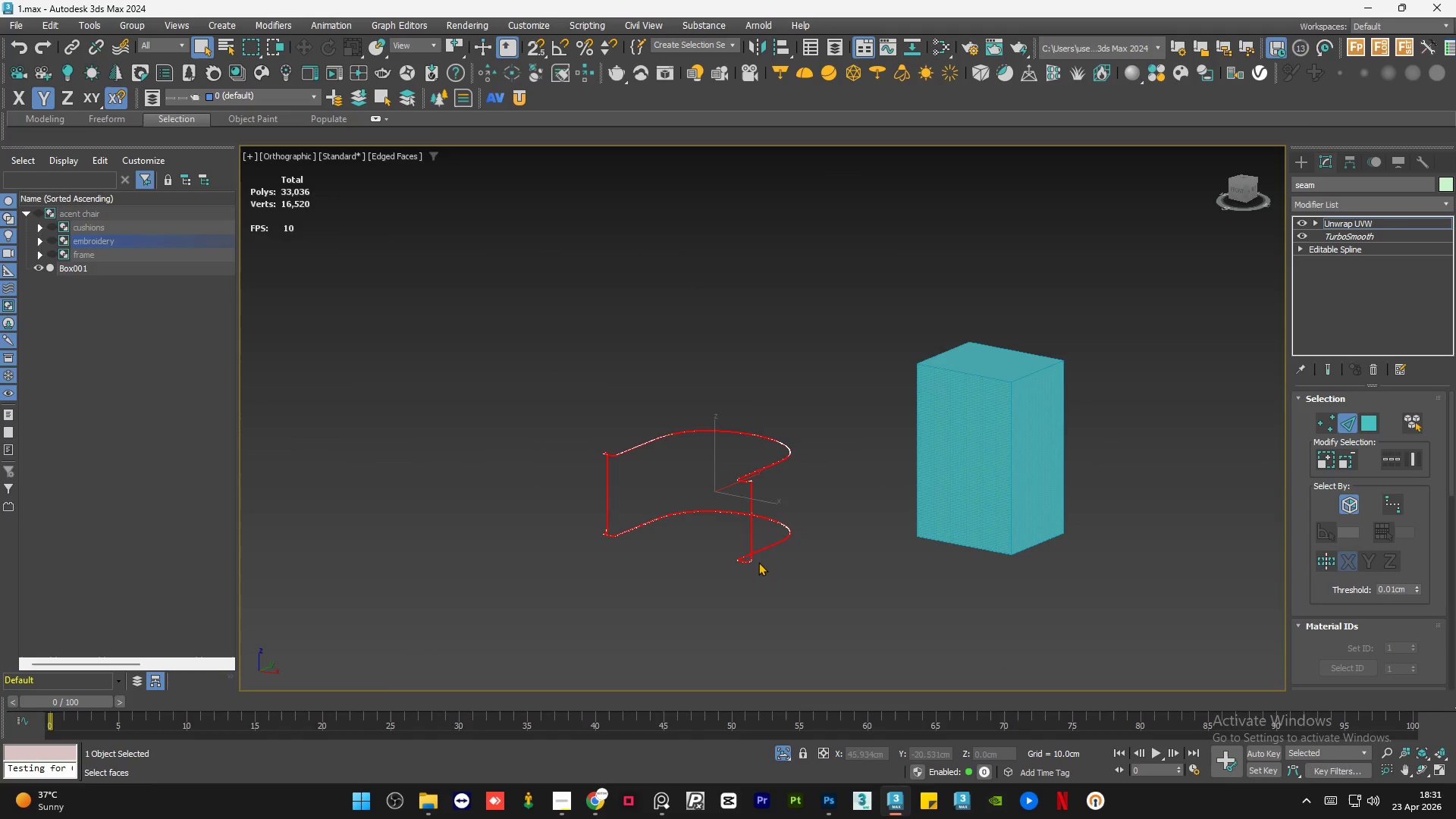 
hold_key(key=AltLeft, duration=0.61)
 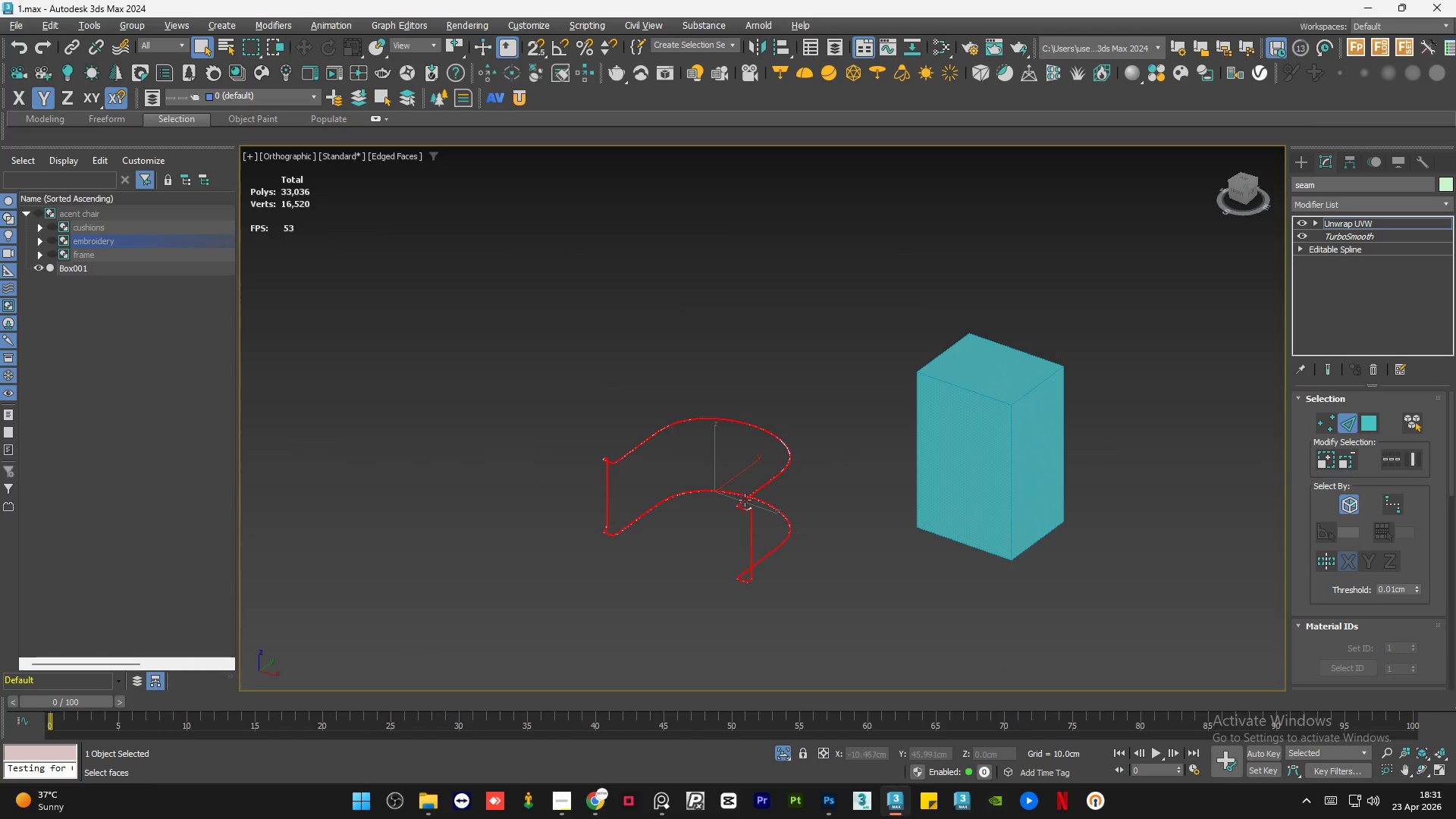 
scroll: coordinate [758, 563], scroll_direction: down, amount: 15.0
 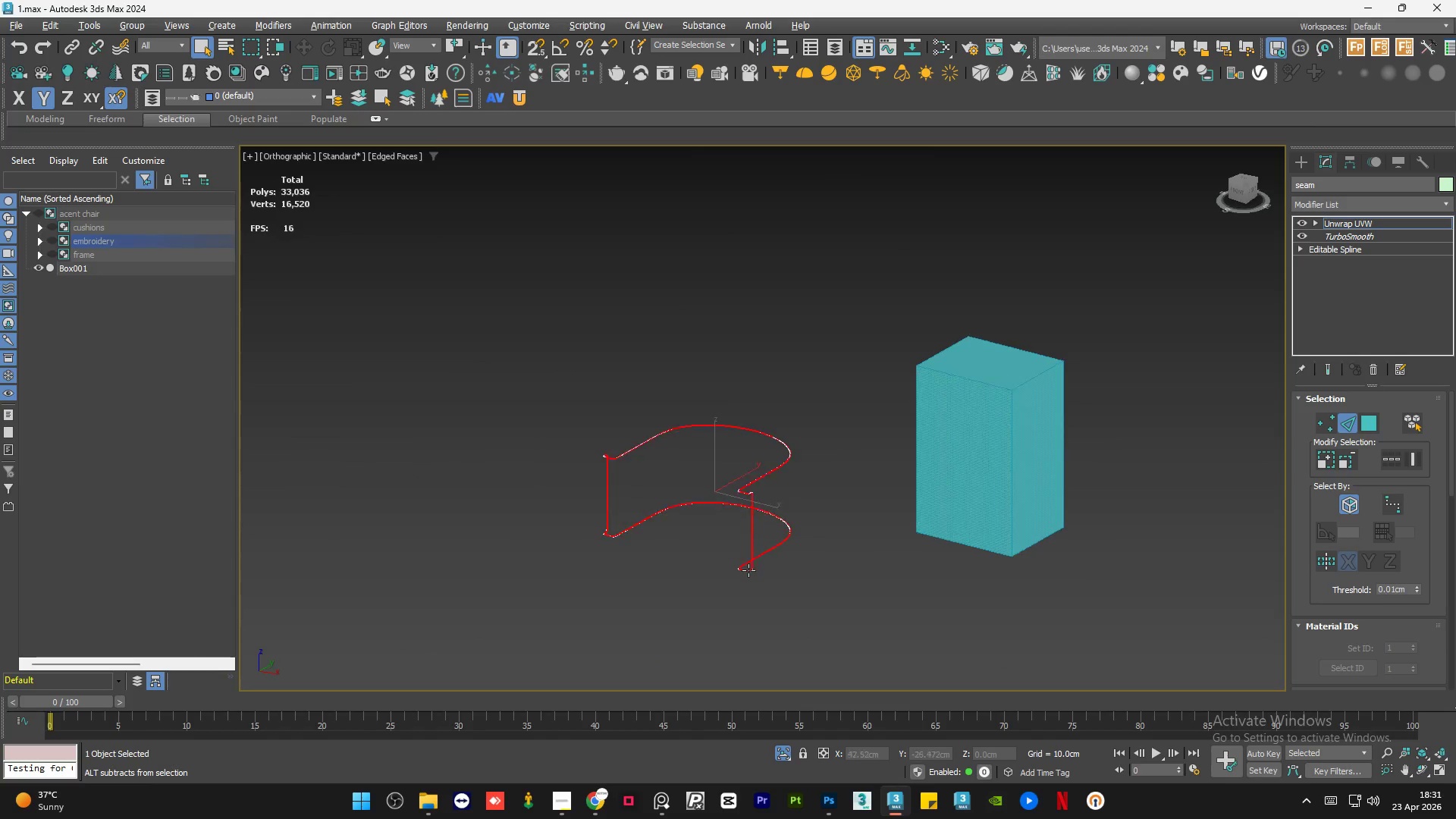 
hold_key(key=ControlLeft, duration=0.84)
 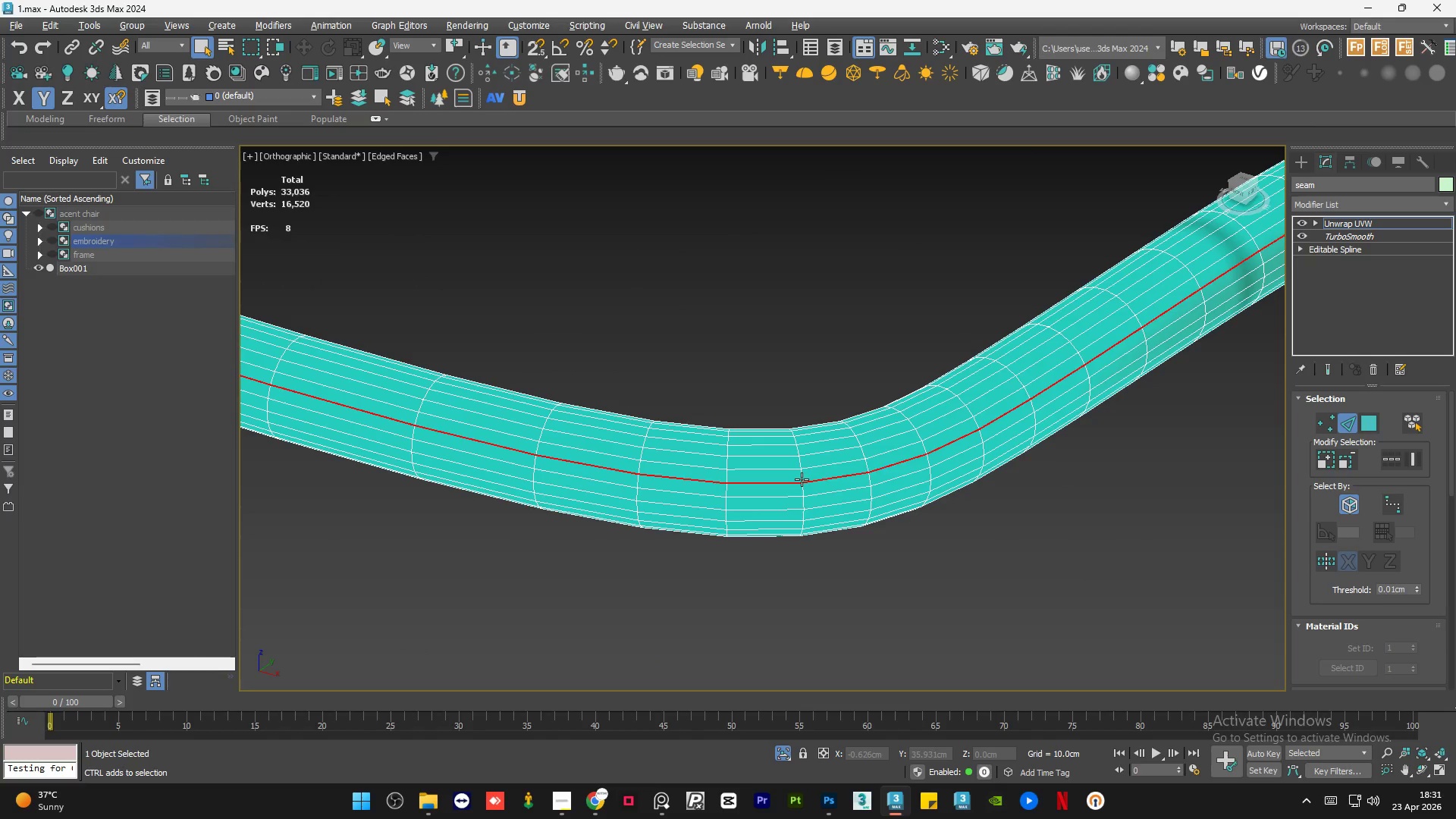 
scroll: coordinate [812, 491], scroll_direction: up, amount: 15.0
 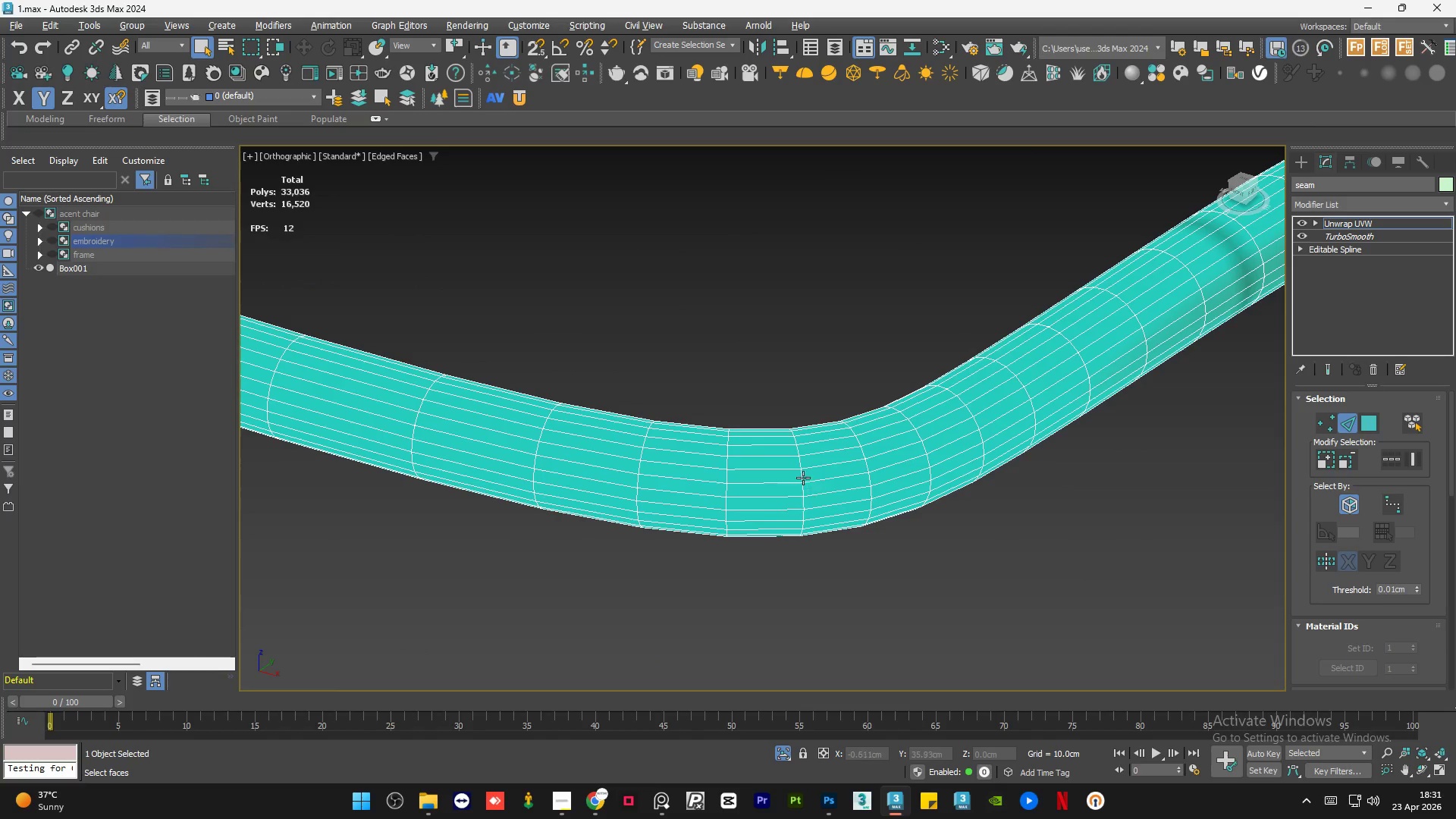 
double_click([802, 479])
 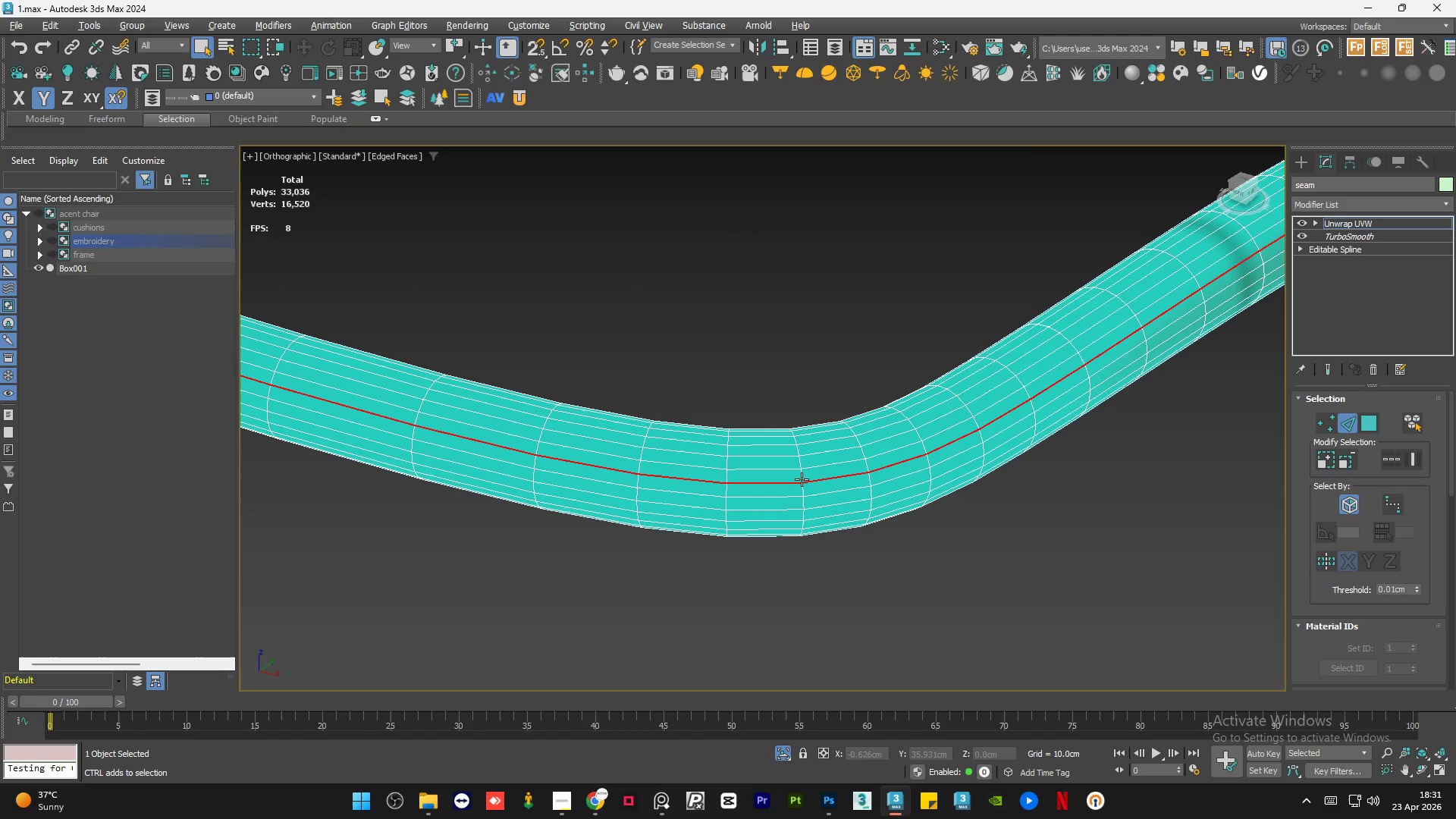 
key(Control+Z)
 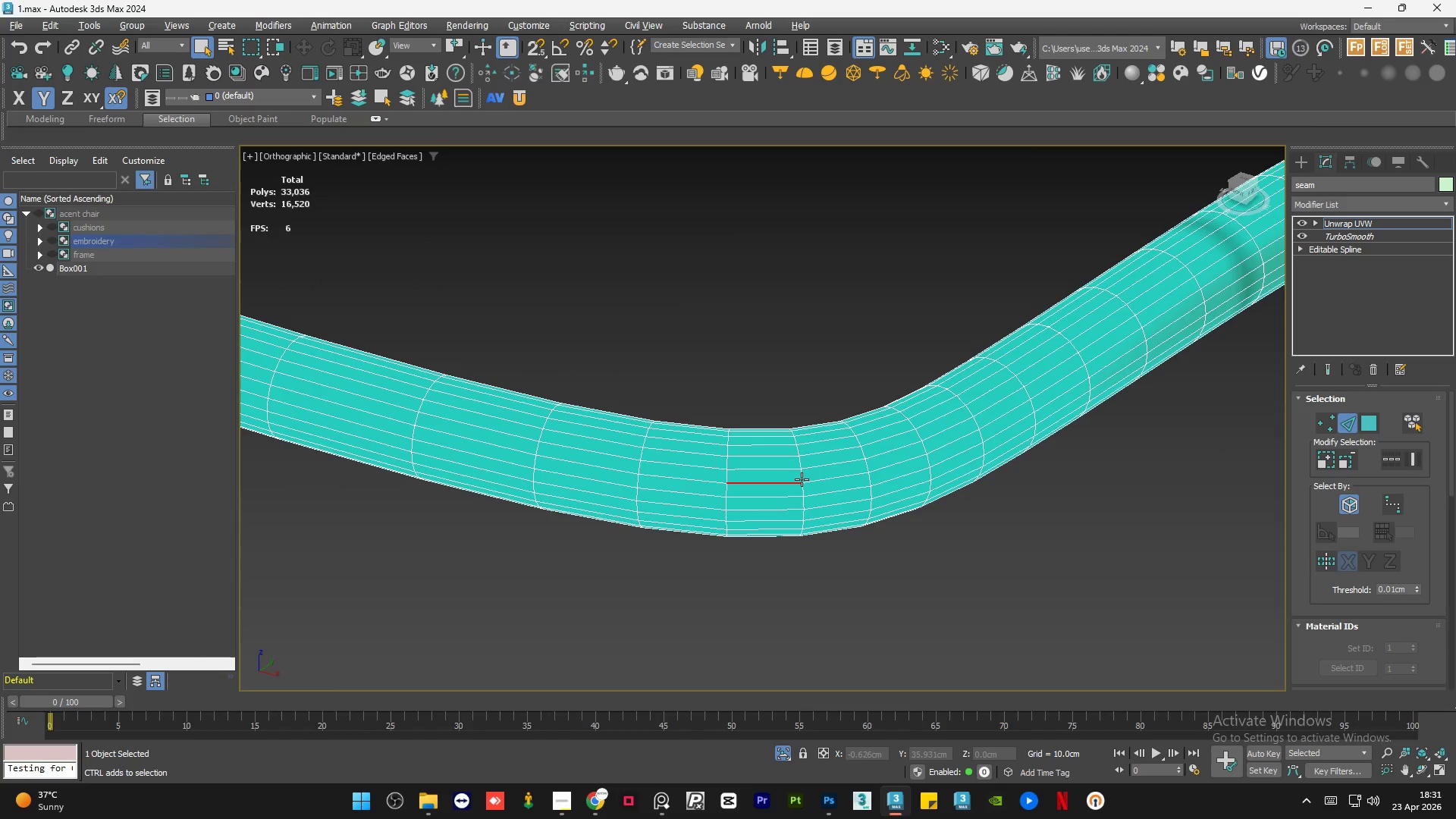 
key(Control+Z)
 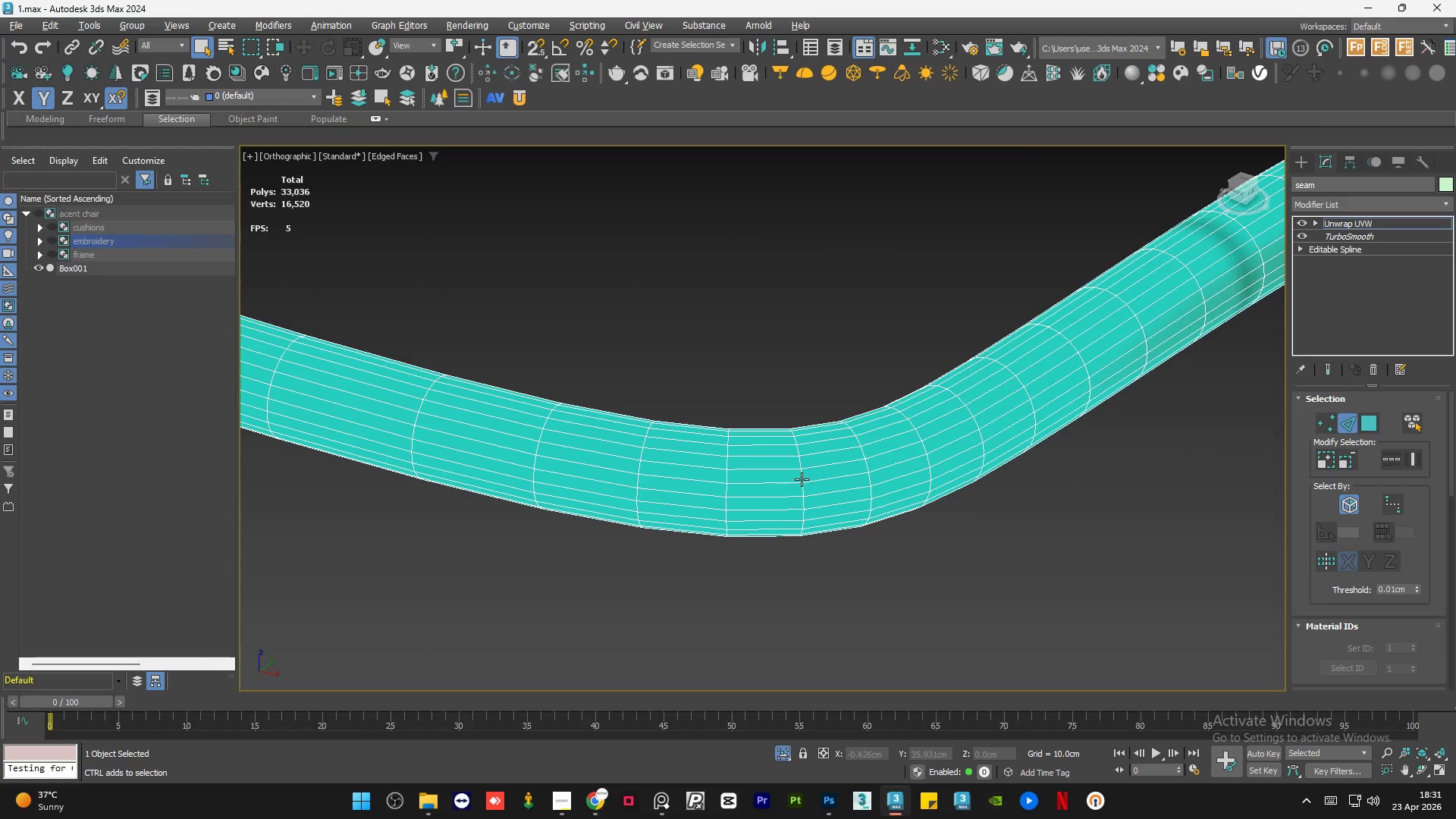 
hold_key(key=ControlLeft, duration=0.73)
double_click([801, 476])
 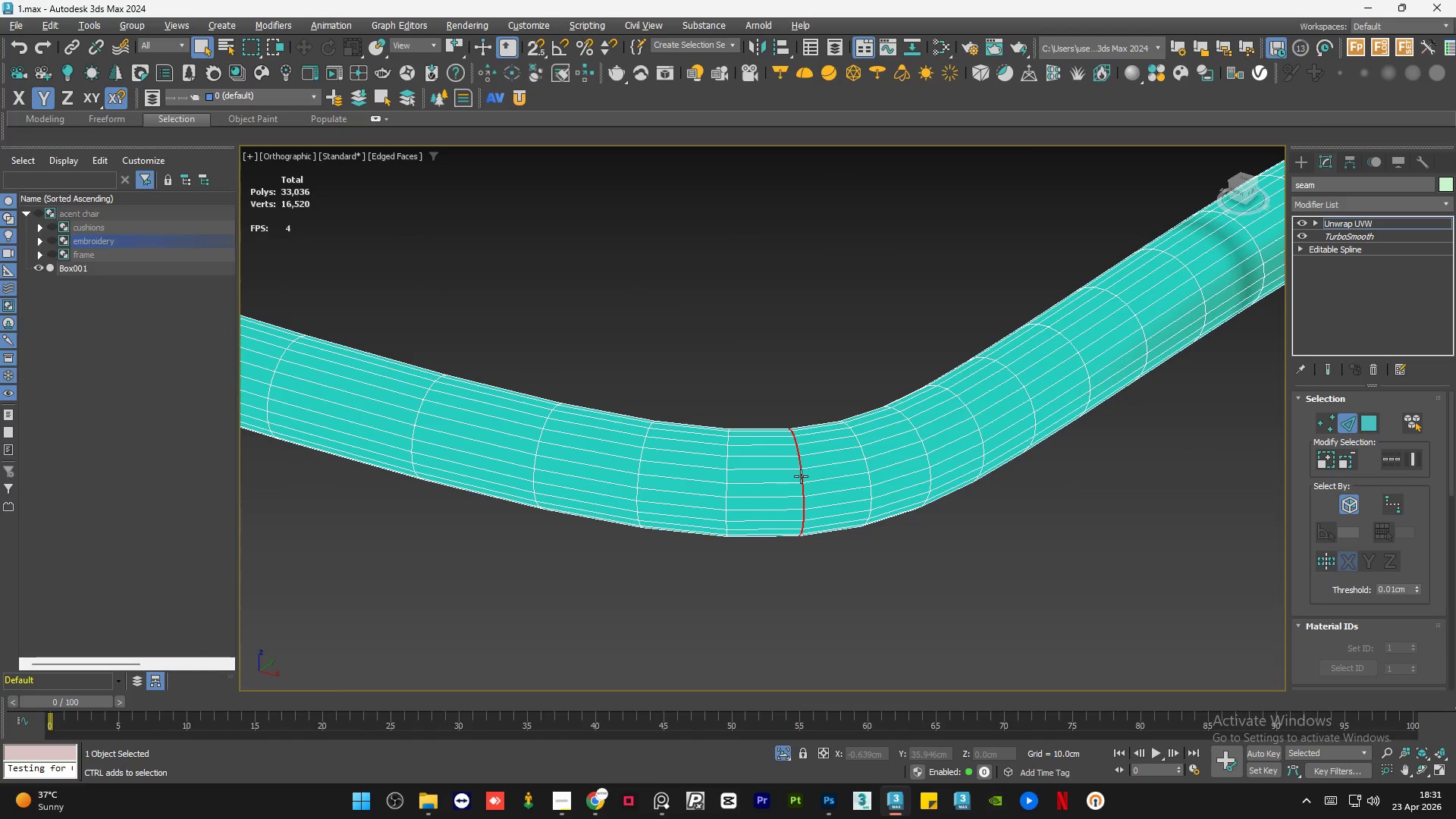 
scroll: coordinate [841, 528], scroll_direction: down, amount: 7.0
 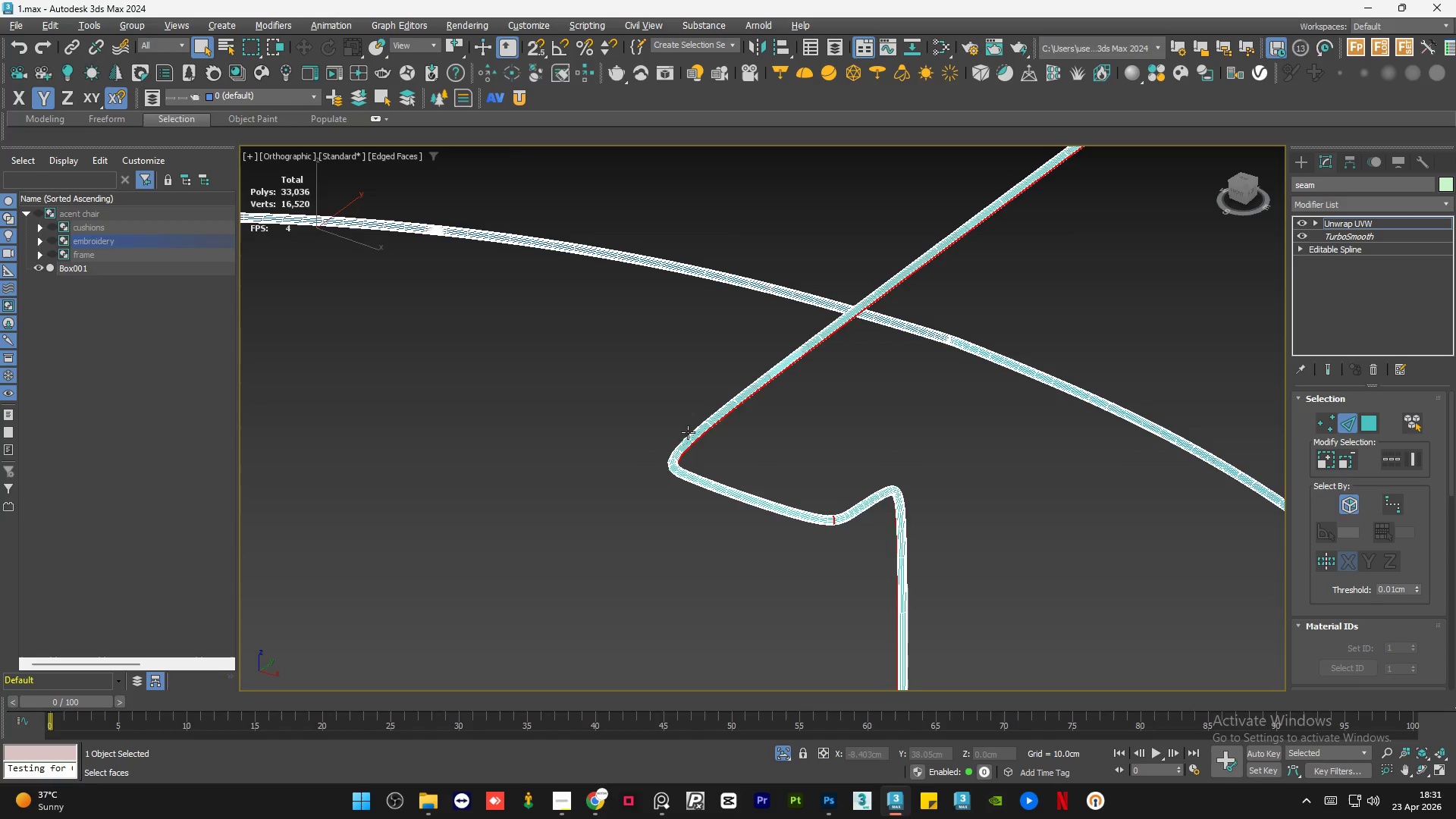 
hold_key(key=ControlLeft, duration=0.52)
 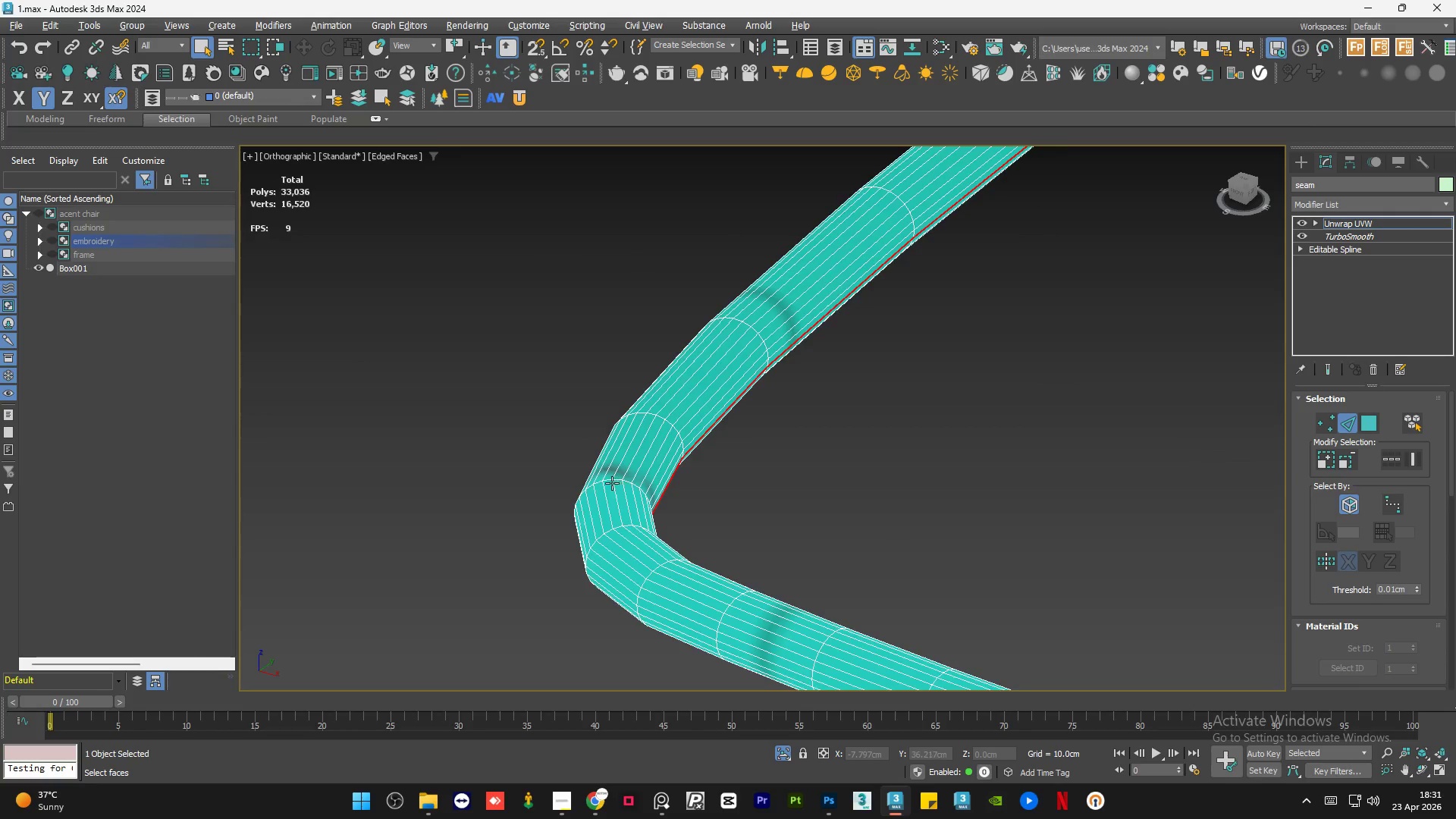 
scroll: coordinate [681, 459], scroll_direction: up, amount: 6.0
 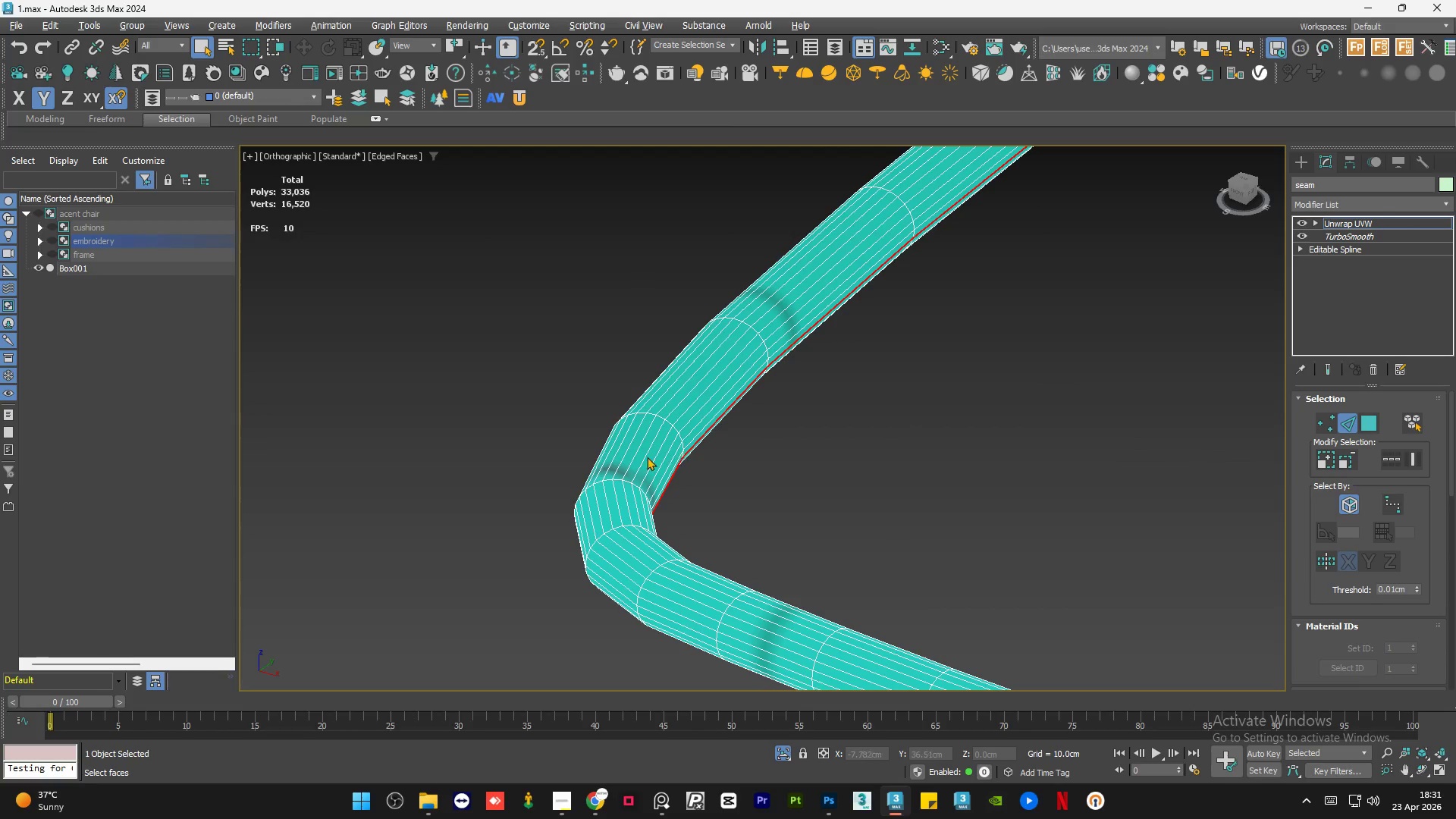 
hold_key(key=ControlLeft, duration=0.95)
 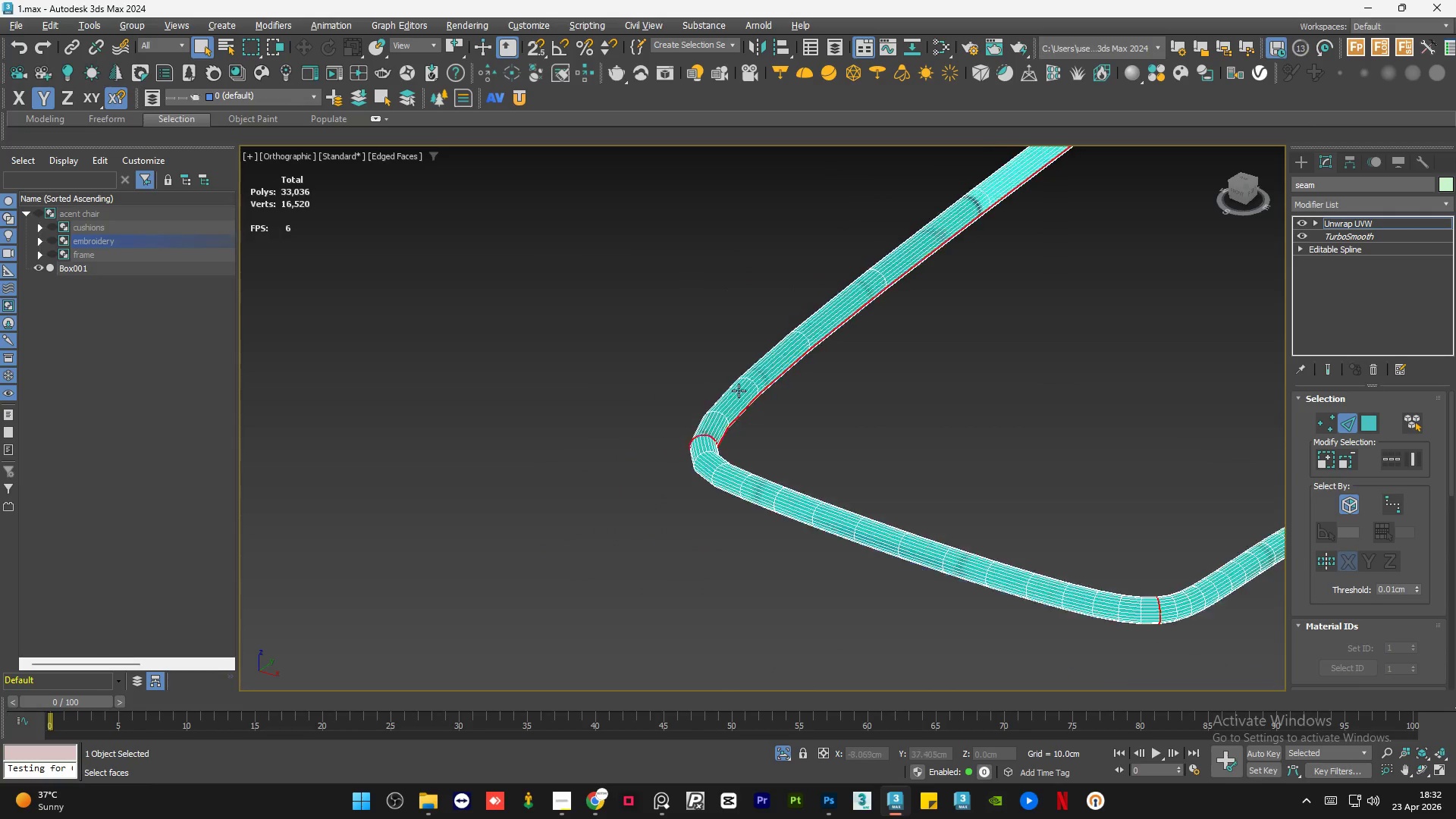 
scroll: coordinate [612, 483], scroll_direction: up, amount: 3.0
 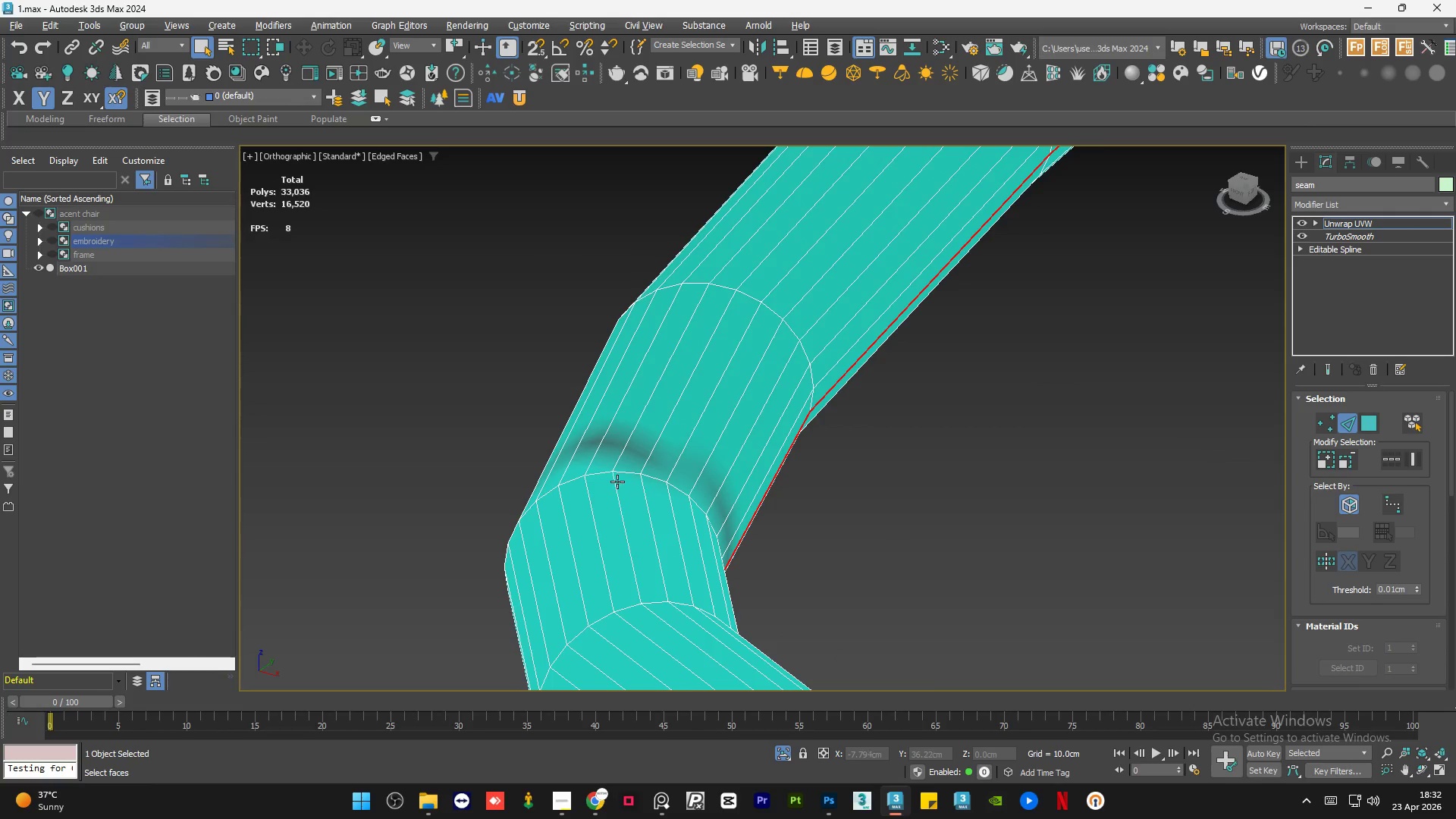 
double_click([624, 471])
 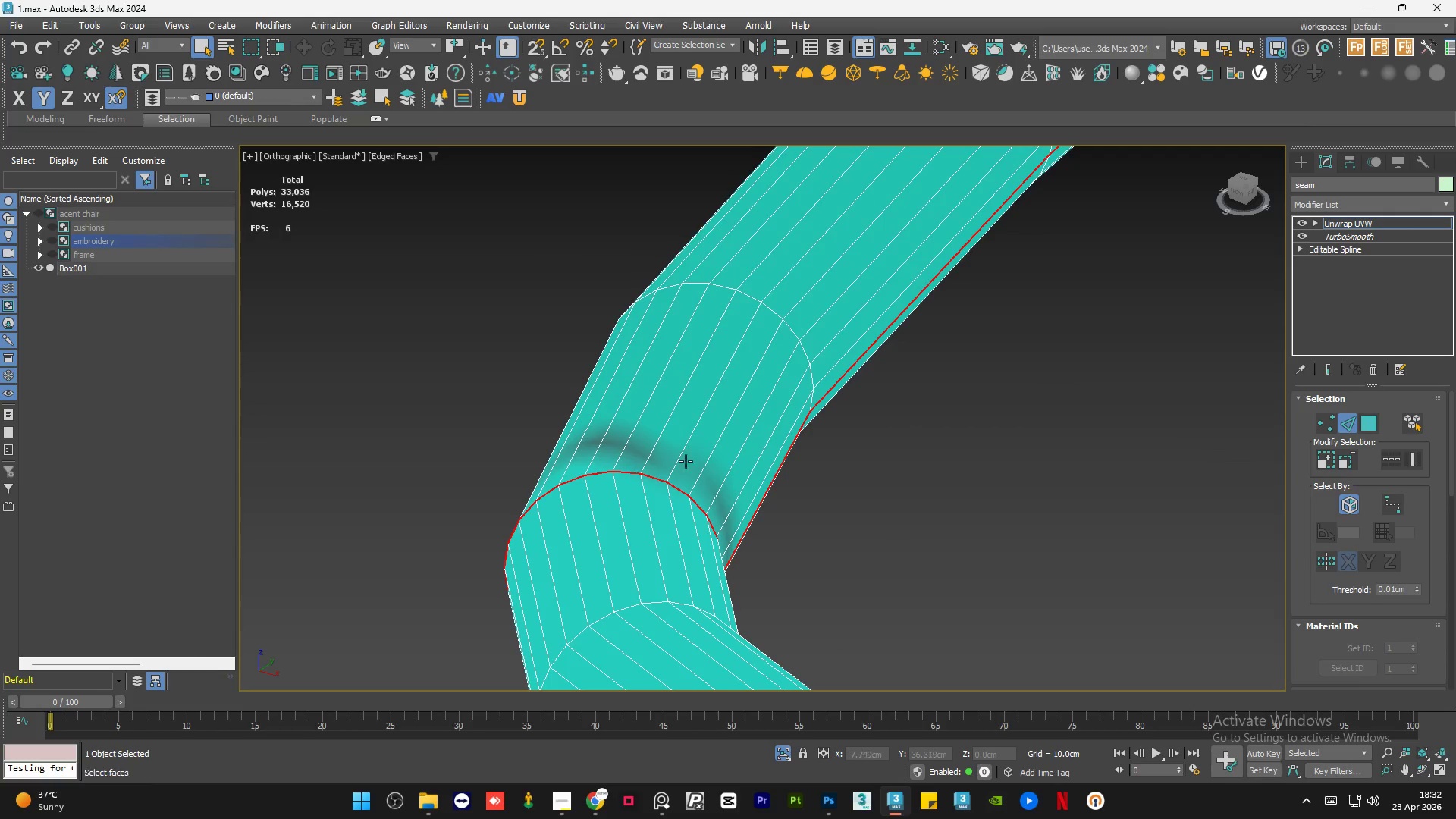 
hold_key(key=ControlLeft, duration=1.25)
 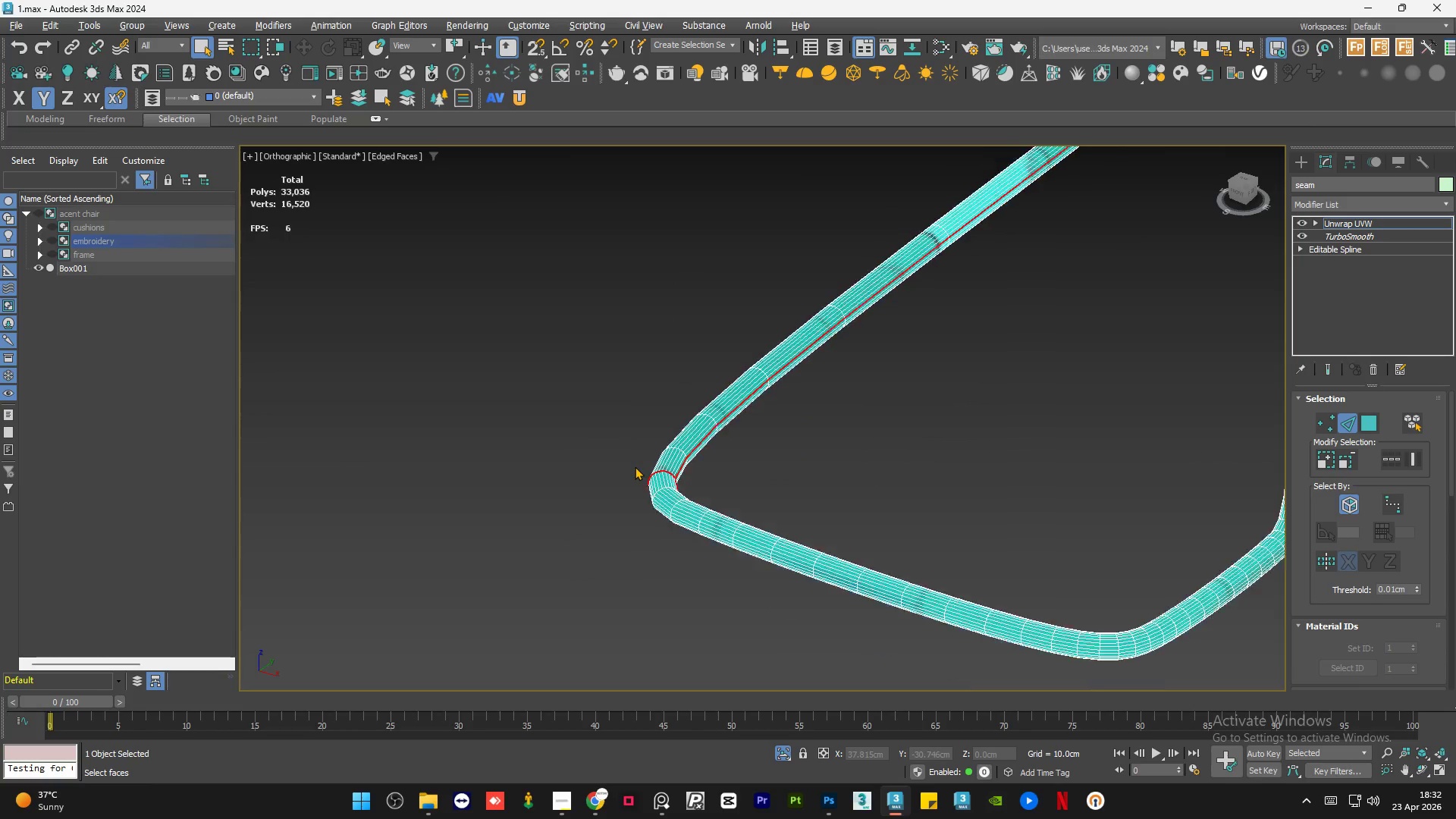 
scroll: coordinate [830, 571], scroll_direction: none, amount: 0.0
 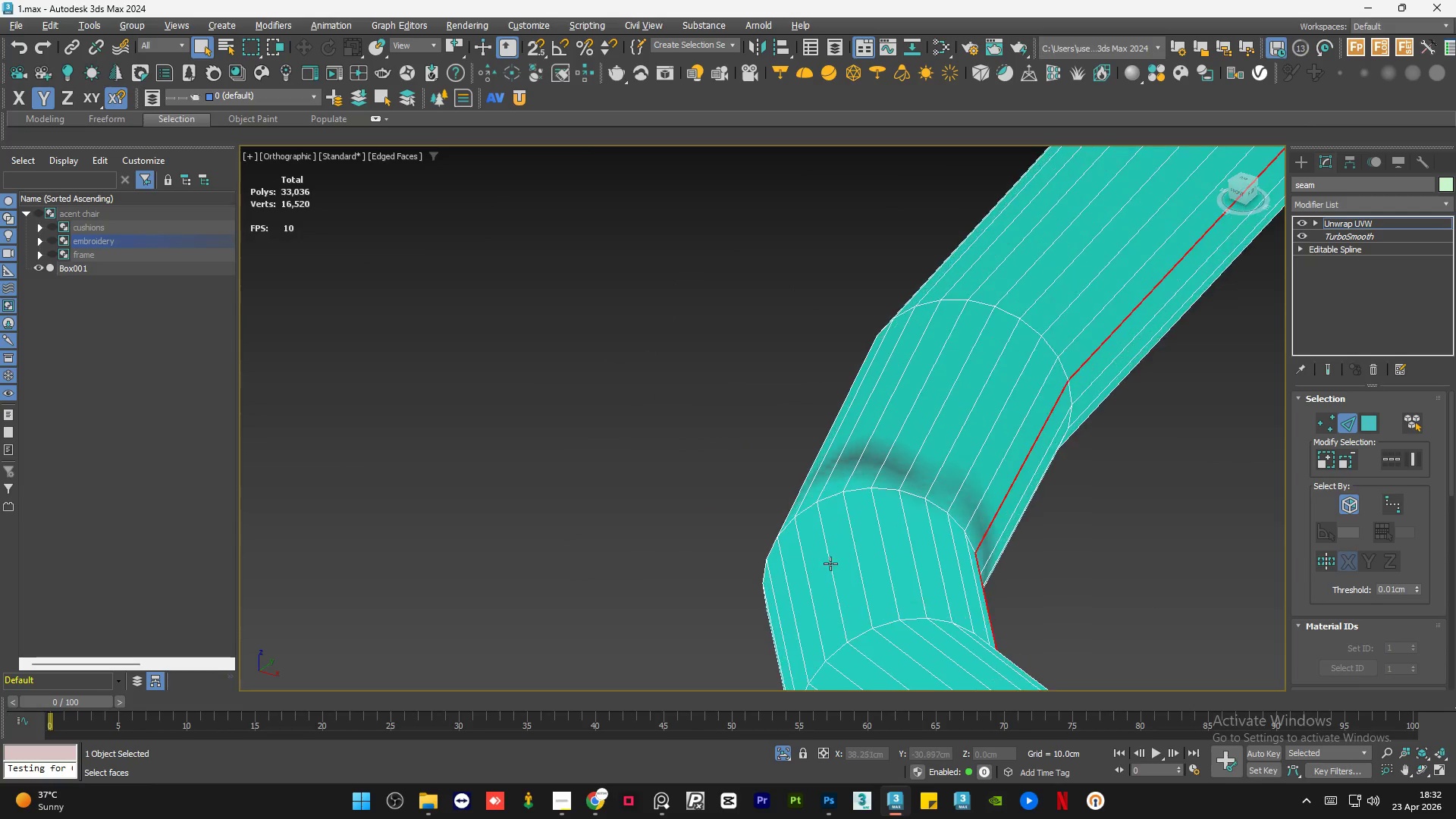 
double_click([860, 489])
 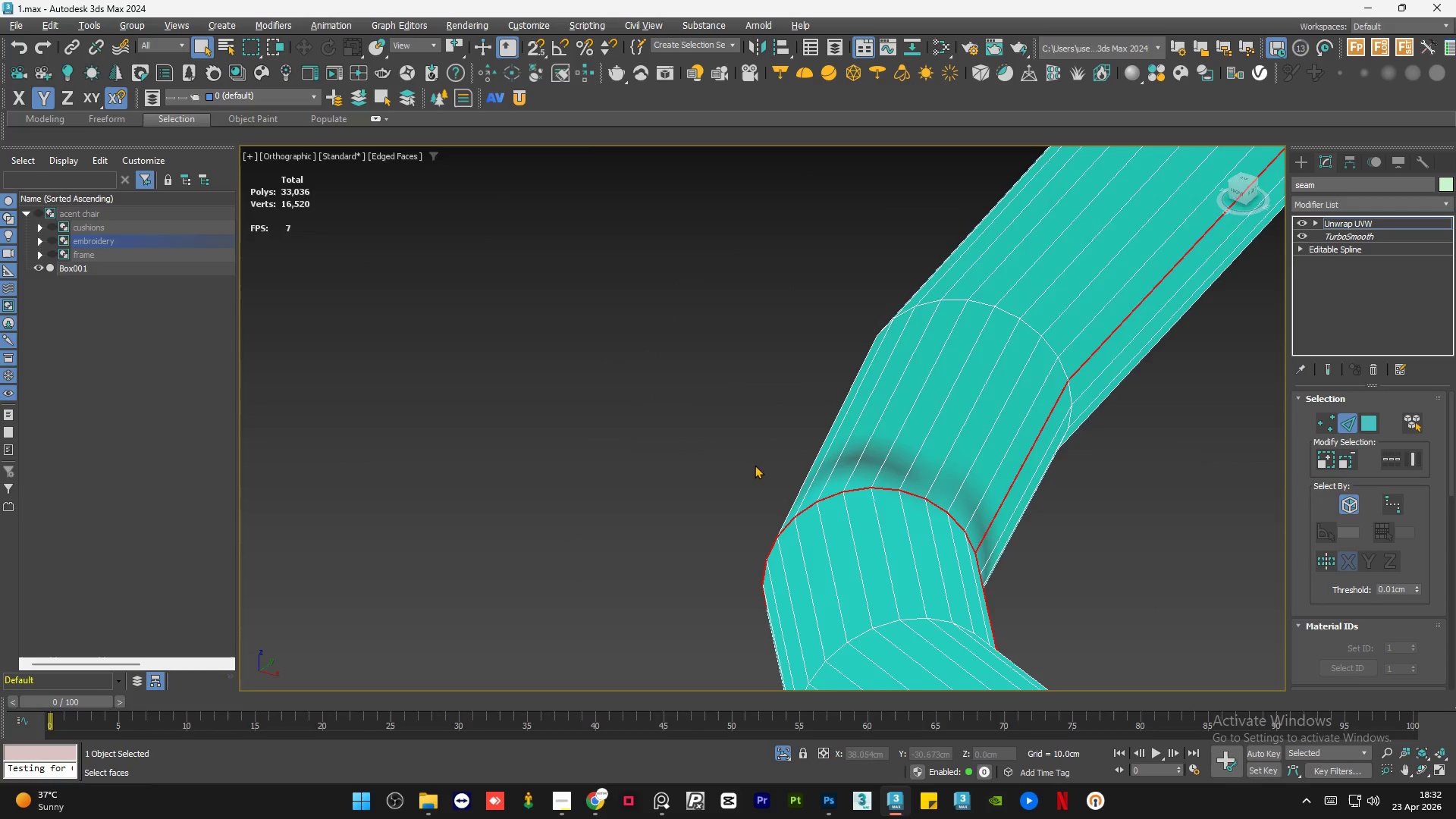 
hold_key(key=ControlLeft, duration=0.8)
 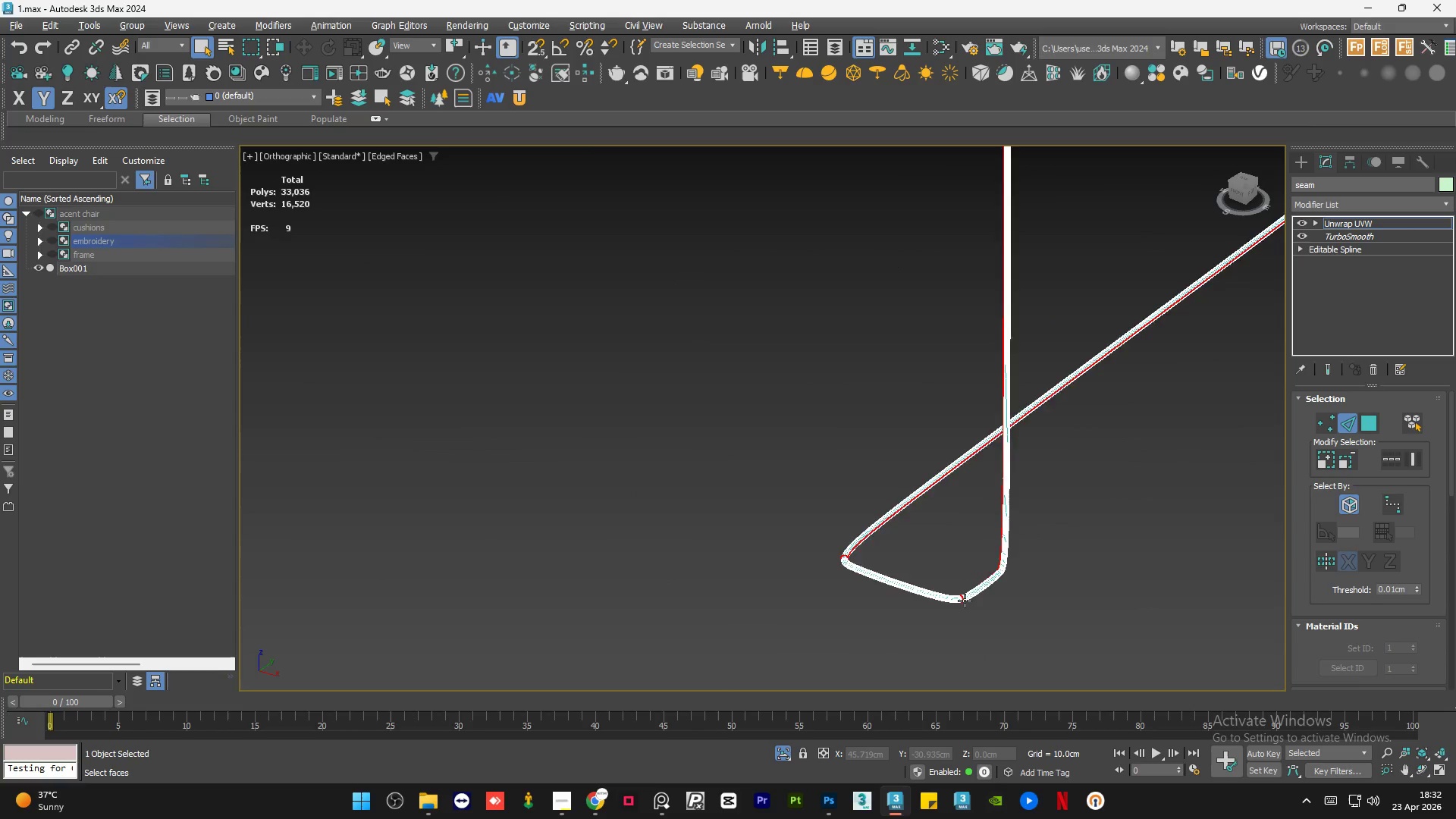 
scroll: coordinate [929, 531], scroll_direction: down, amount: 2.0
 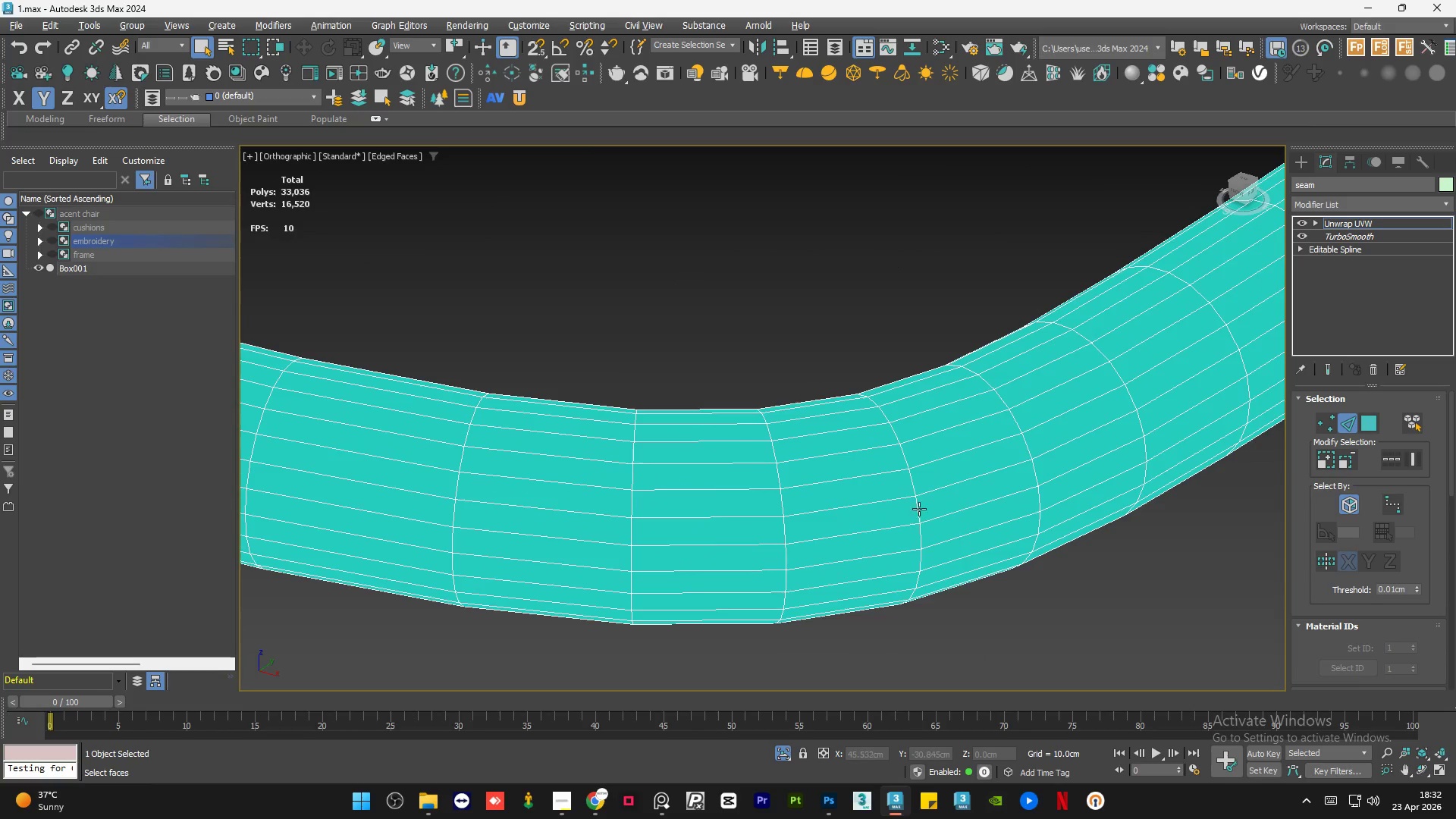 
double_click([915, 488])
 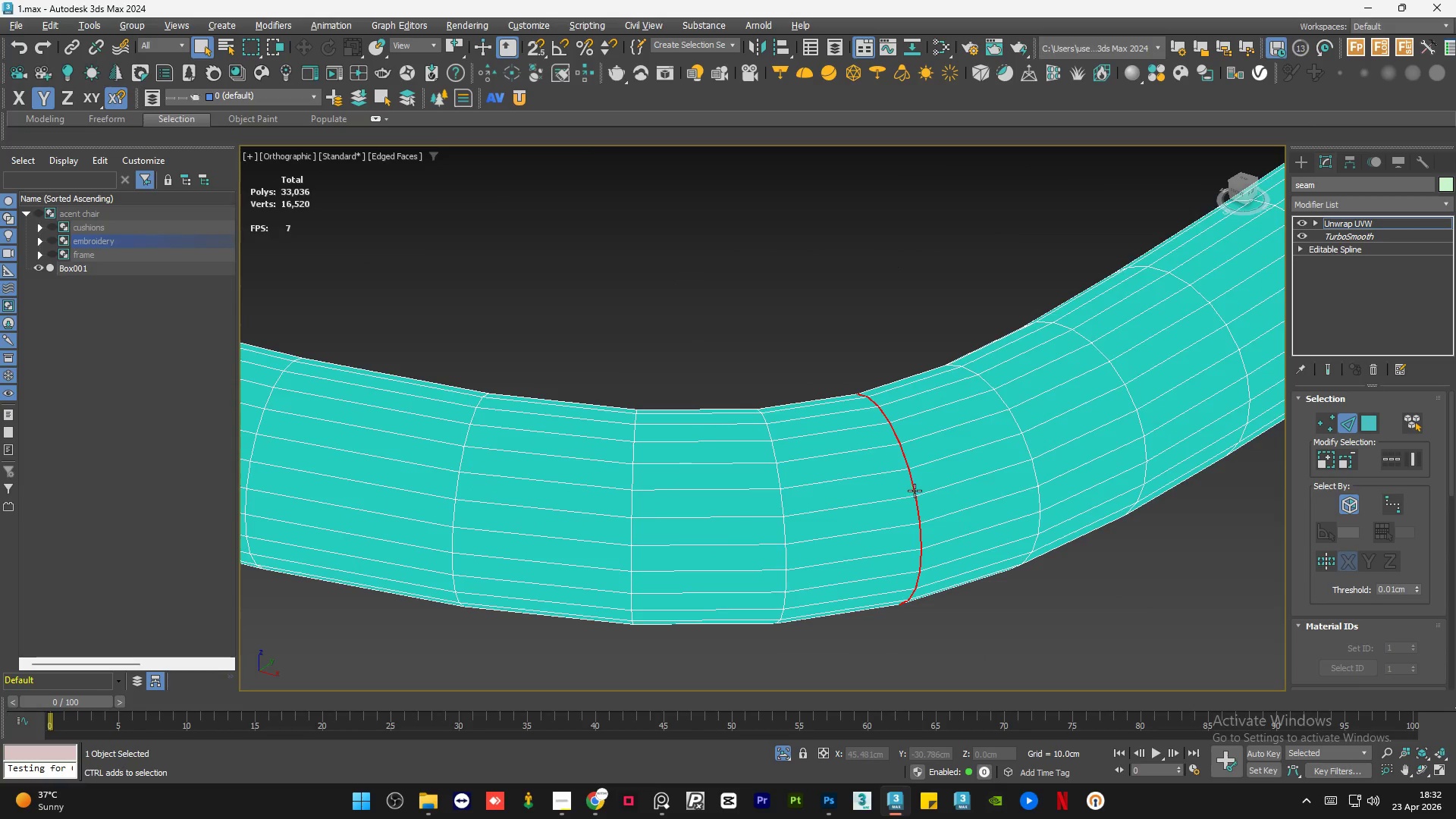 
scroll: coordinate [977, 613], scroll_direction: down, amount: 16.0
 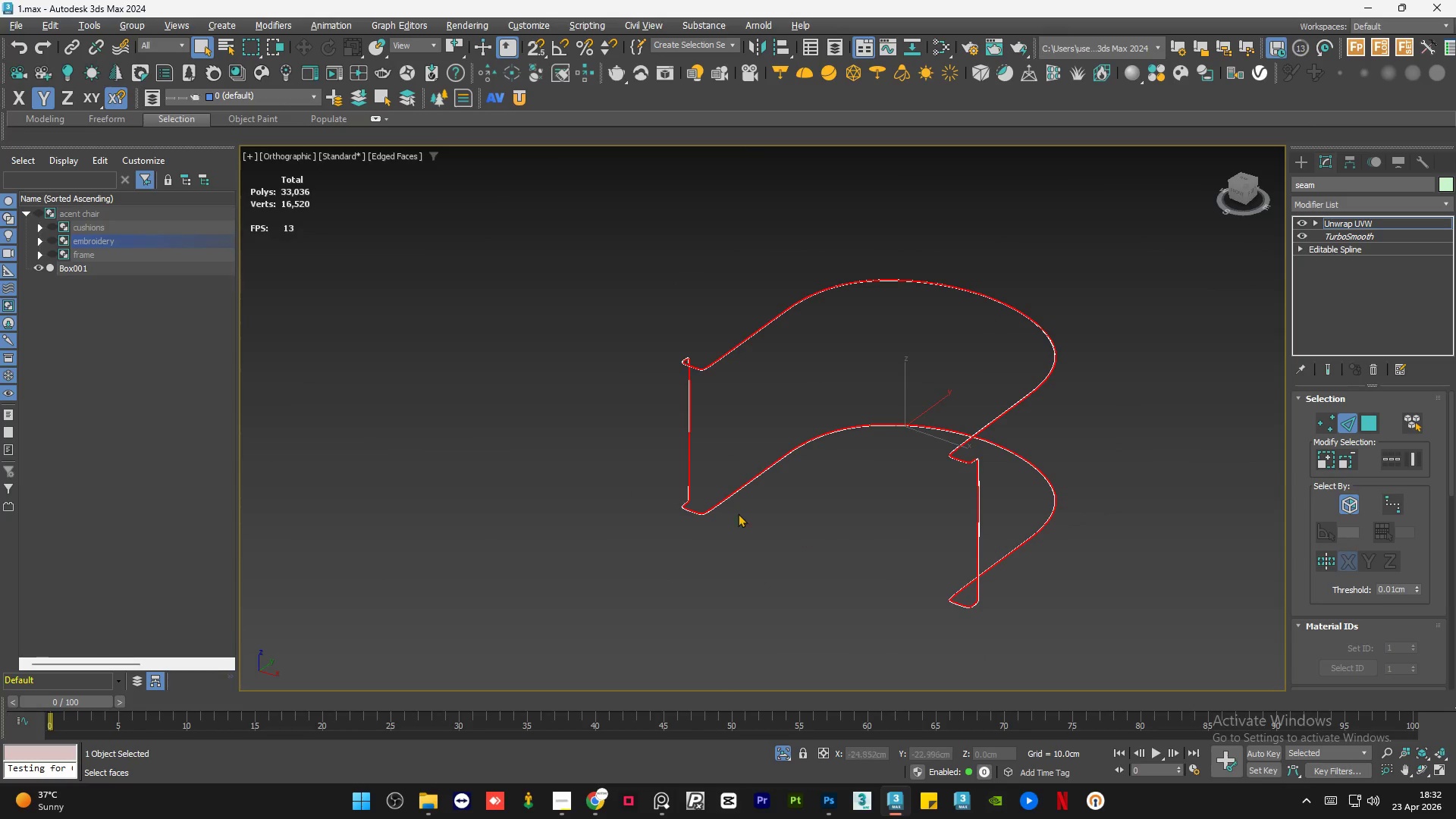 
hold_key(key=ControlLeft, duration=0.91)
 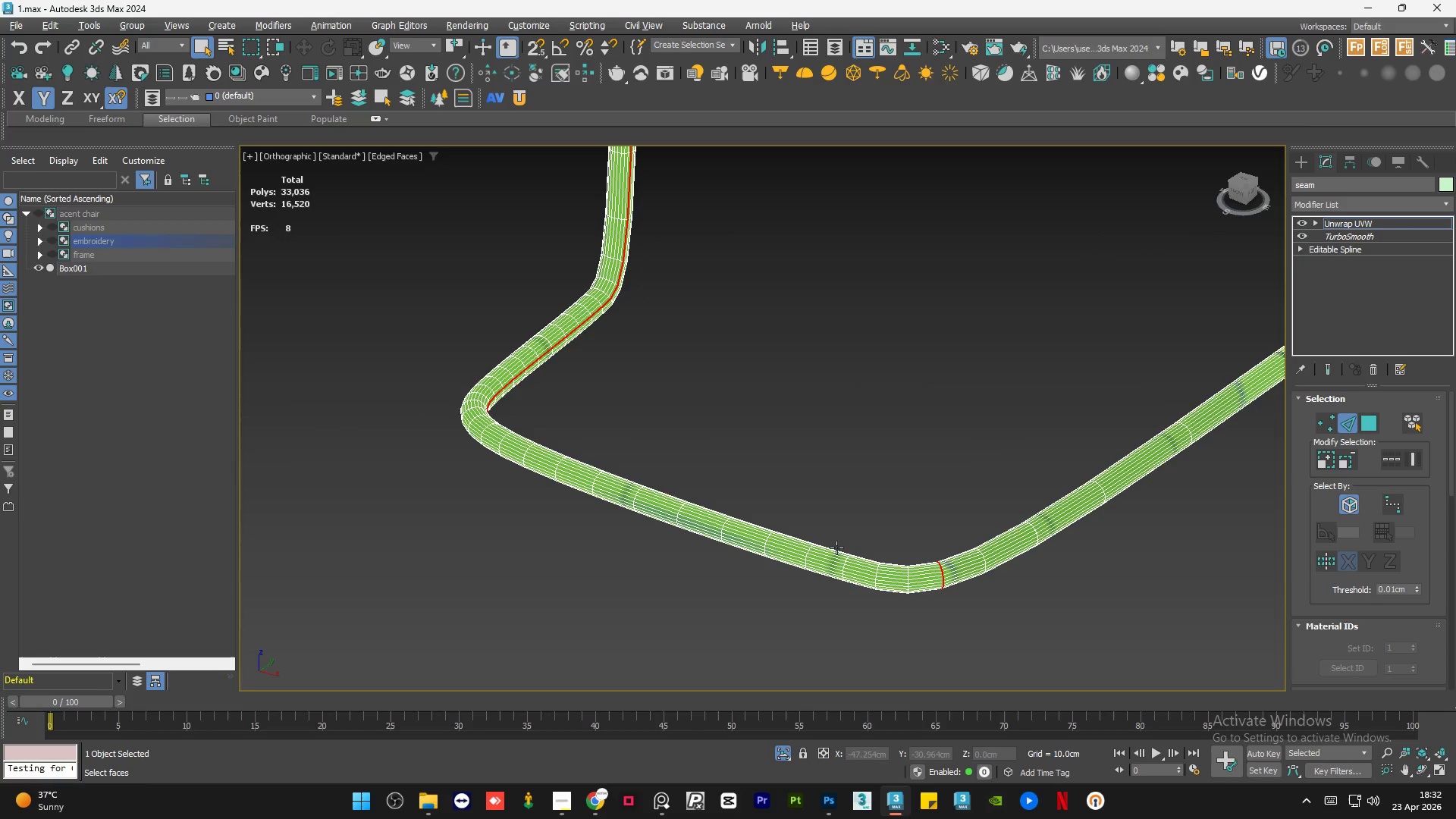 
scroll: coordinate [669, 525], scroll_direction: up, amount: 14.0
 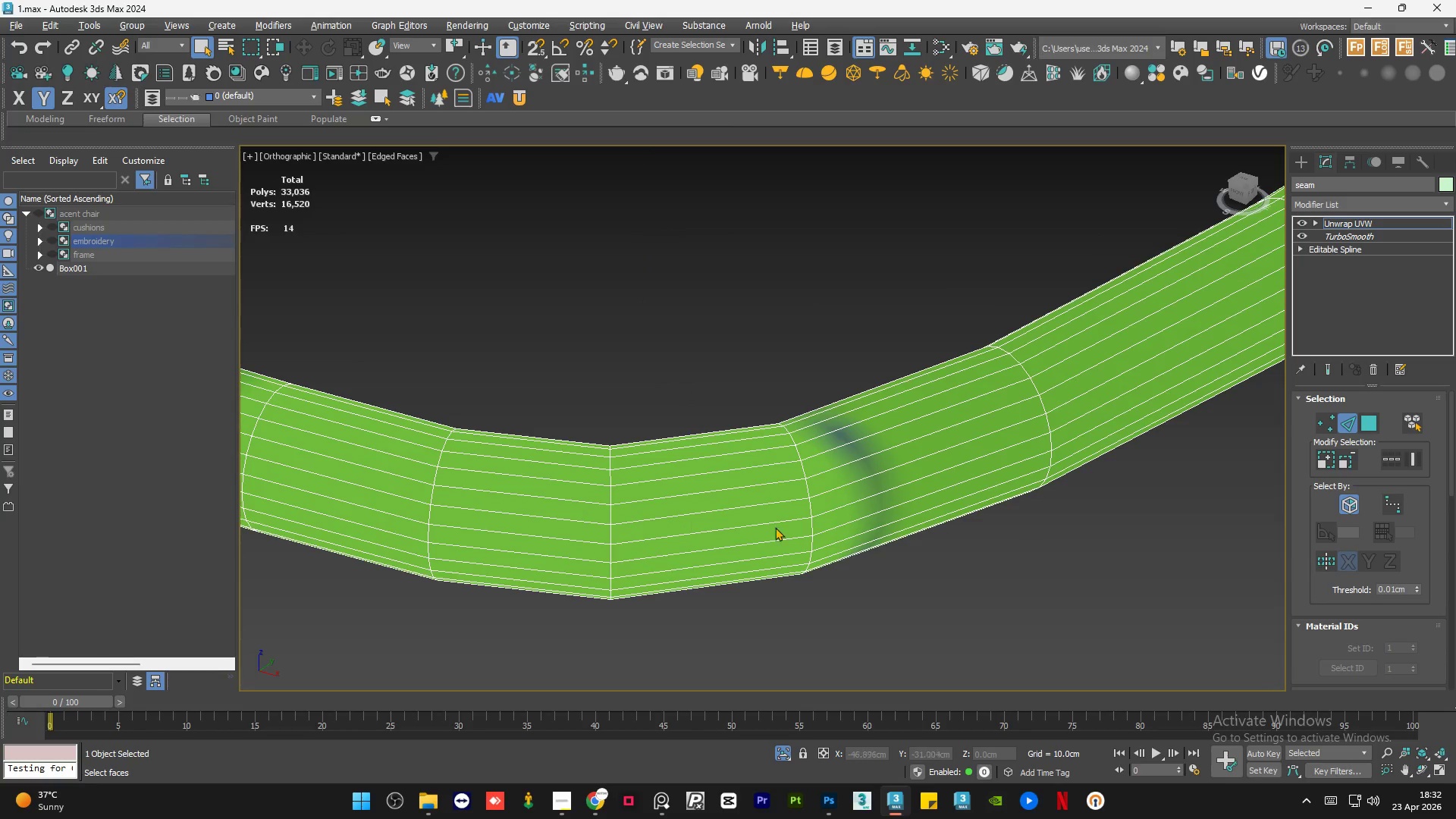 
double_click([811, 493])
 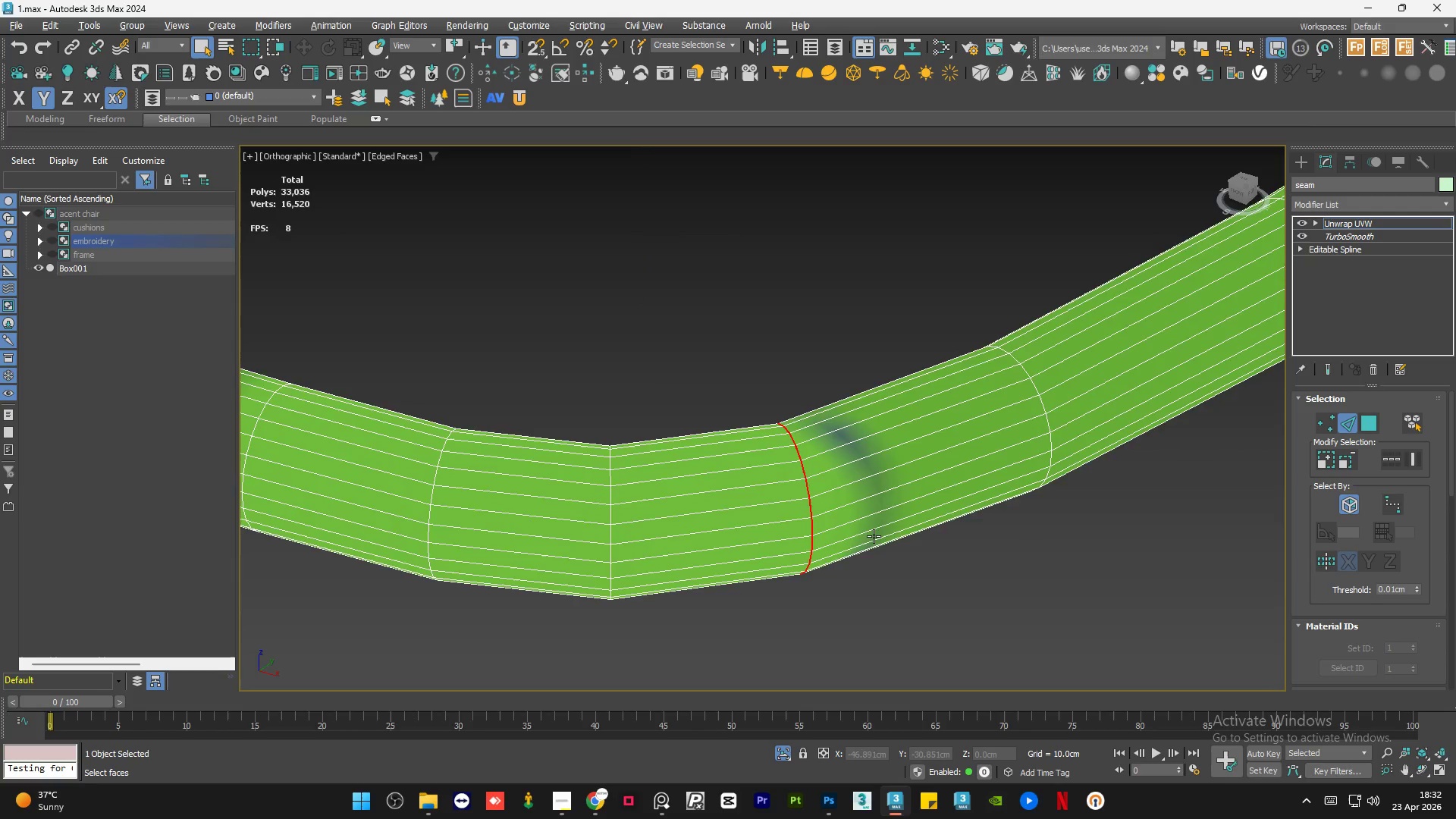 
scroll: coordinate [971, 592], scroll_direction: down, amount: 7.0
 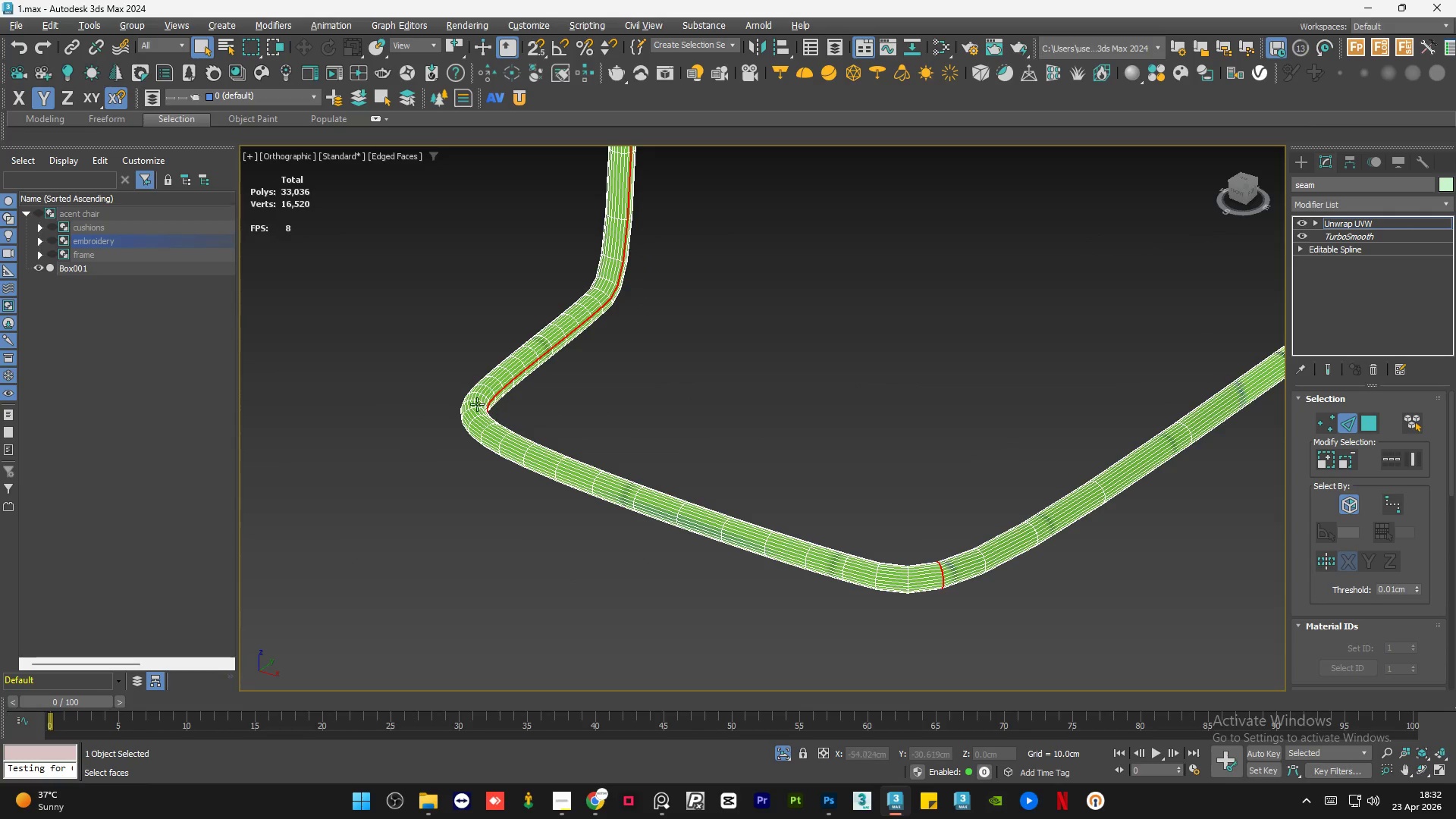 
hold_key(key=ControlLeft, duration=0.73)
 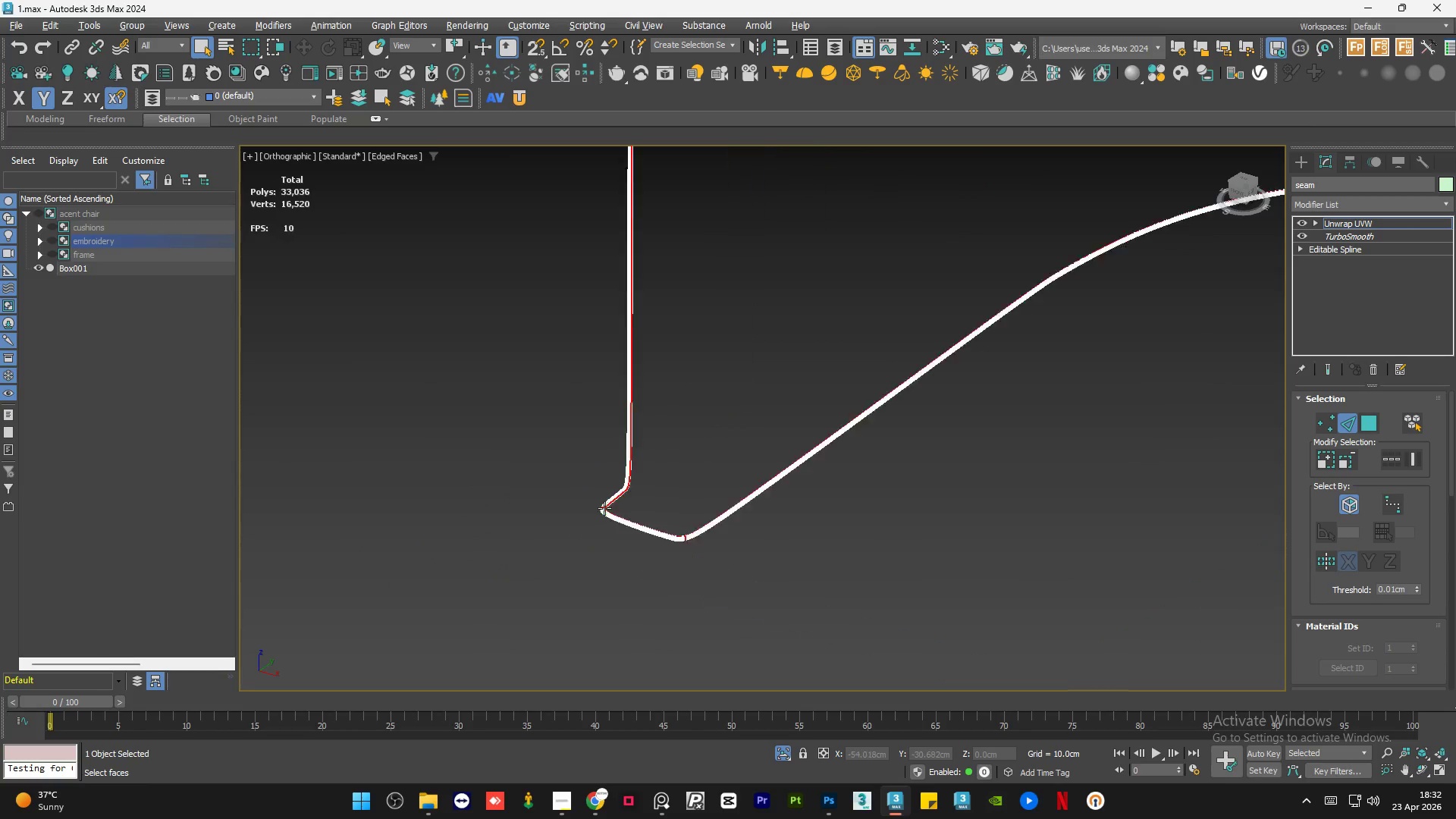 
scroll: coordinate [470, 394], scroll_direction: up, amount: 7.0
 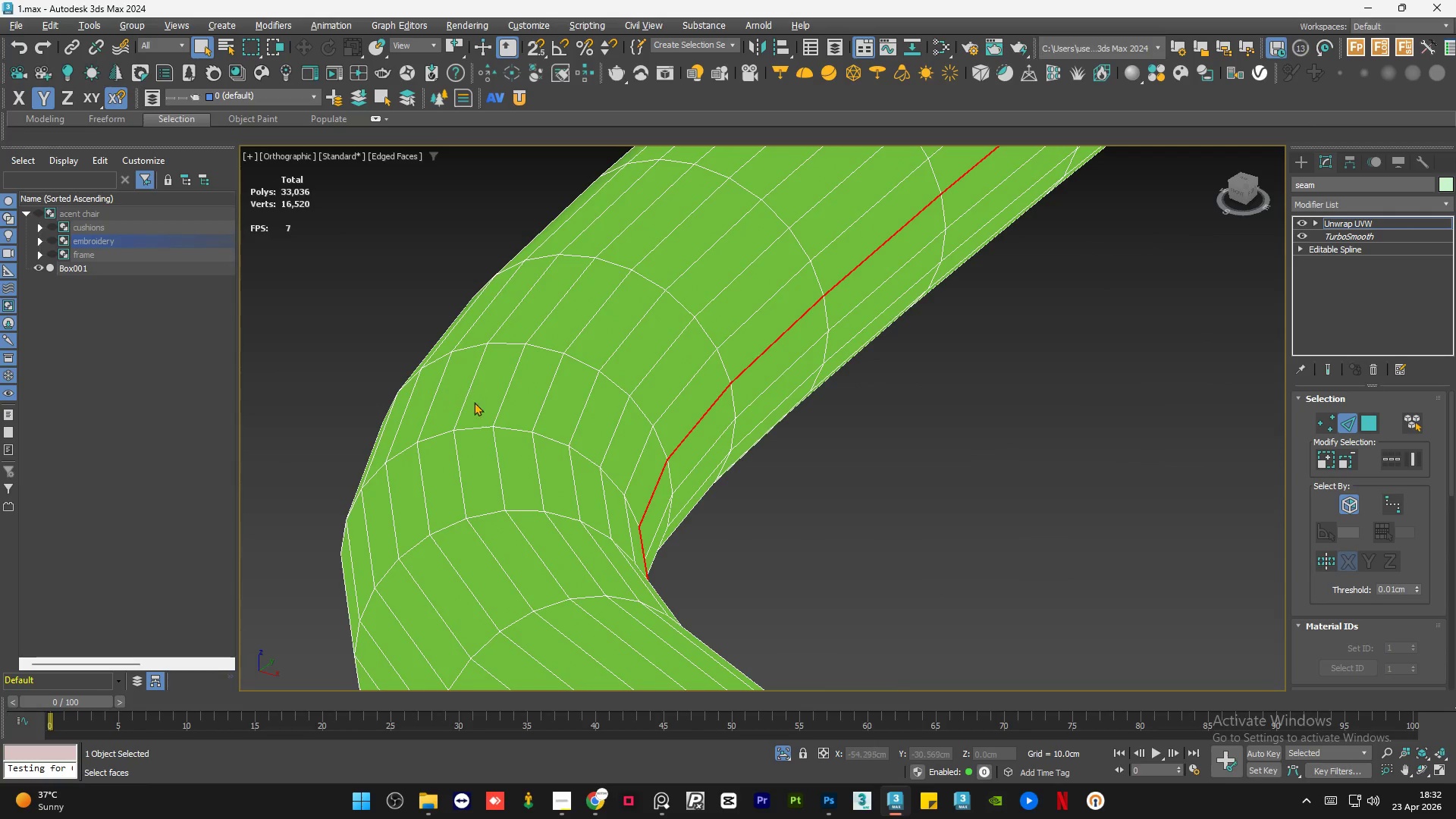 
double_click([475, 425])
 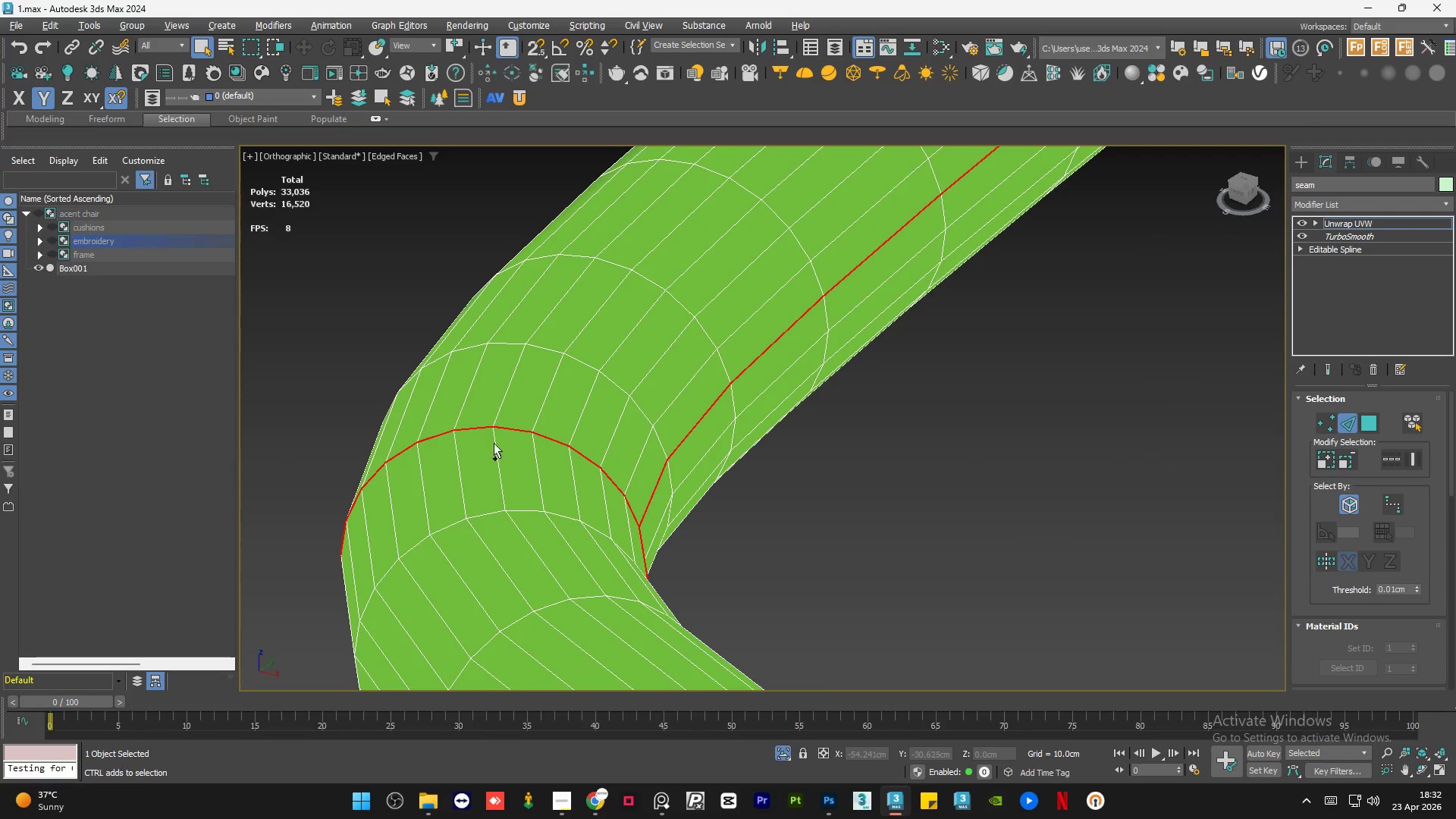 
hold_key(key=ControlLeft, duration=1.47)
 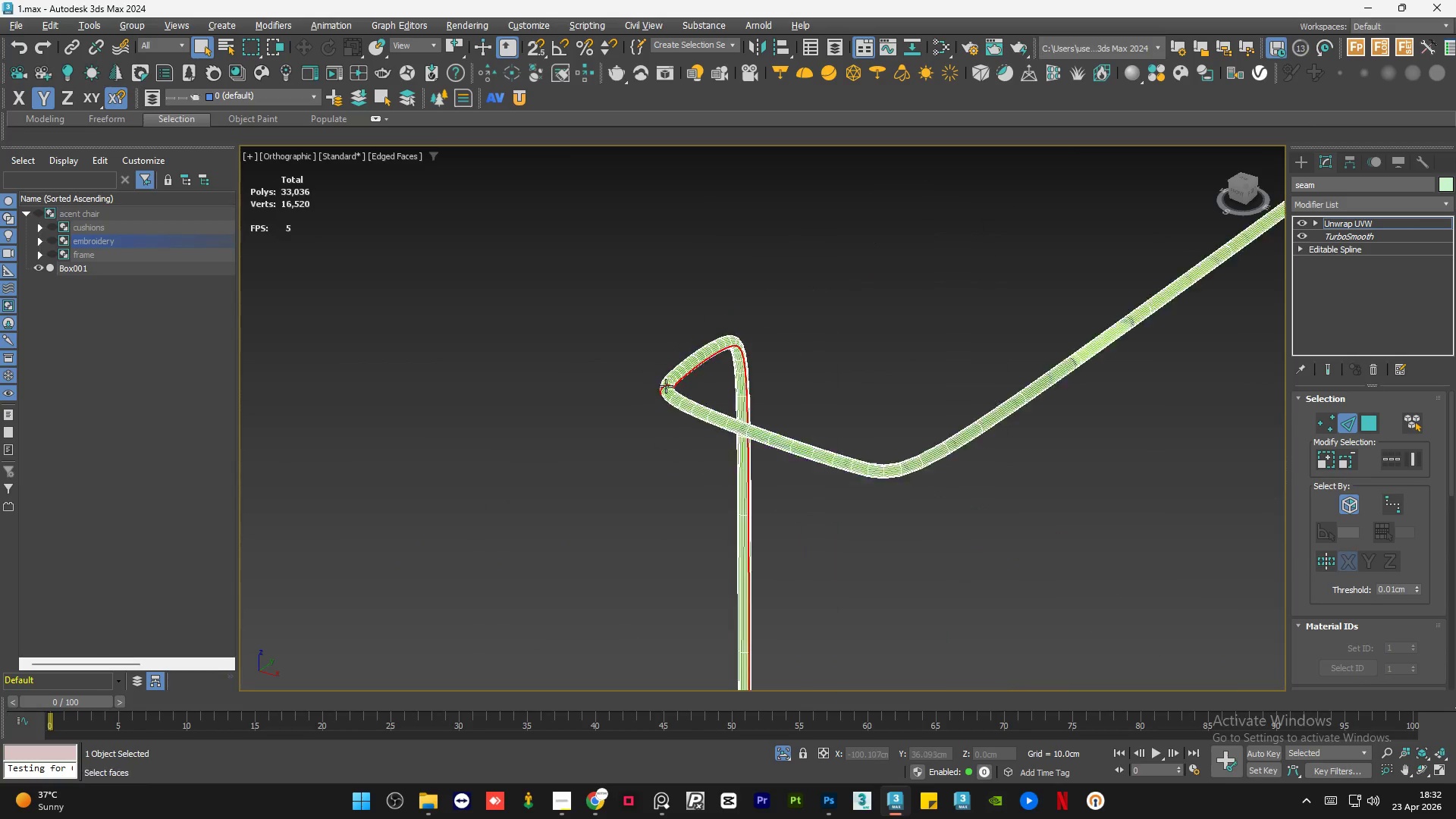 
scroll: coordinate [568, 350], scroll_direction: down, amount: 4.0
 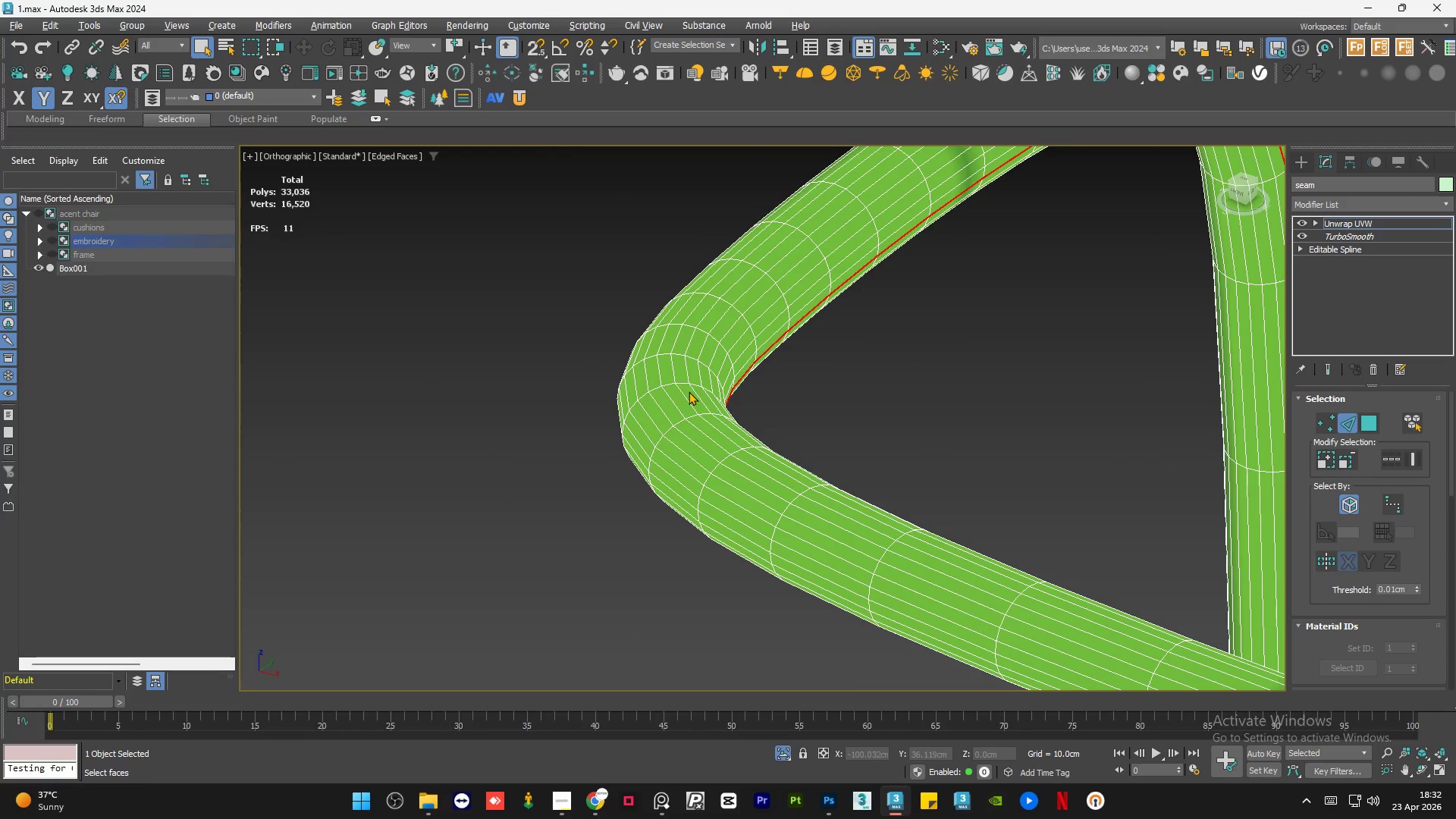 
double_click([666, 384])
 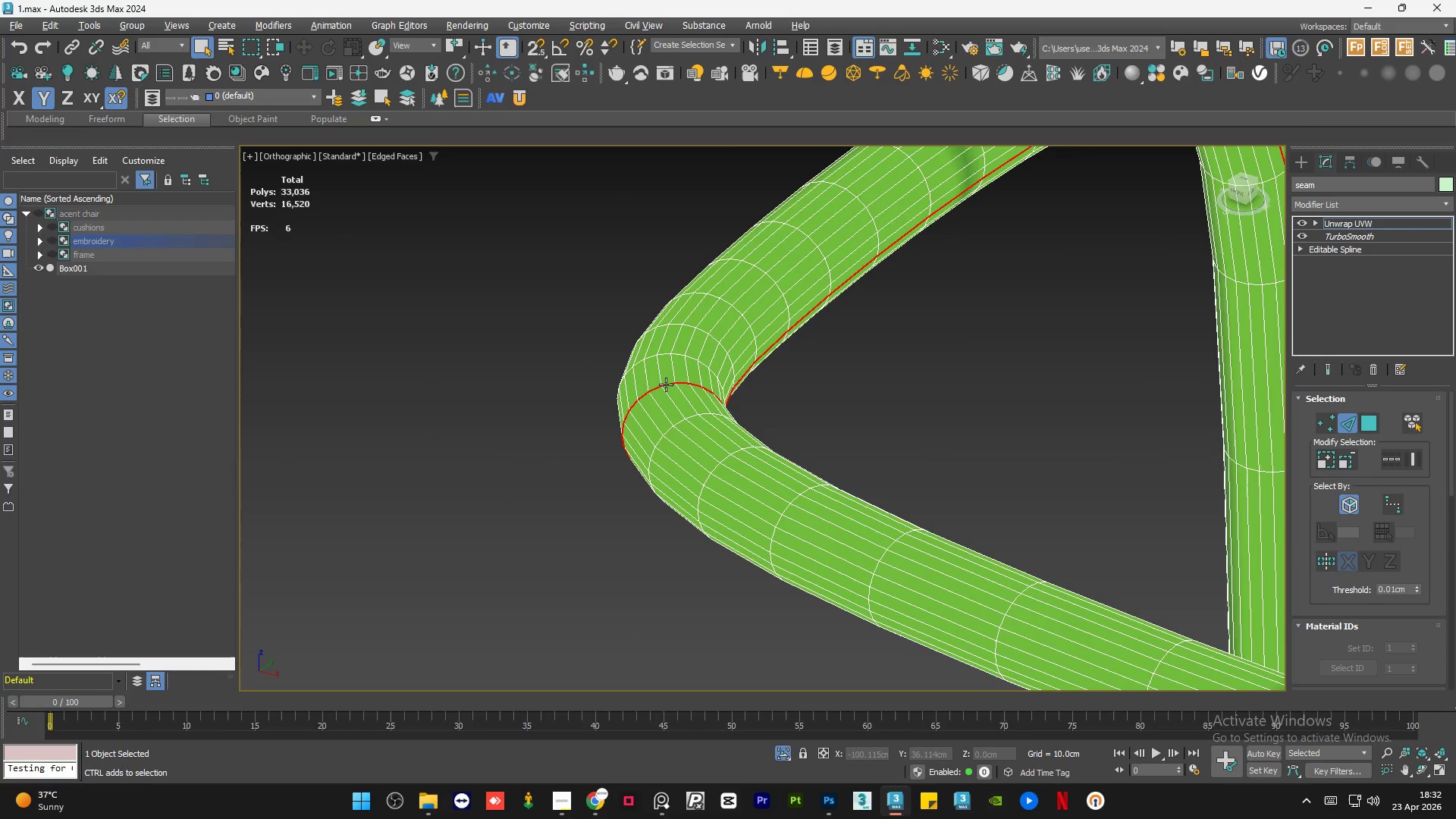 
scroll: coordinate [666, 386], scroll_direction: down, amount: 7.0
 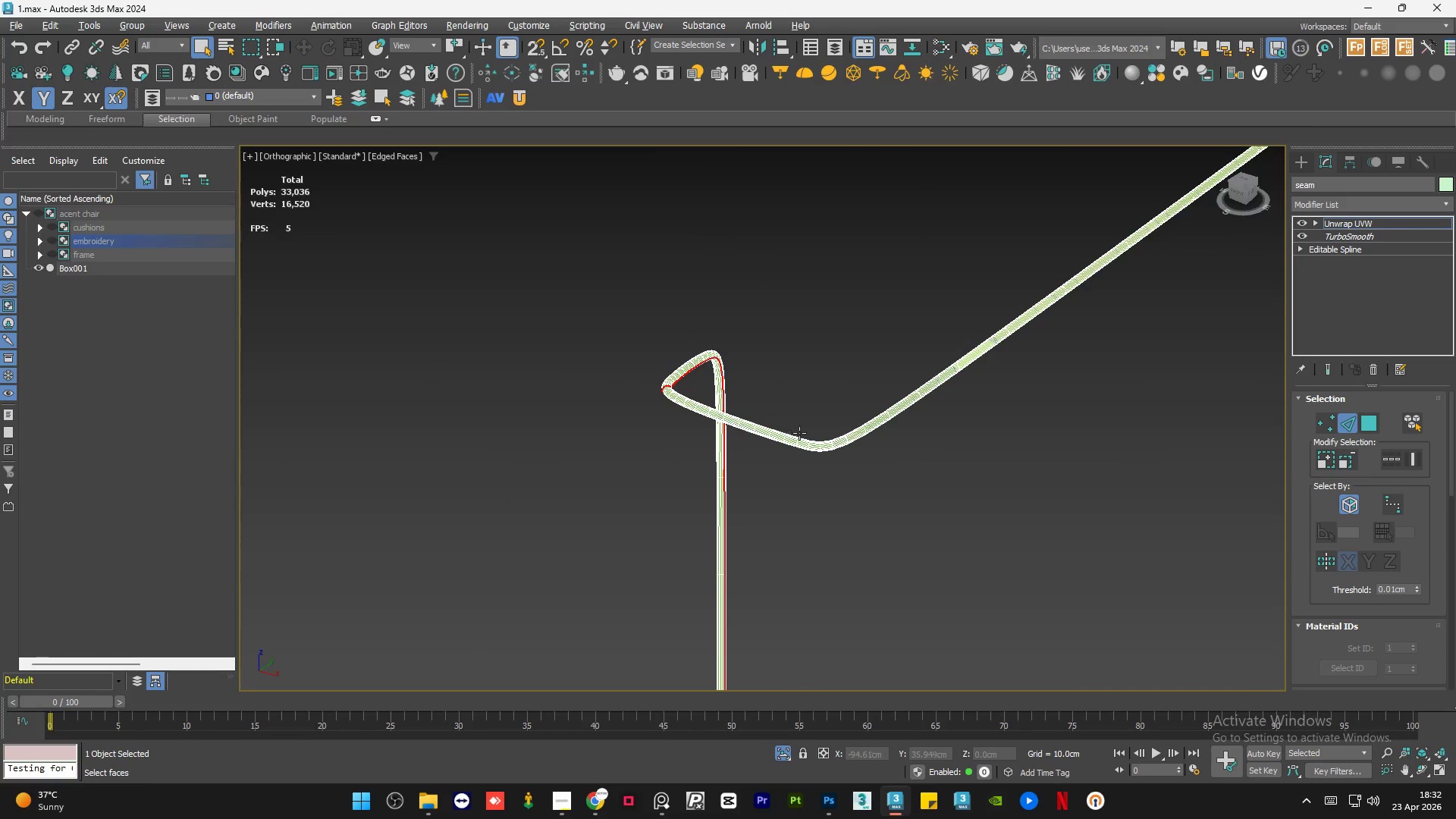 
hold_key(key=ControlLeft, duration=1.34)
 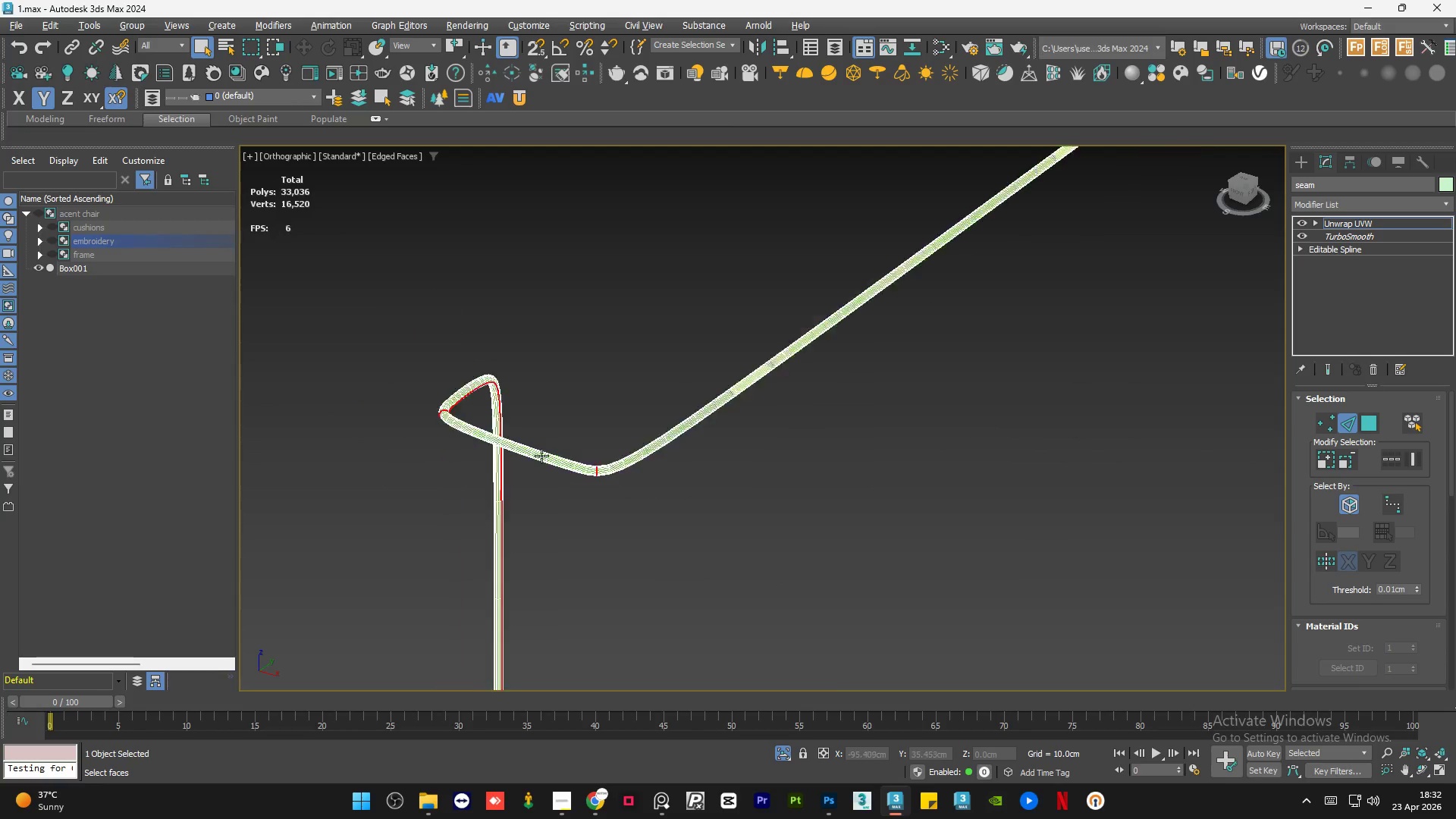 
scroll: coordinate [821, 444], scroll_direction: up, amount: 8.0
 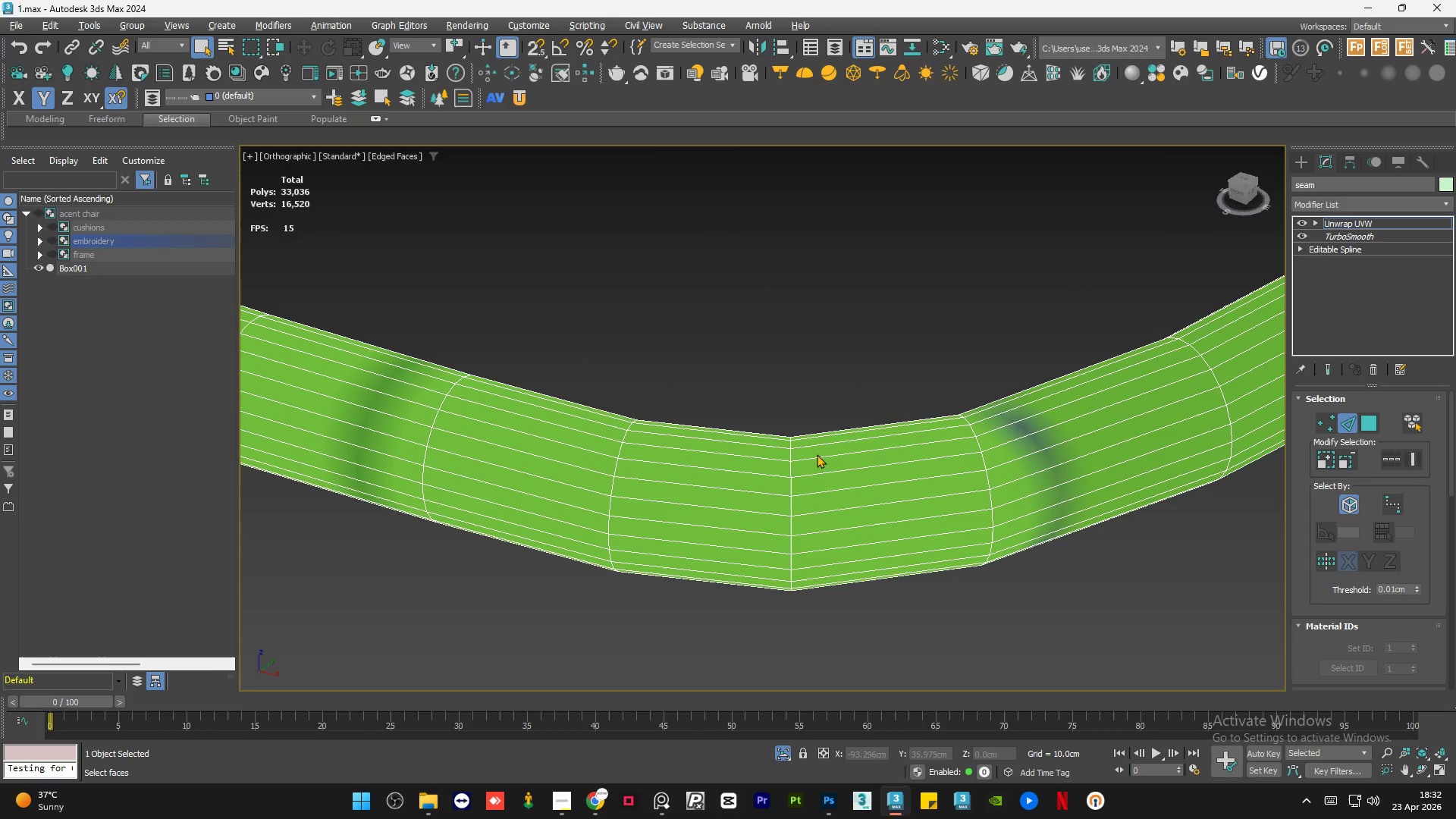 
double_click([790, 469])
 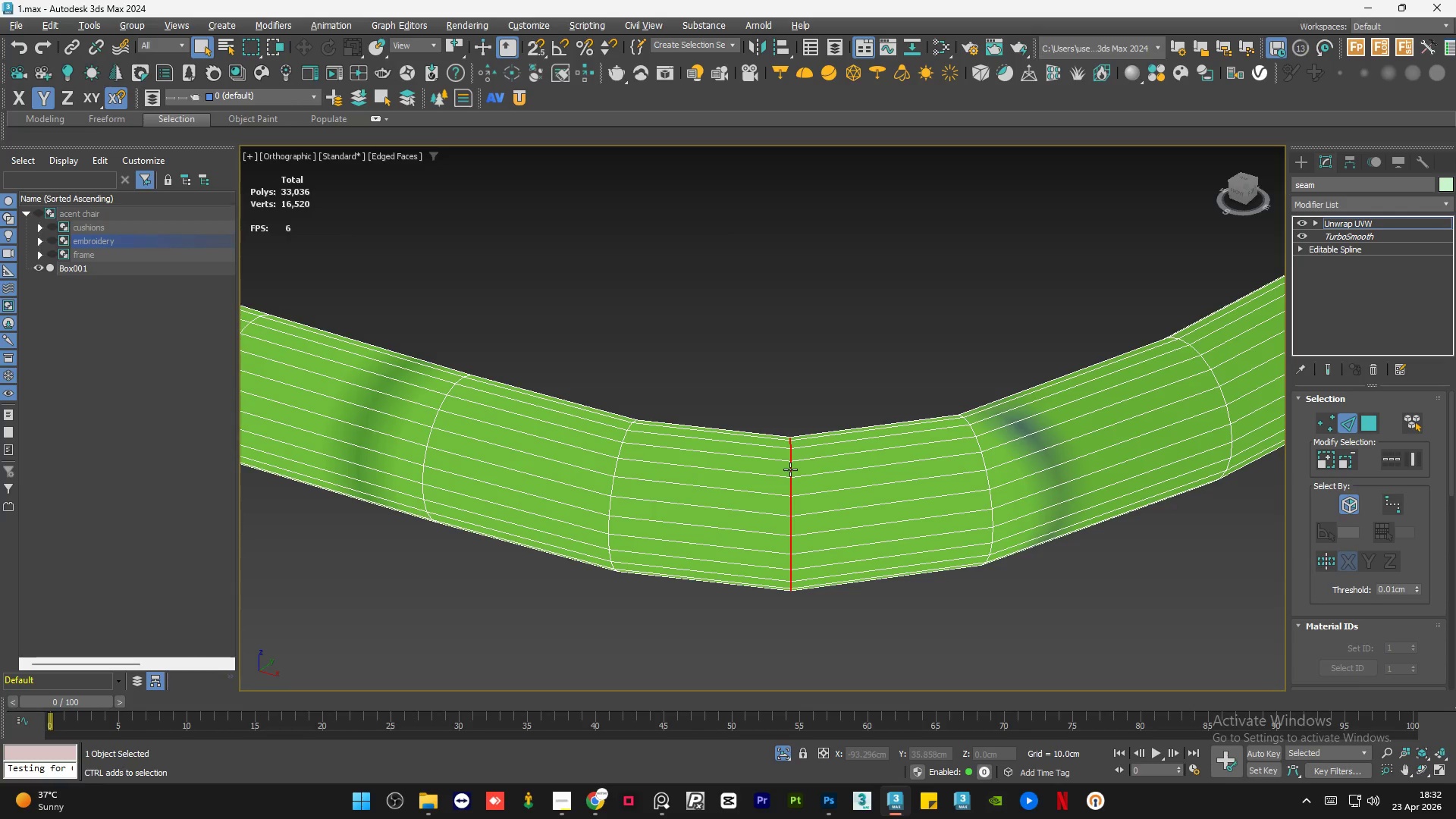 
scroll: coordinate [467, 459], scroll_direction: down, amount: 15.0
 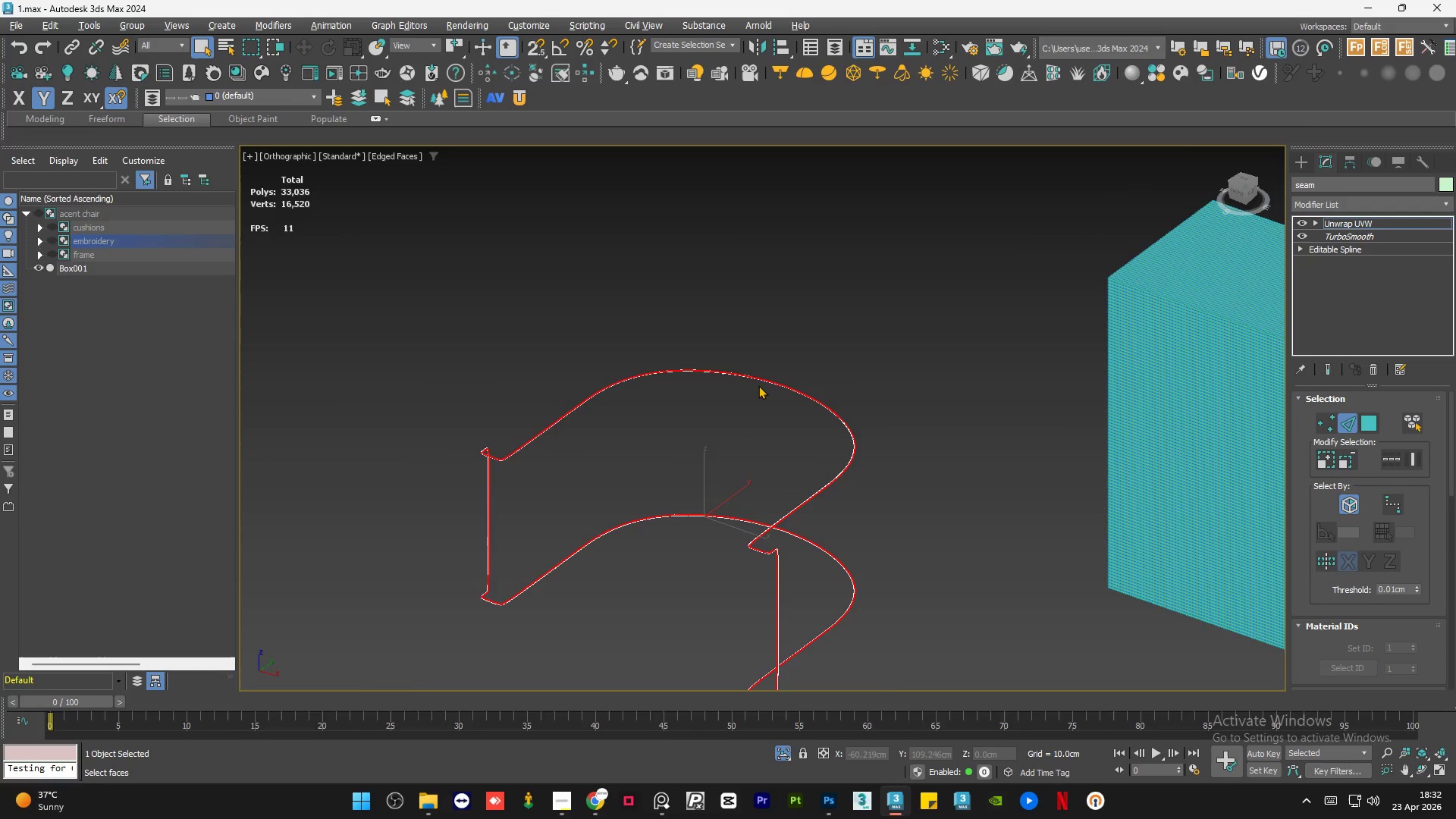 
scroll: coordinate [674, 355], scroll_direction: up, amount: 12.0
 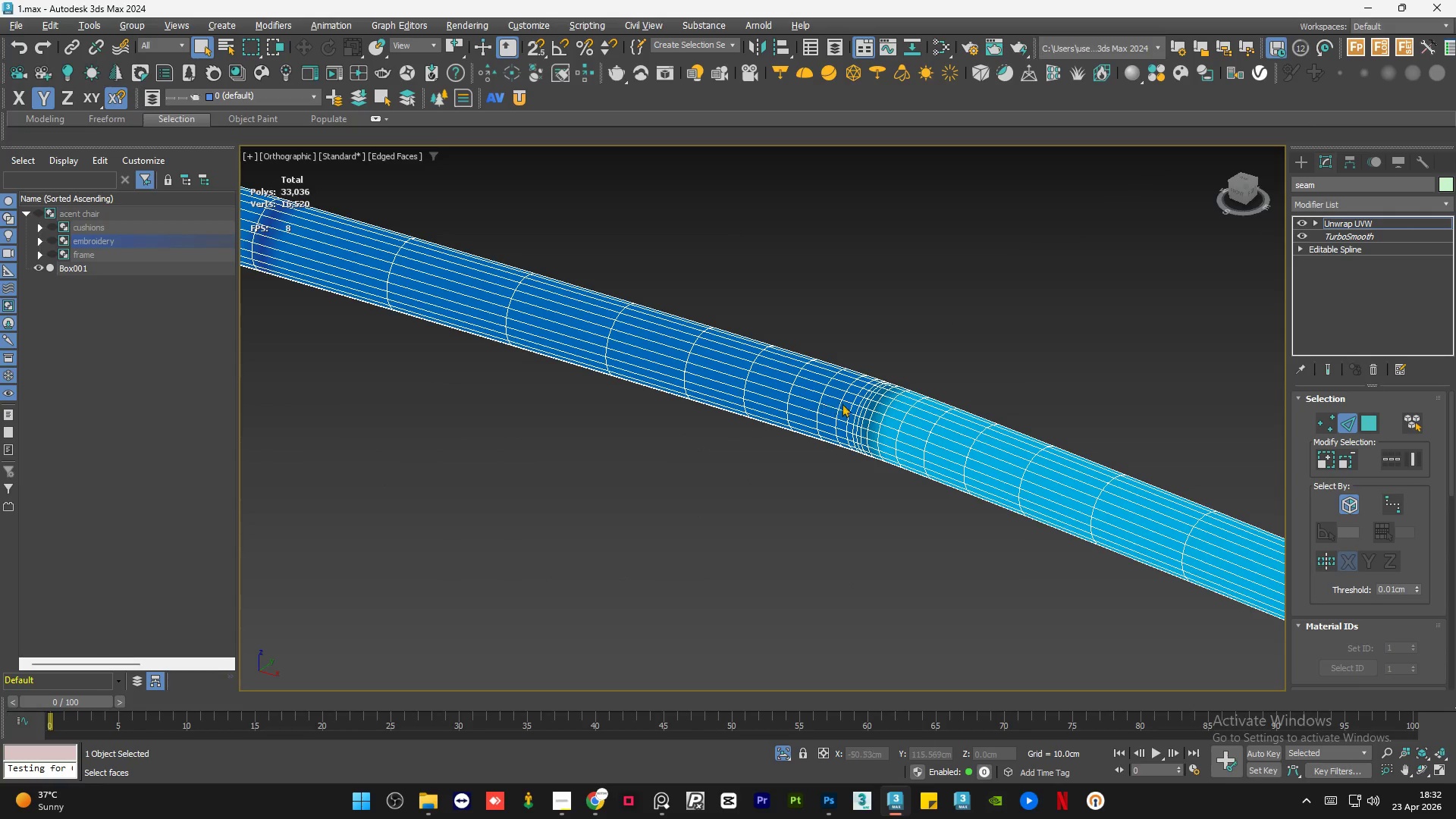 
hold_key(key=ControlLeft, duration=1.78)
 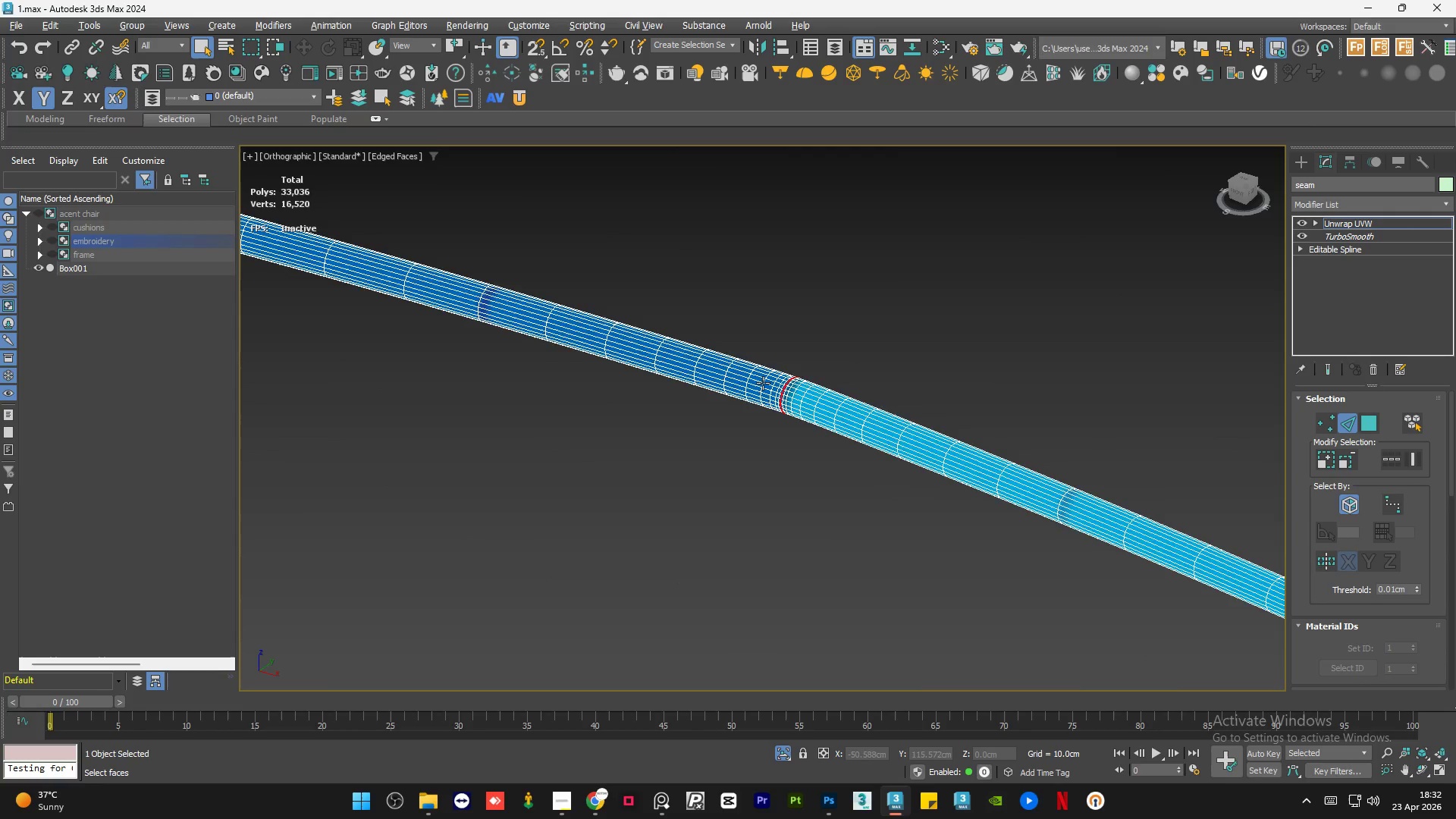 
scroll: coordinate [867, 410], scroll_direction: up, amount: 5.0
 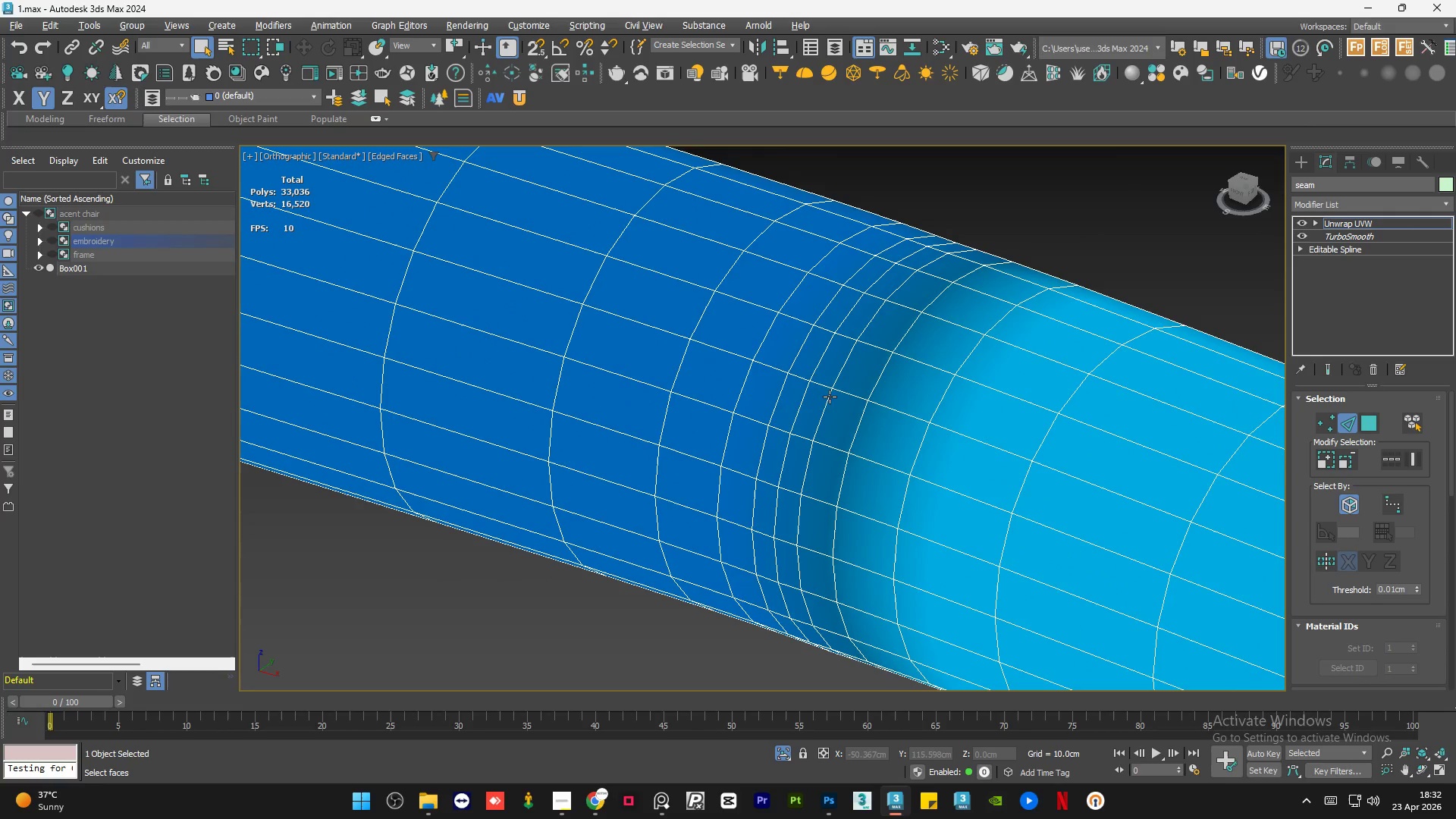 
double_click([799, 405])
 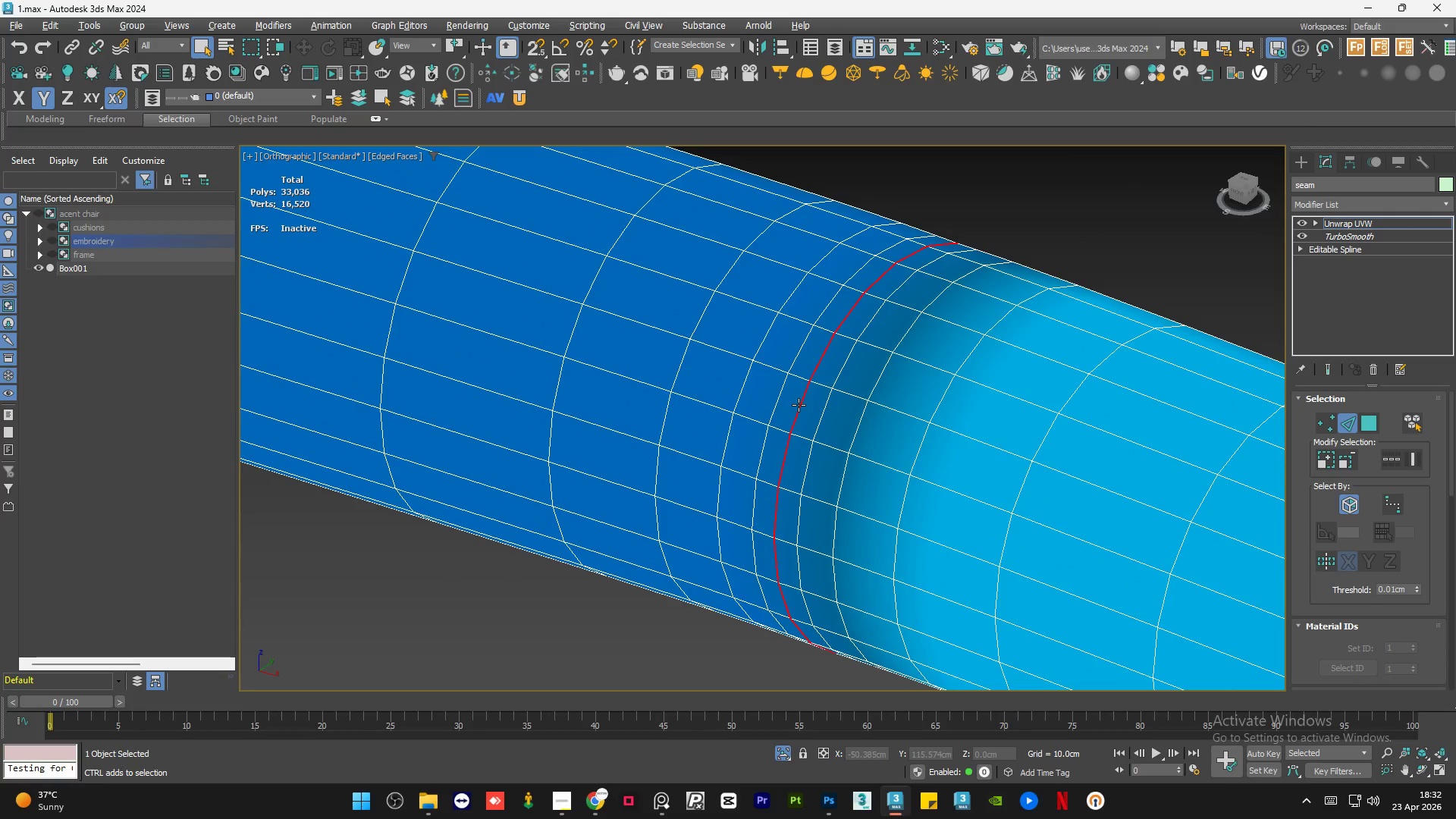 
scroll: coordinate [756, 301], scroll_direction: down, amount: 17.0
 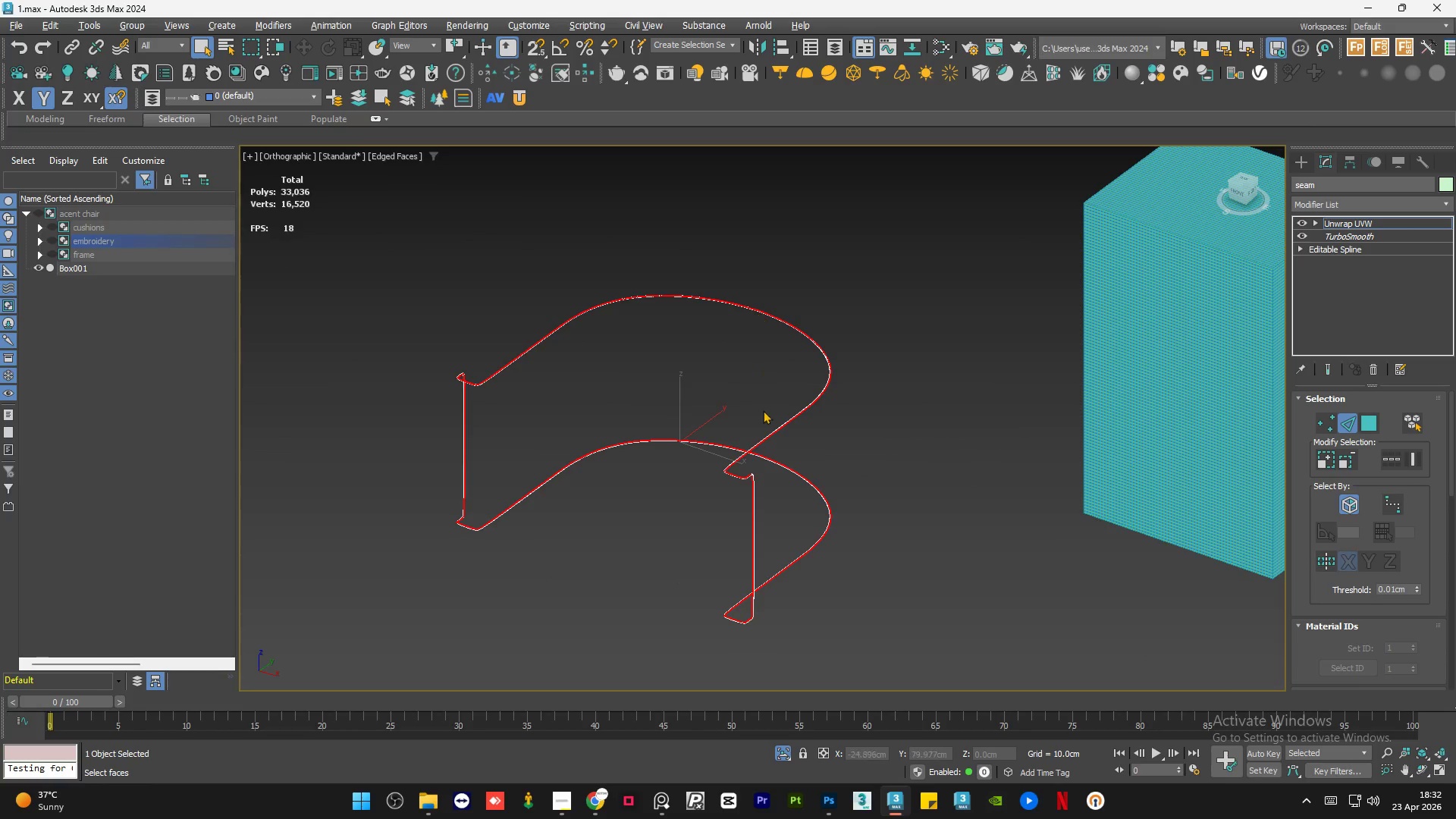 
scroll: coordinate [734, 428], scroll_direction: up, amount: 9.0
 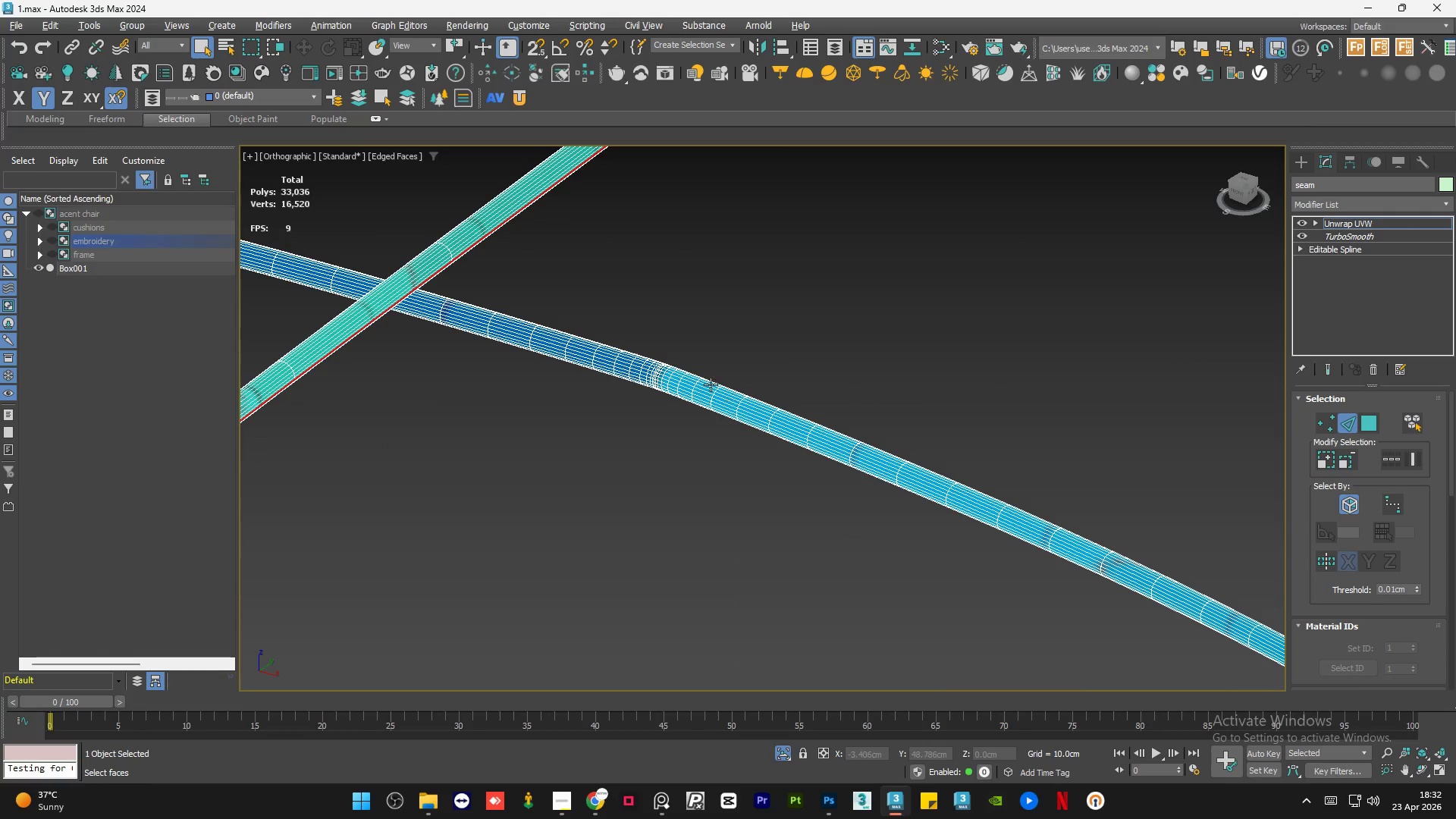 
hold_key(key=ControlLeft, duration=0.67)
left_click([554, 320])
 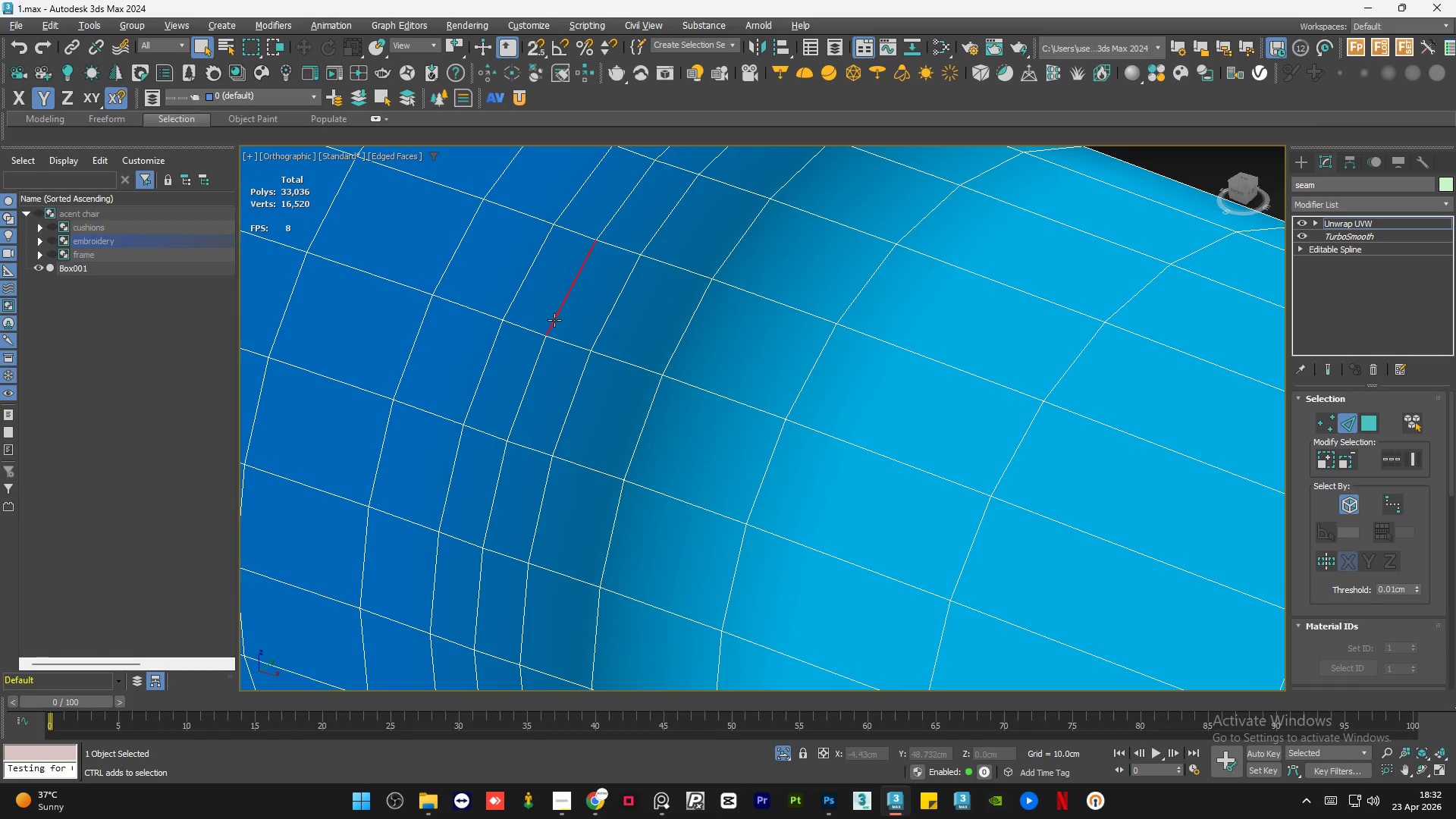 
scroll: coordinate [539, 353], scroll_direction: up, amount: 10.0
 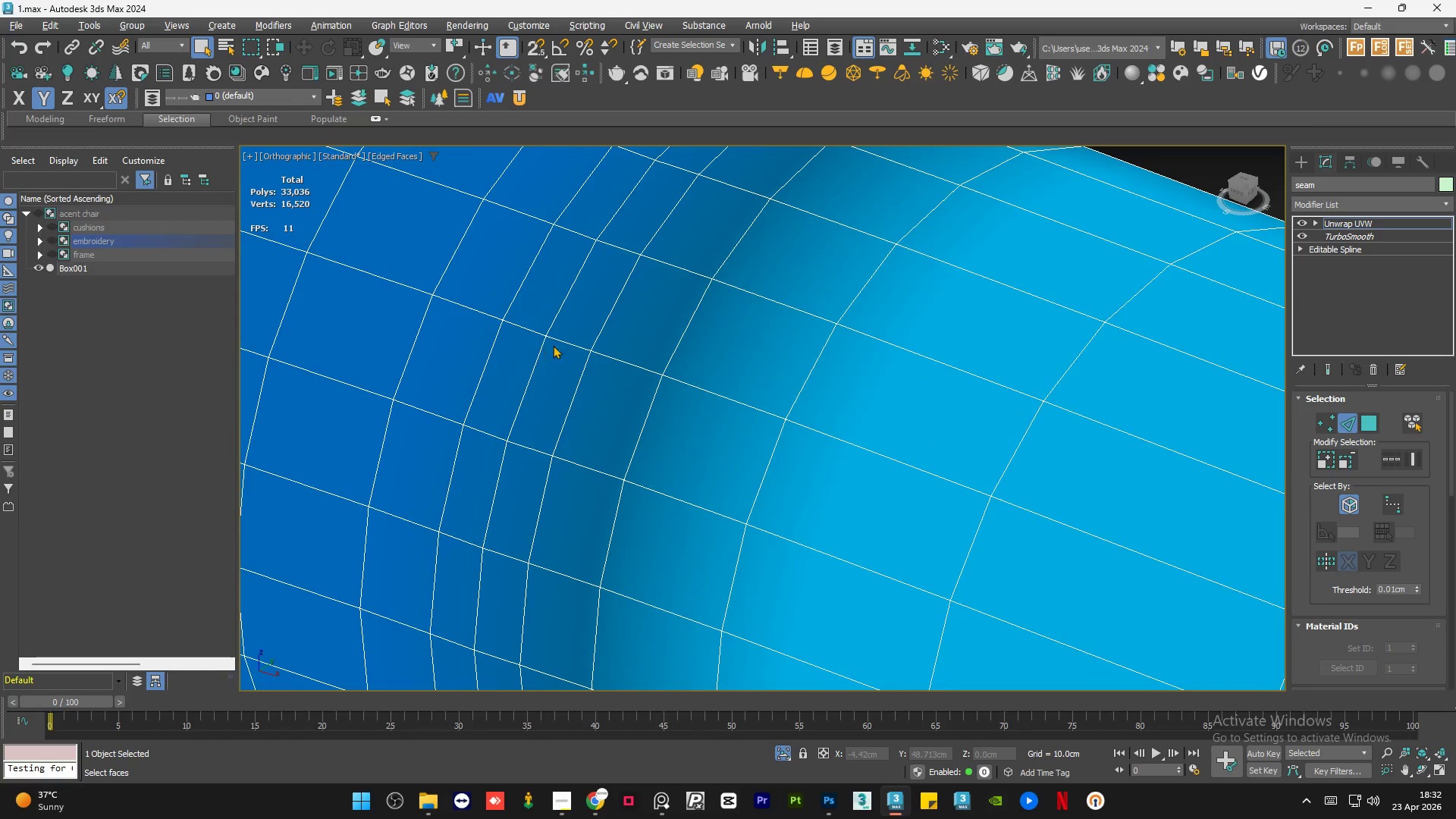 
double_click([554, 320])
 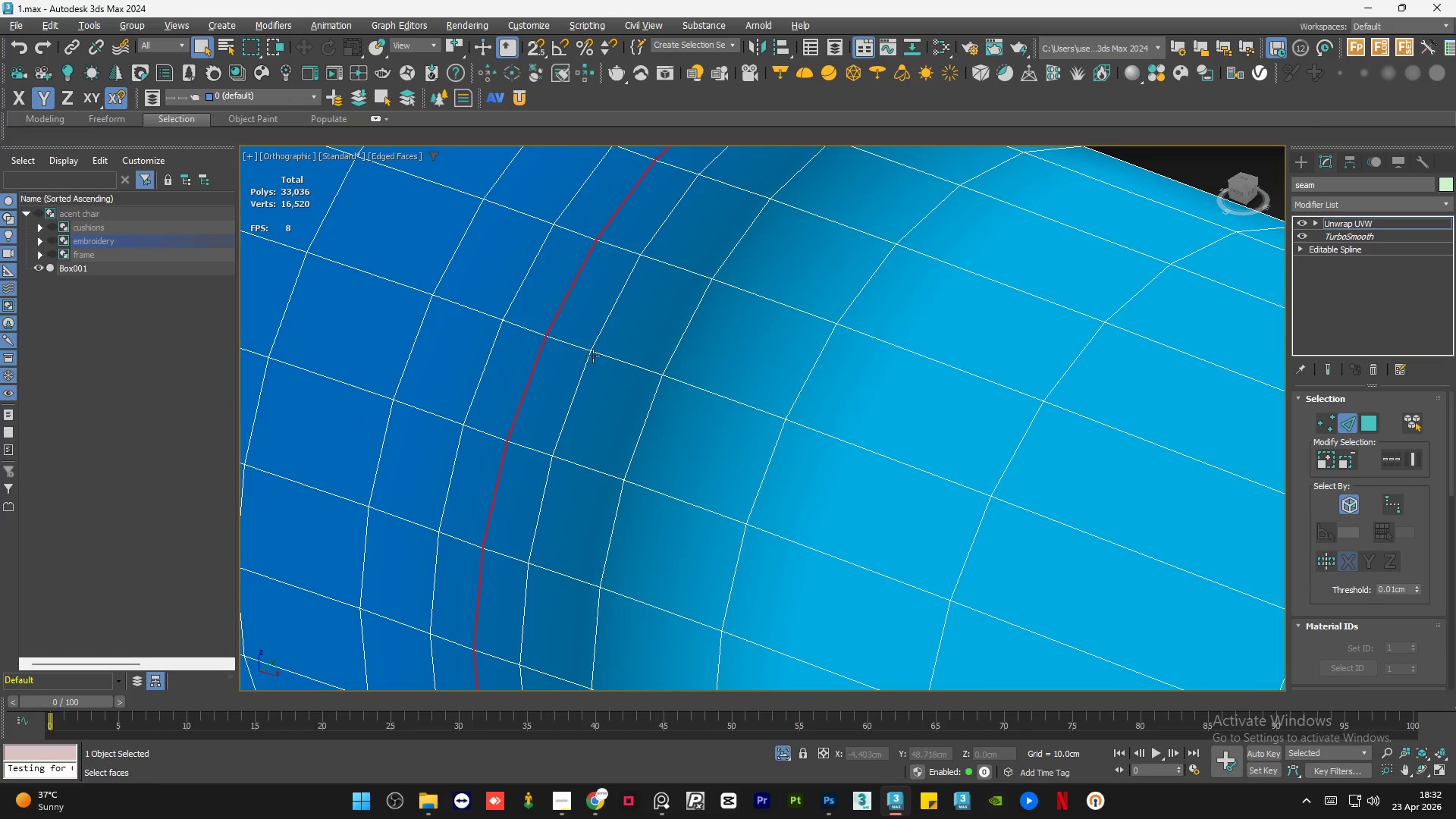 
scroll: coordinate [766, 466], scroll_direction: down, amount: 21.0
 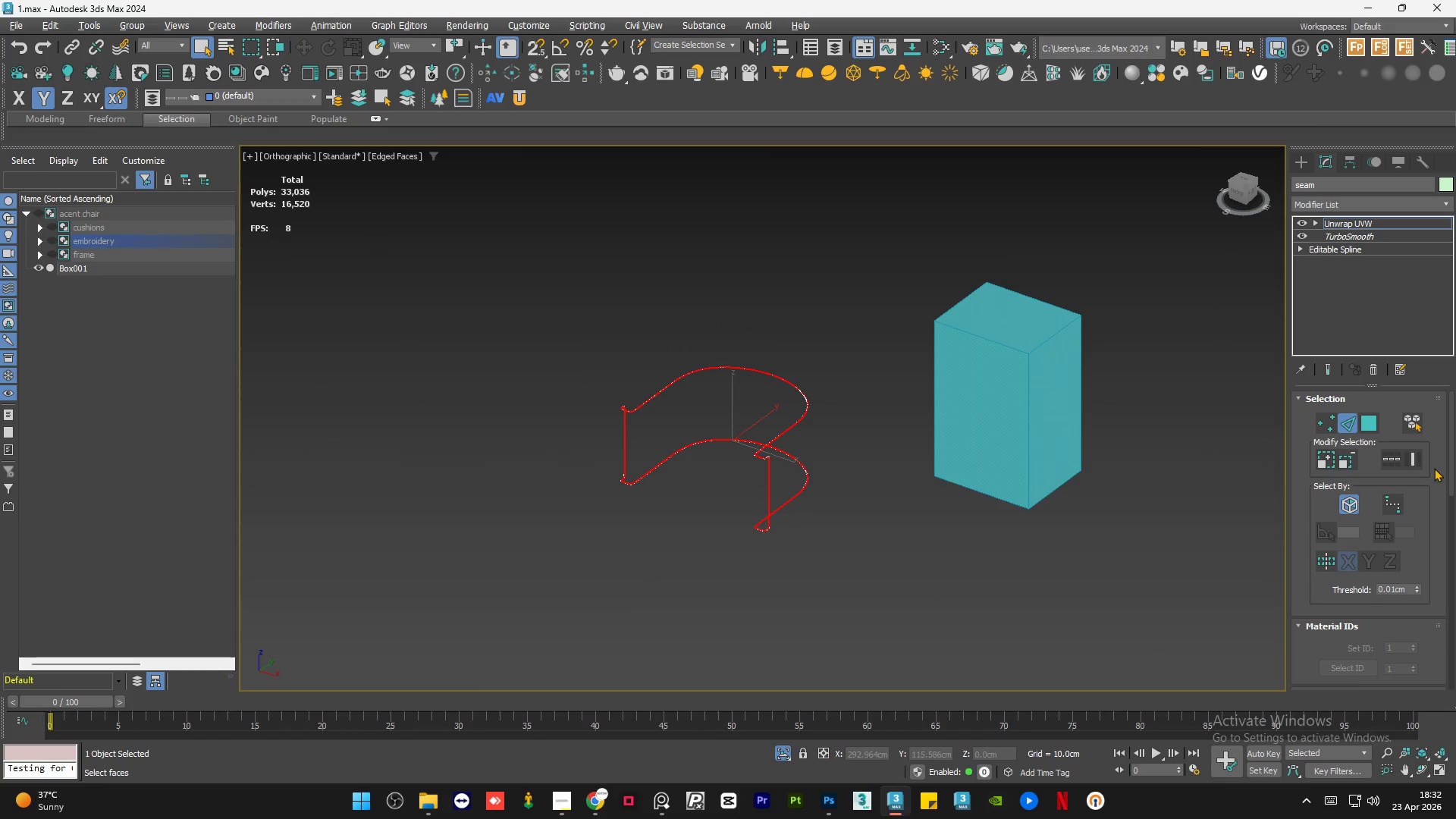 
left_click_drag(start_coordinate=[1449, 461], to_coordinate=[1451, 507])
 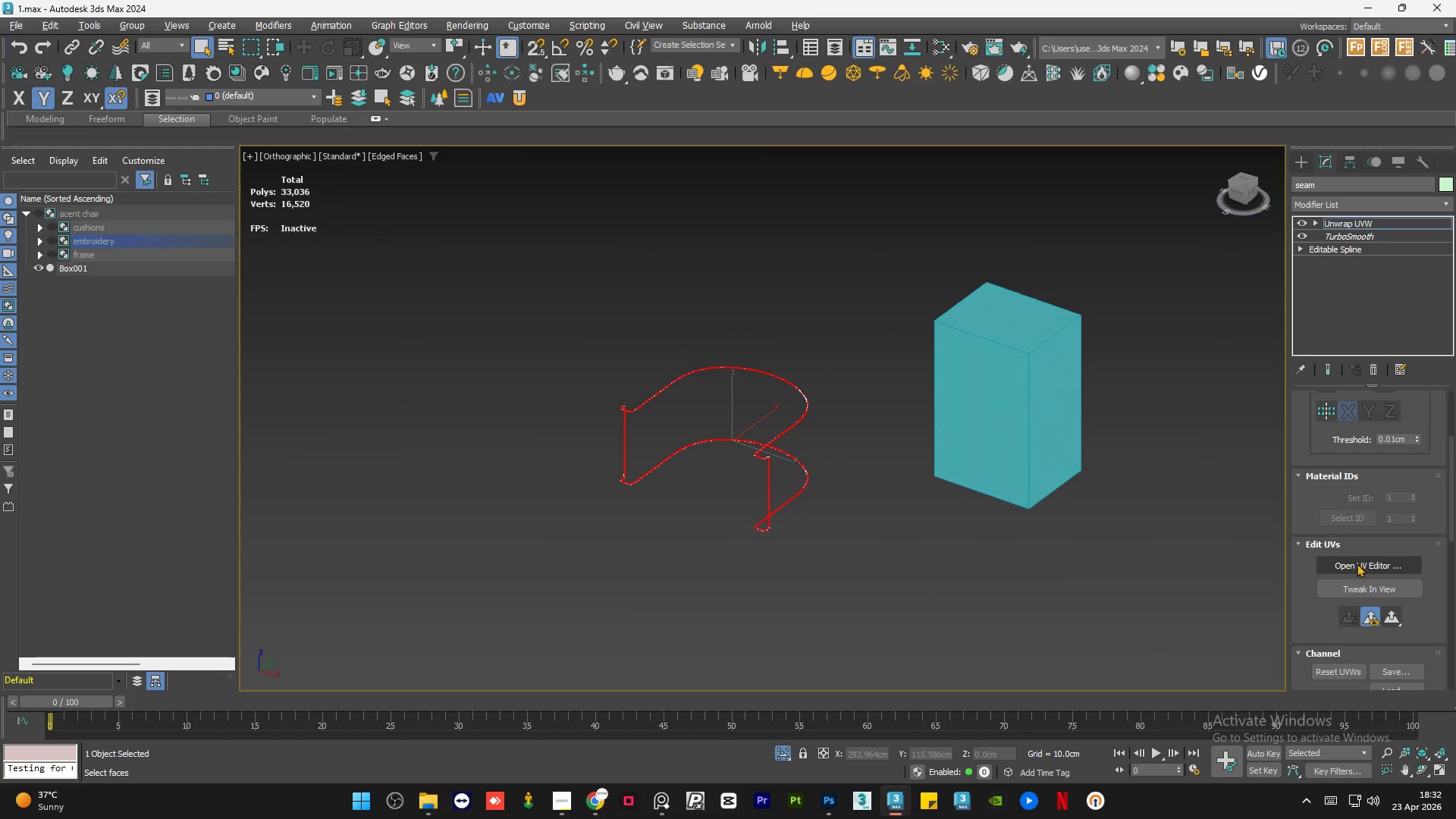 
left_click([1354, 564])
 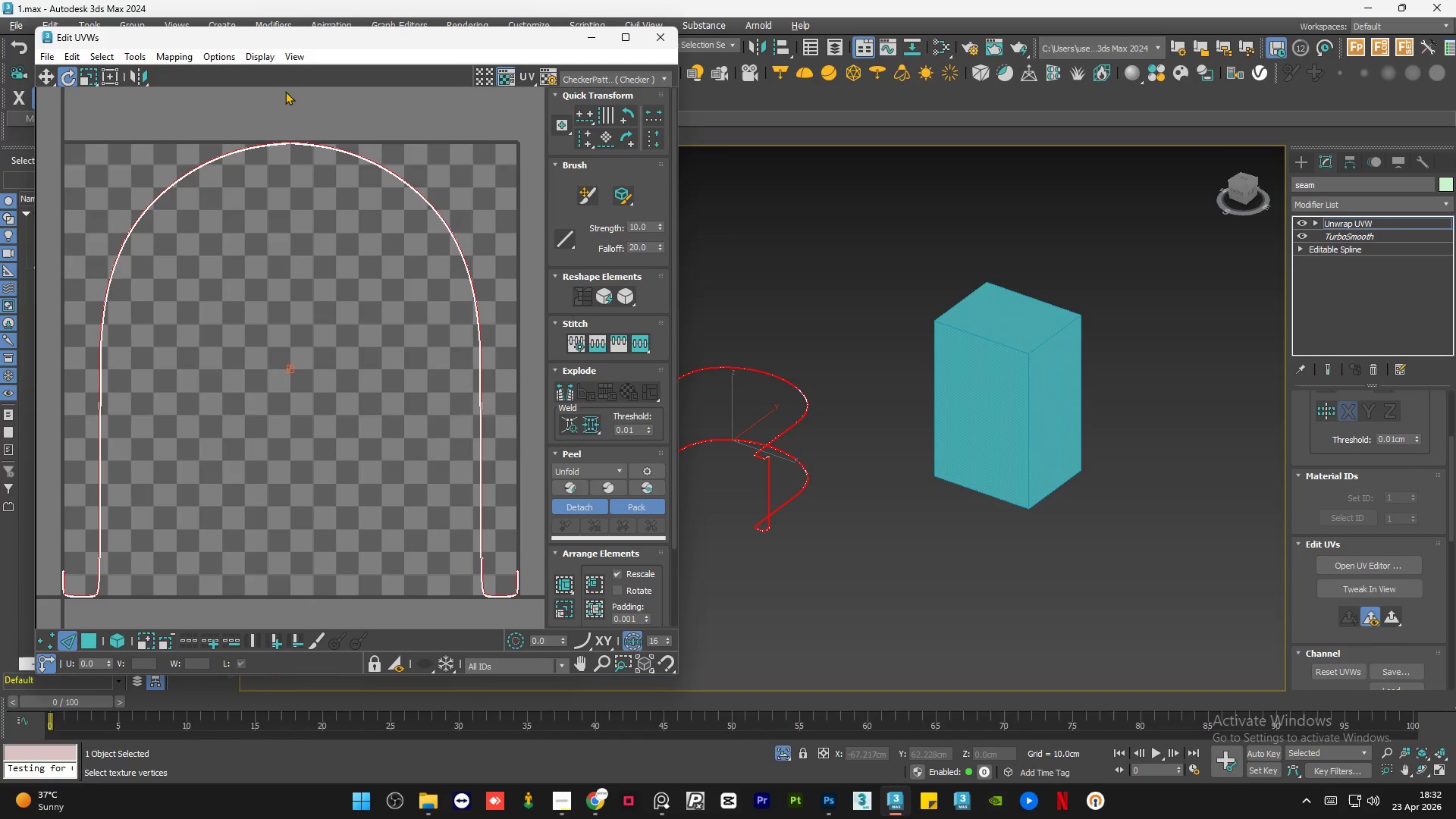 
left_click([310, 41])
 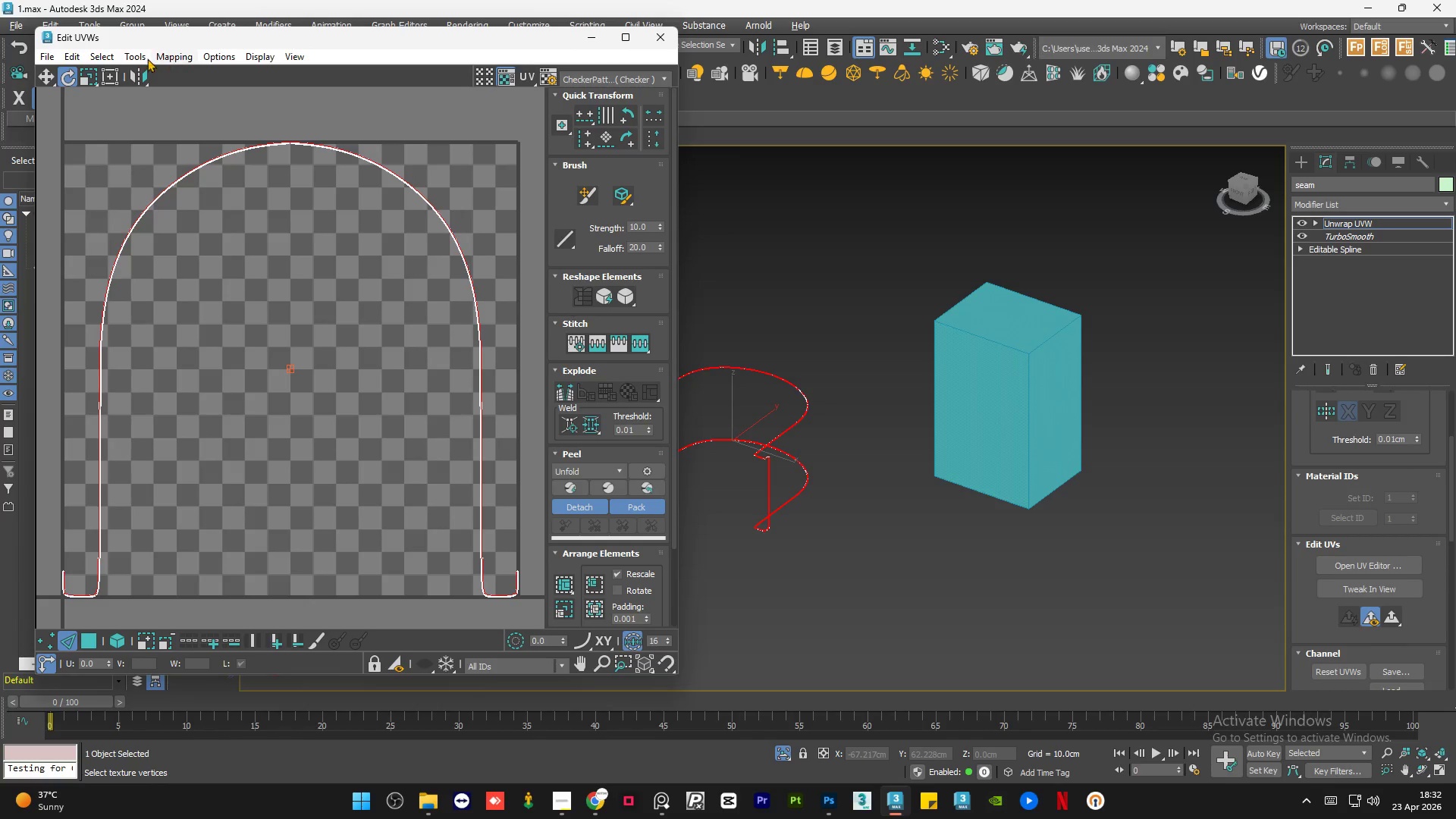 
left_click([133, 58])
 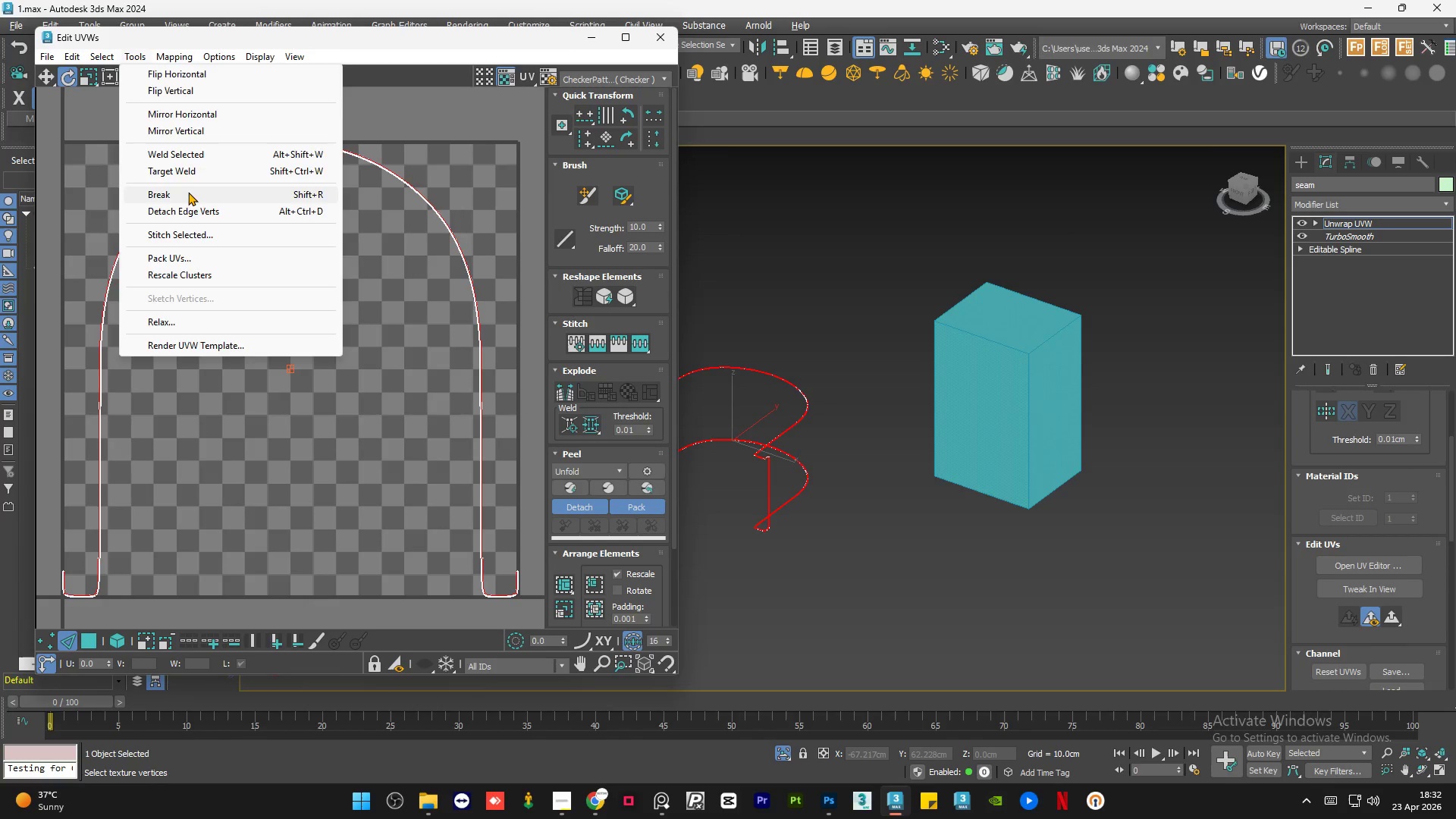 
left_click([189, 192])
 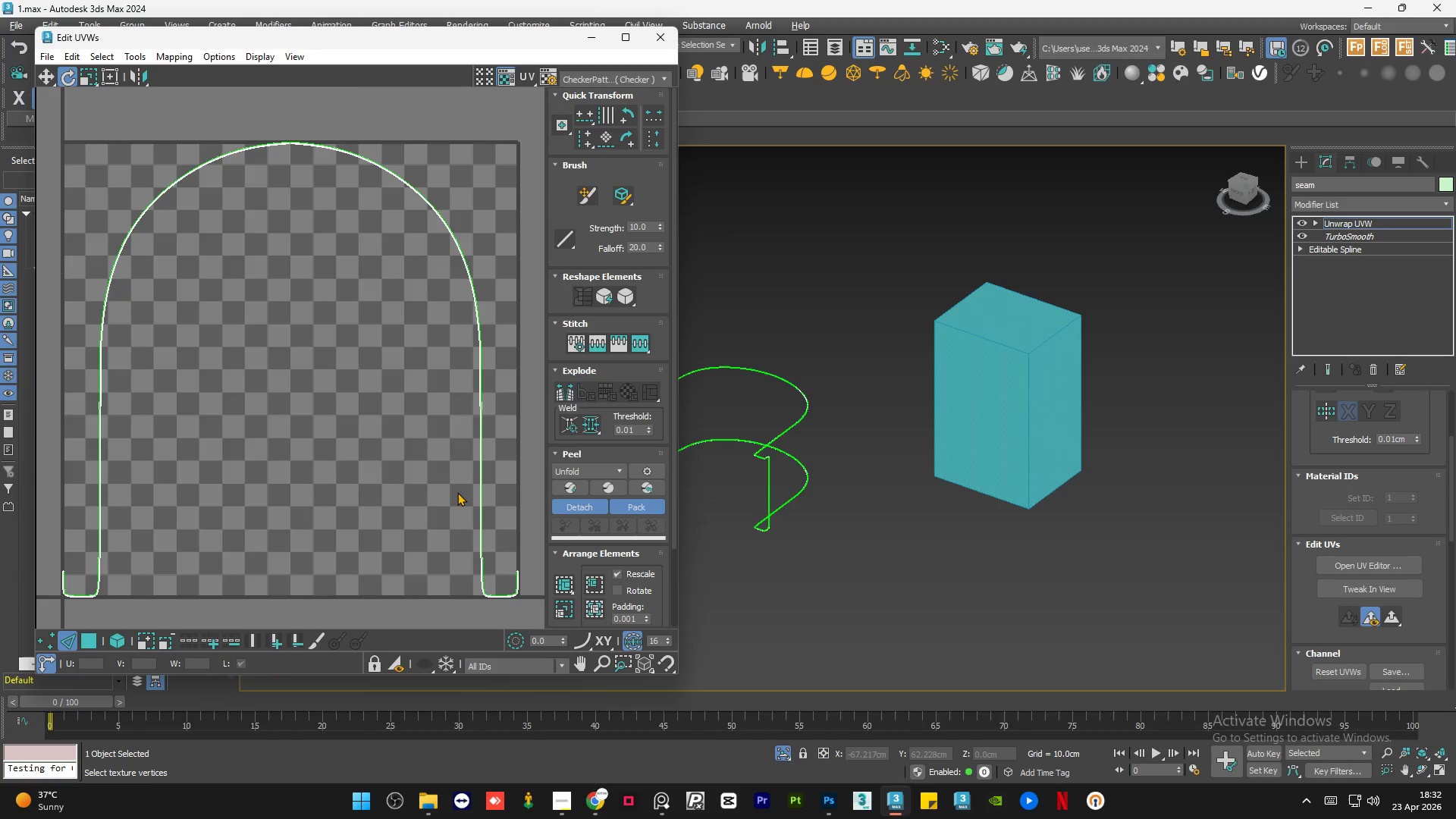 
key(Control+ControlLeft)
 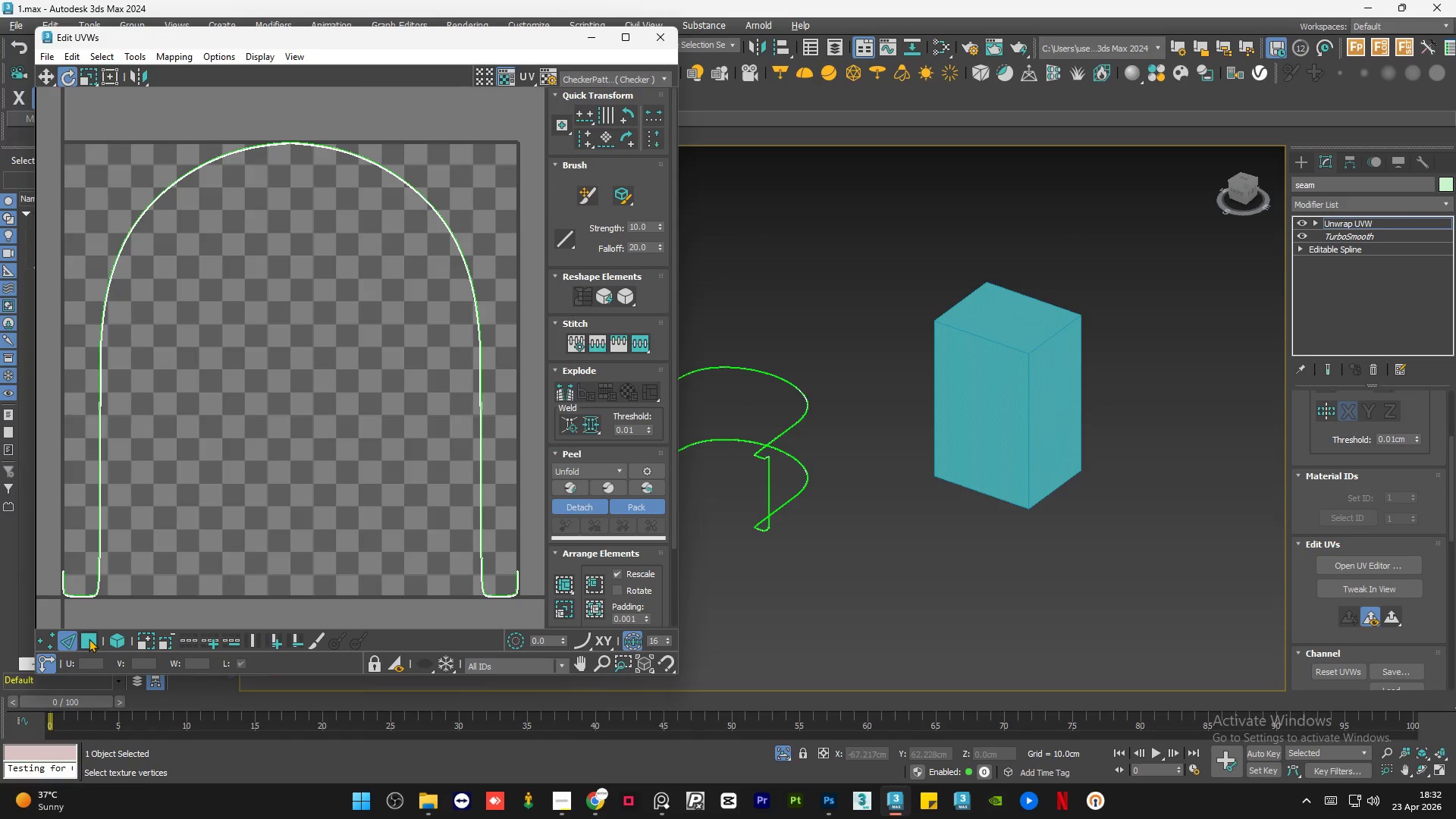 
key(Control+A)
 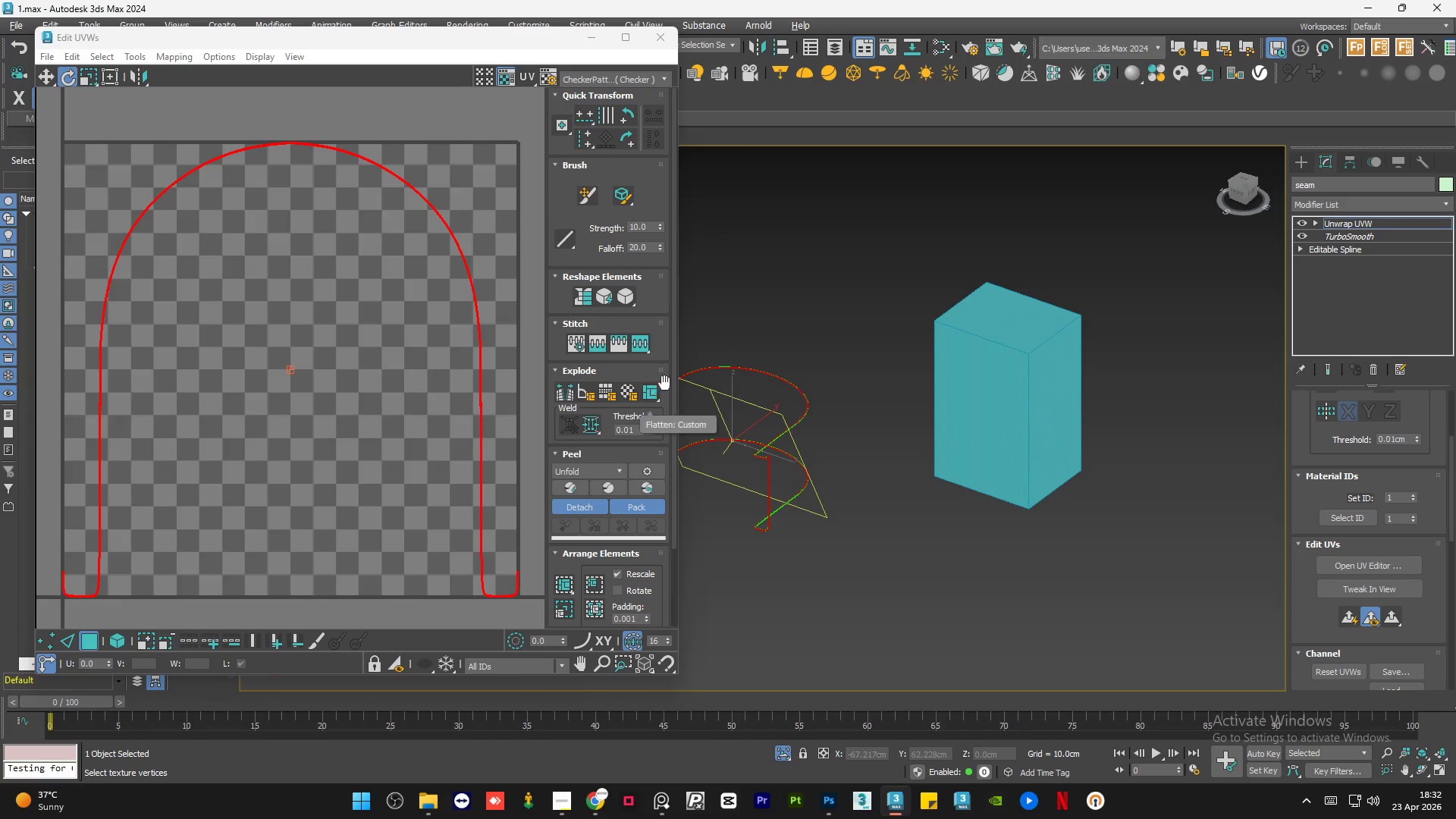 
left_click_drag(start_coordinate=[675, 399], to_coordinate=[685, 504])
 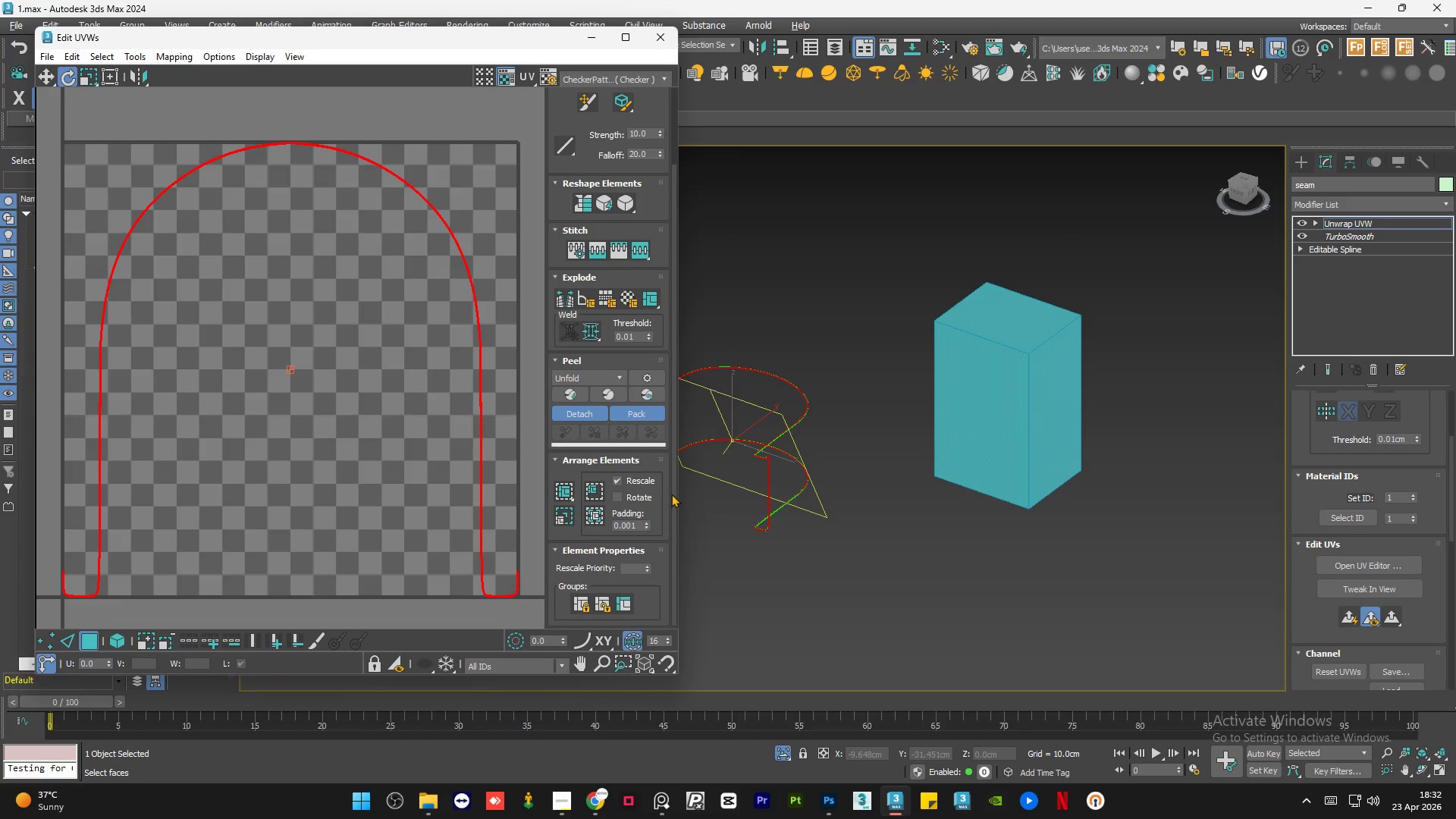 
left_click_drag(start_coordinate=[671, 494], to_coordinate=[673, 378])
 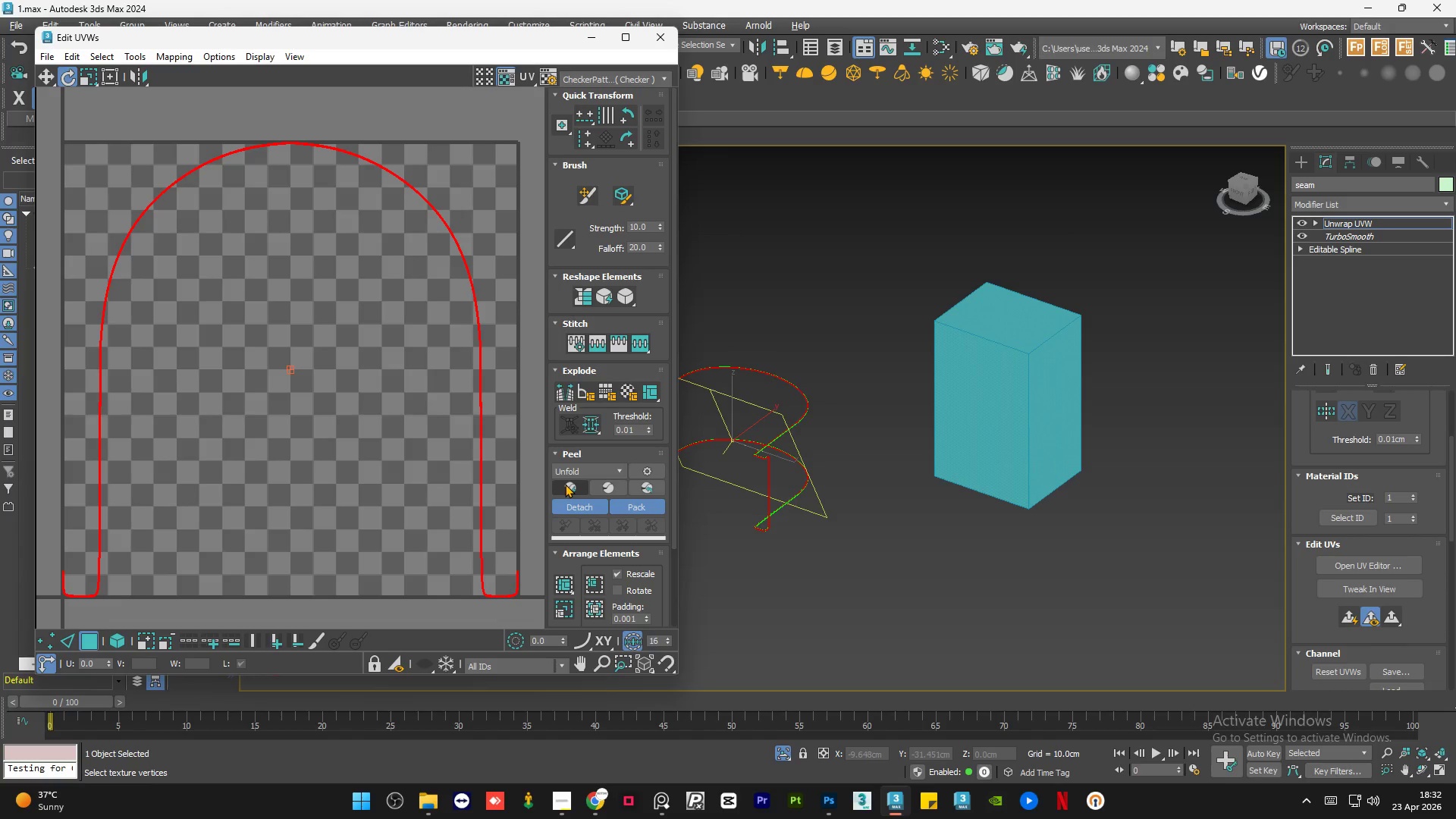 
left_click([565, 484])
 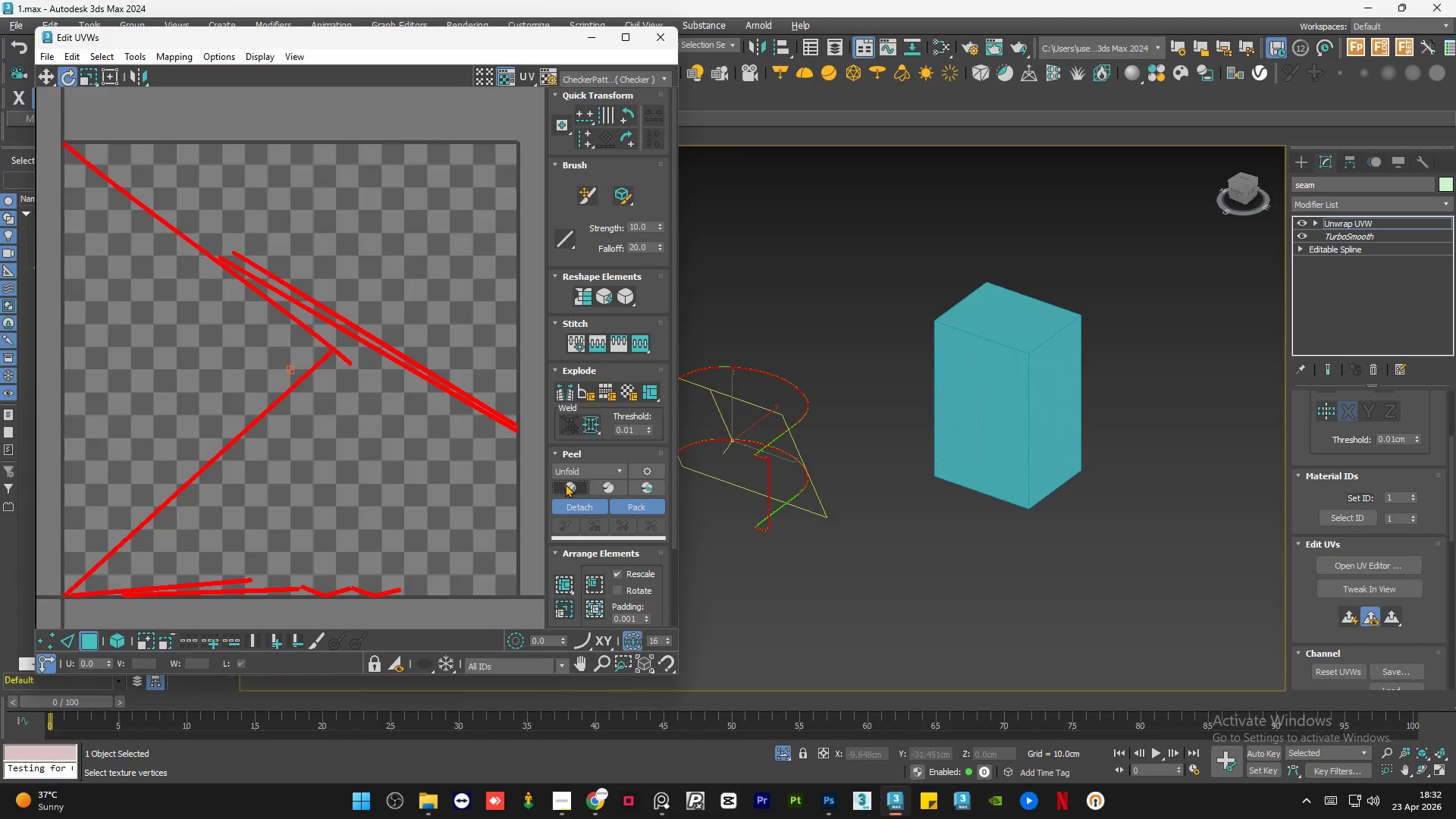 
left_click([372, 431])
 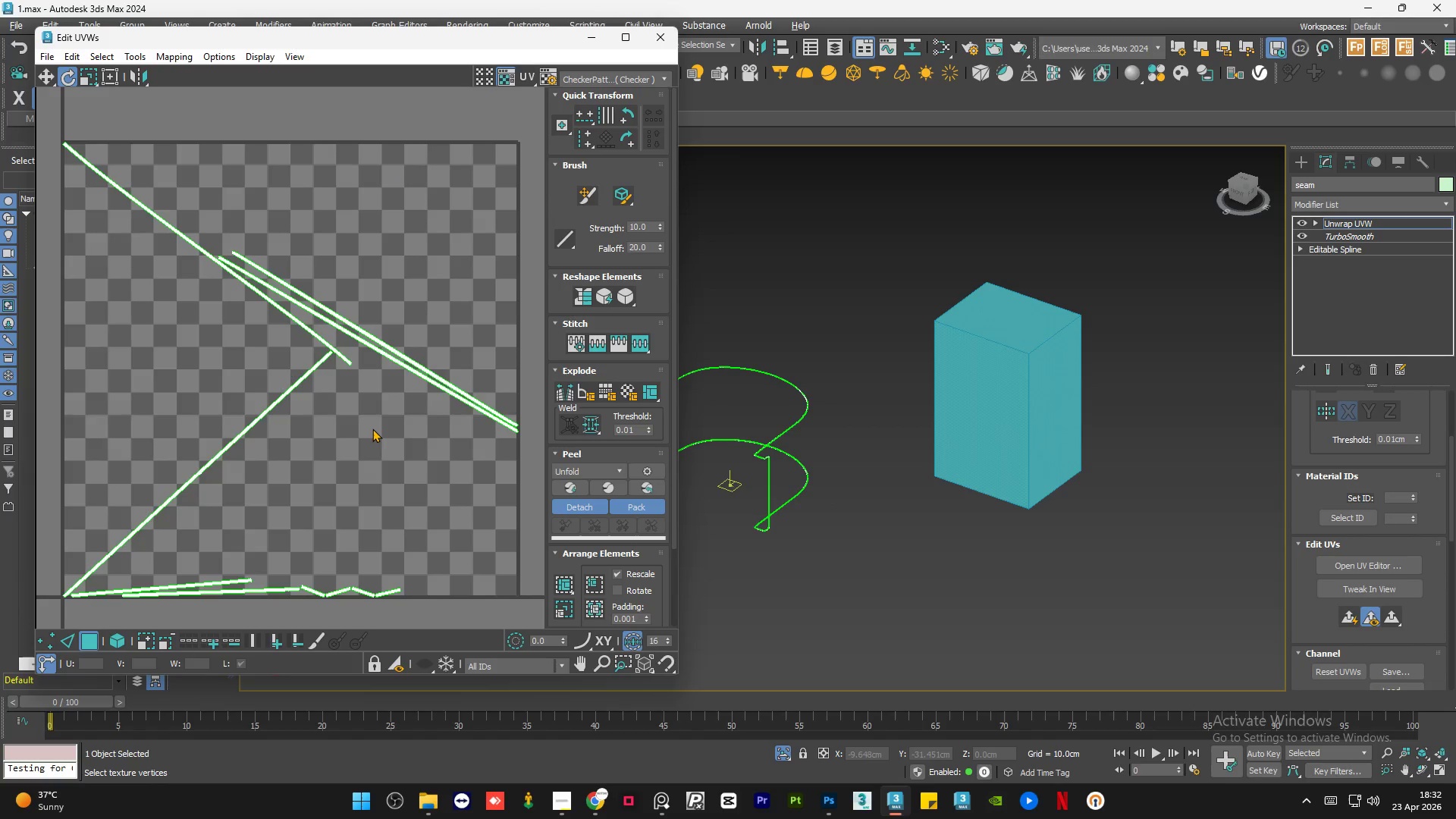 
key(Control+A)
 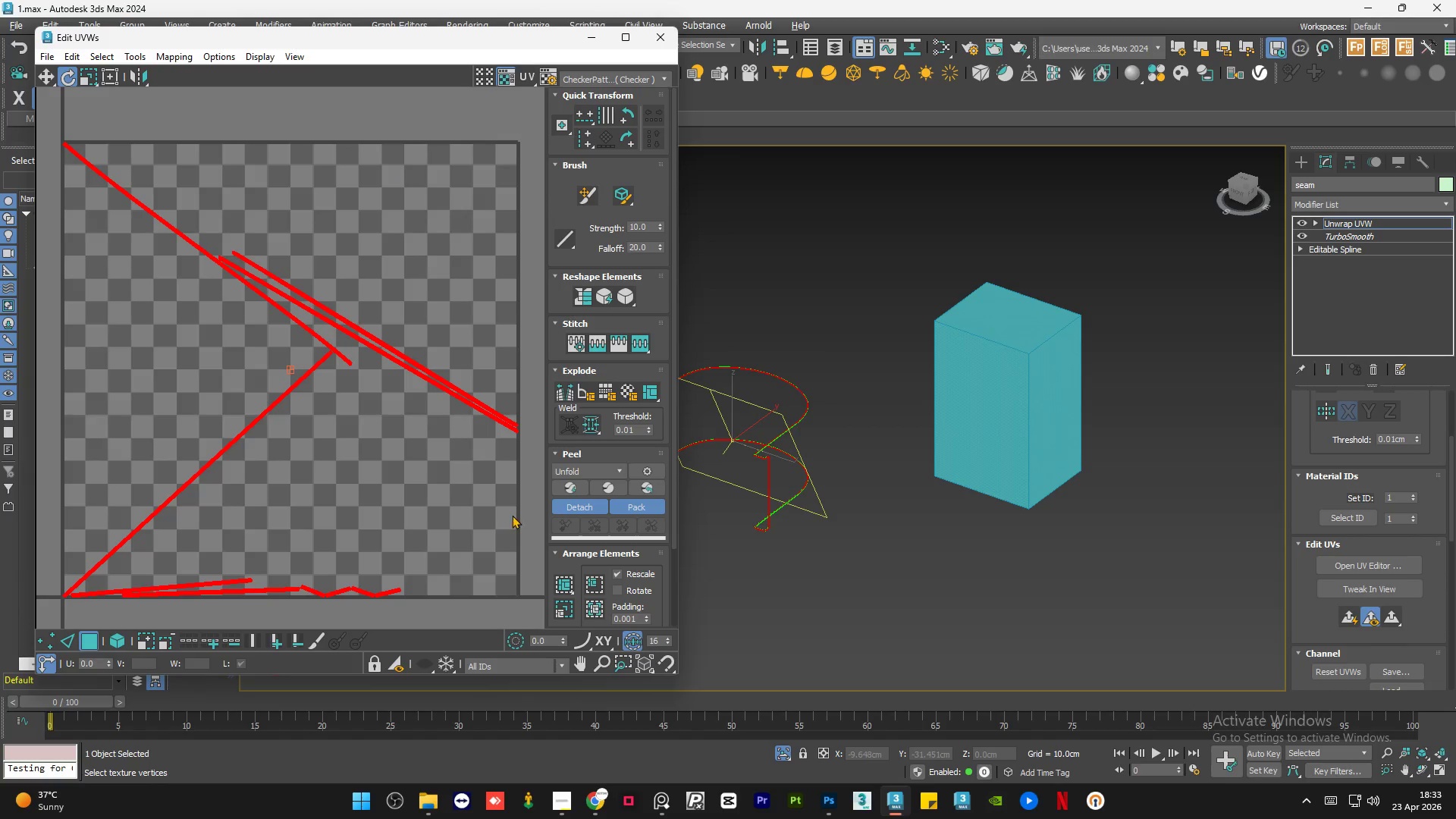 
left_click([566, 580])
 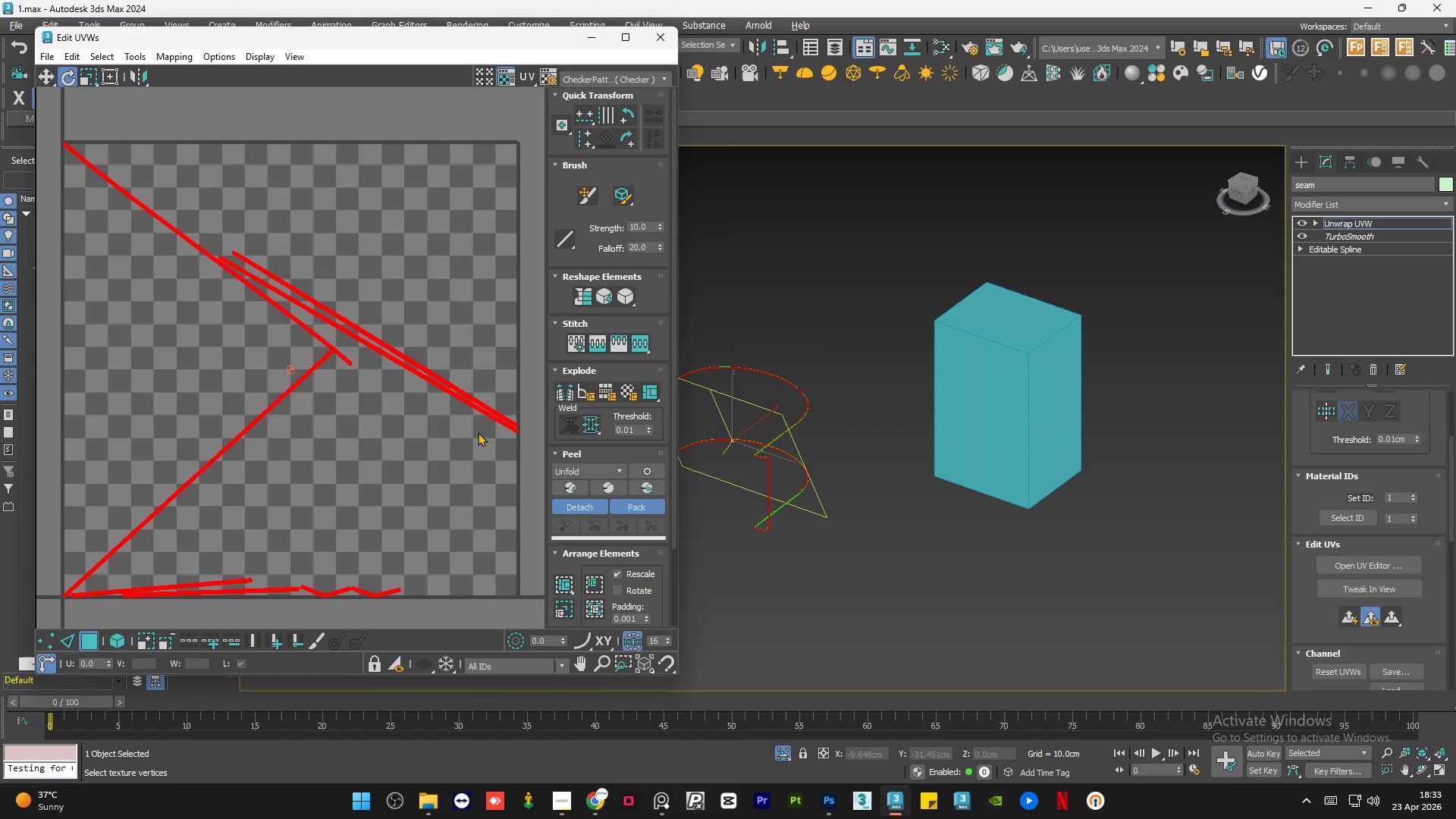 
left_click([497, 330])
 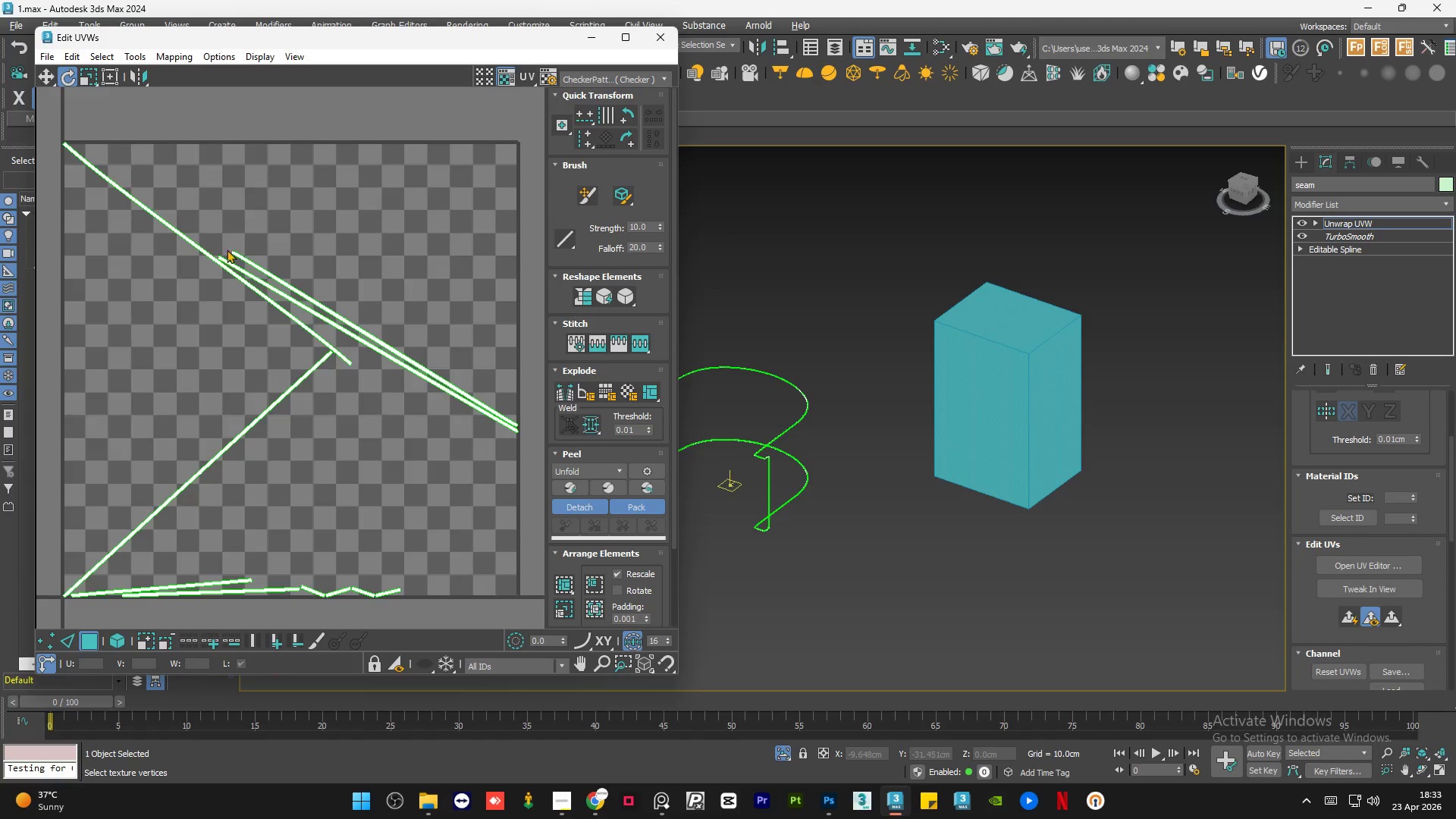 
scroll: coordinate [340, 324], scroll_direction: up, amount: 3.0
 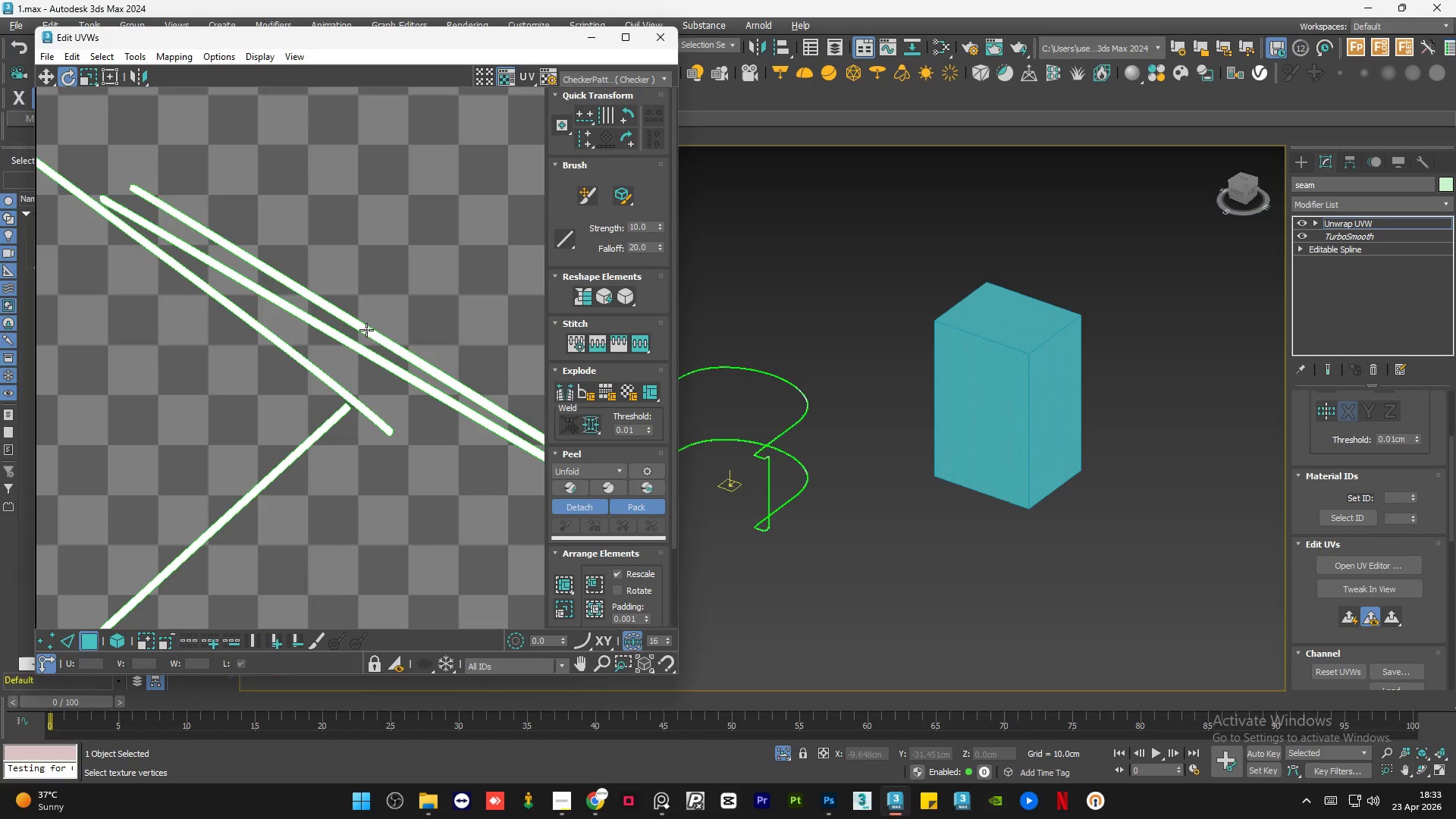 
left_click([366, 330])
 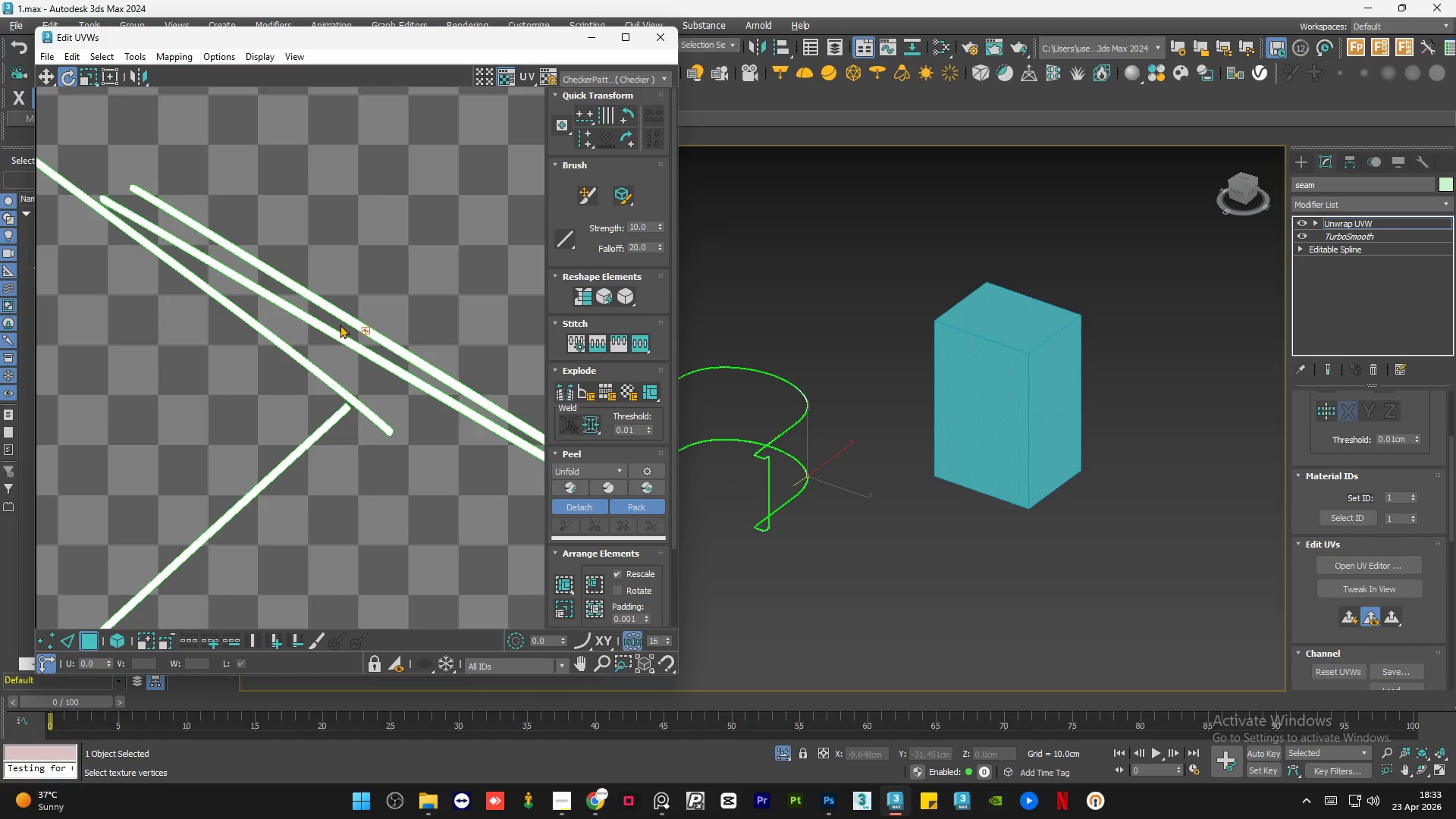 
left_click([328, 322])
 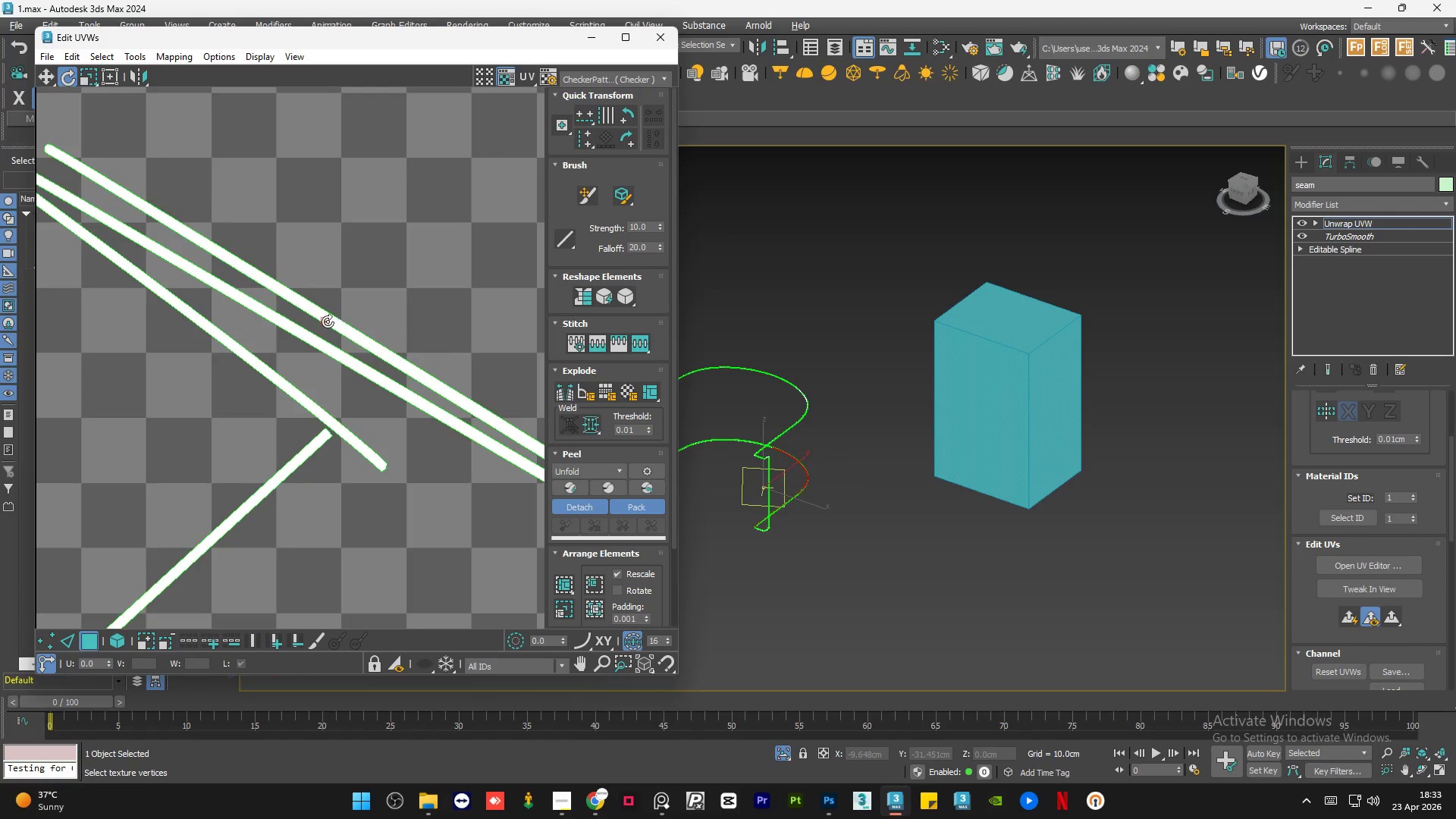 
scroll: coordinate [328, 313], scroll_direction: up, amount: 1.0
 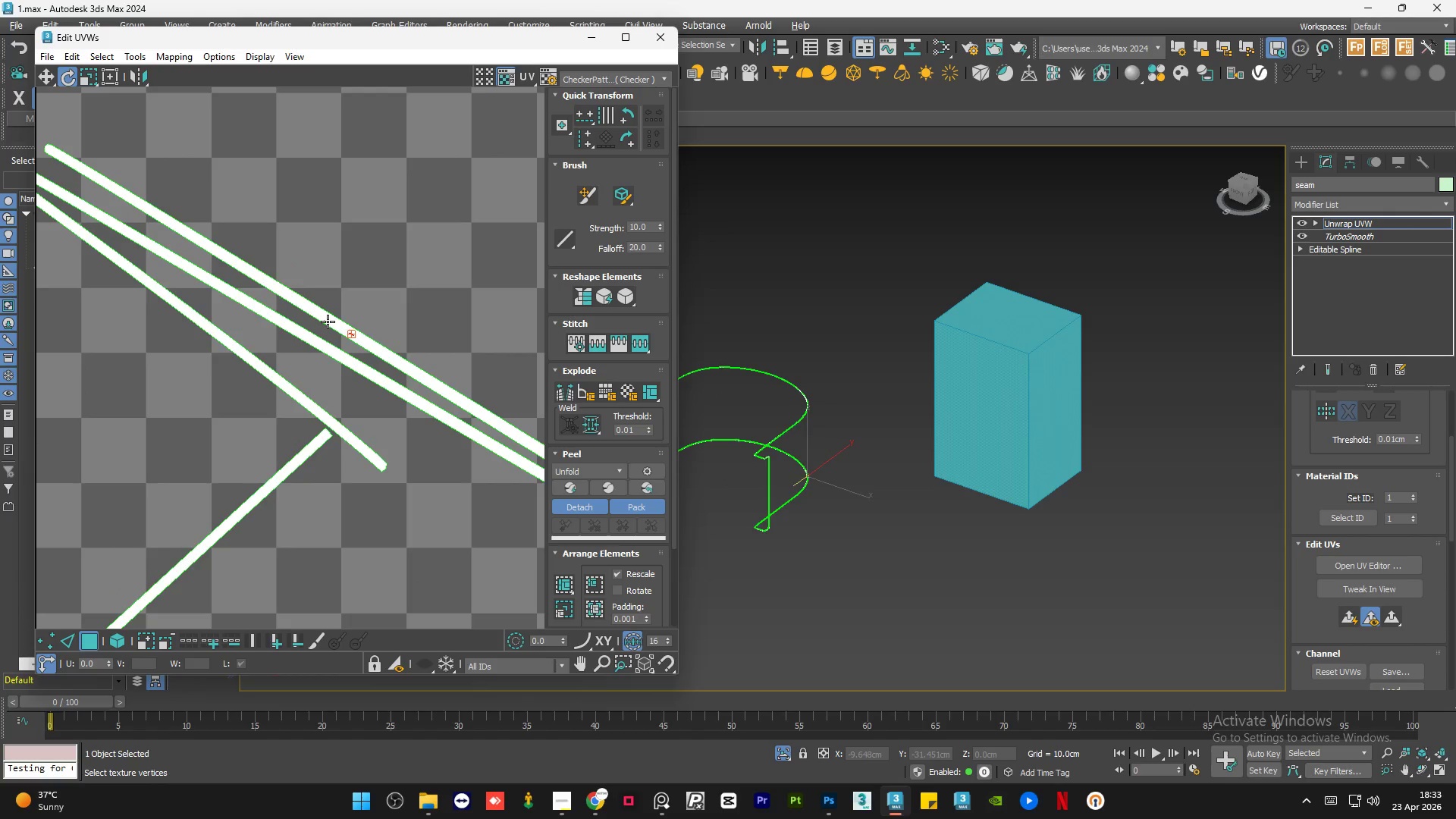 
double_click([328, 322])
 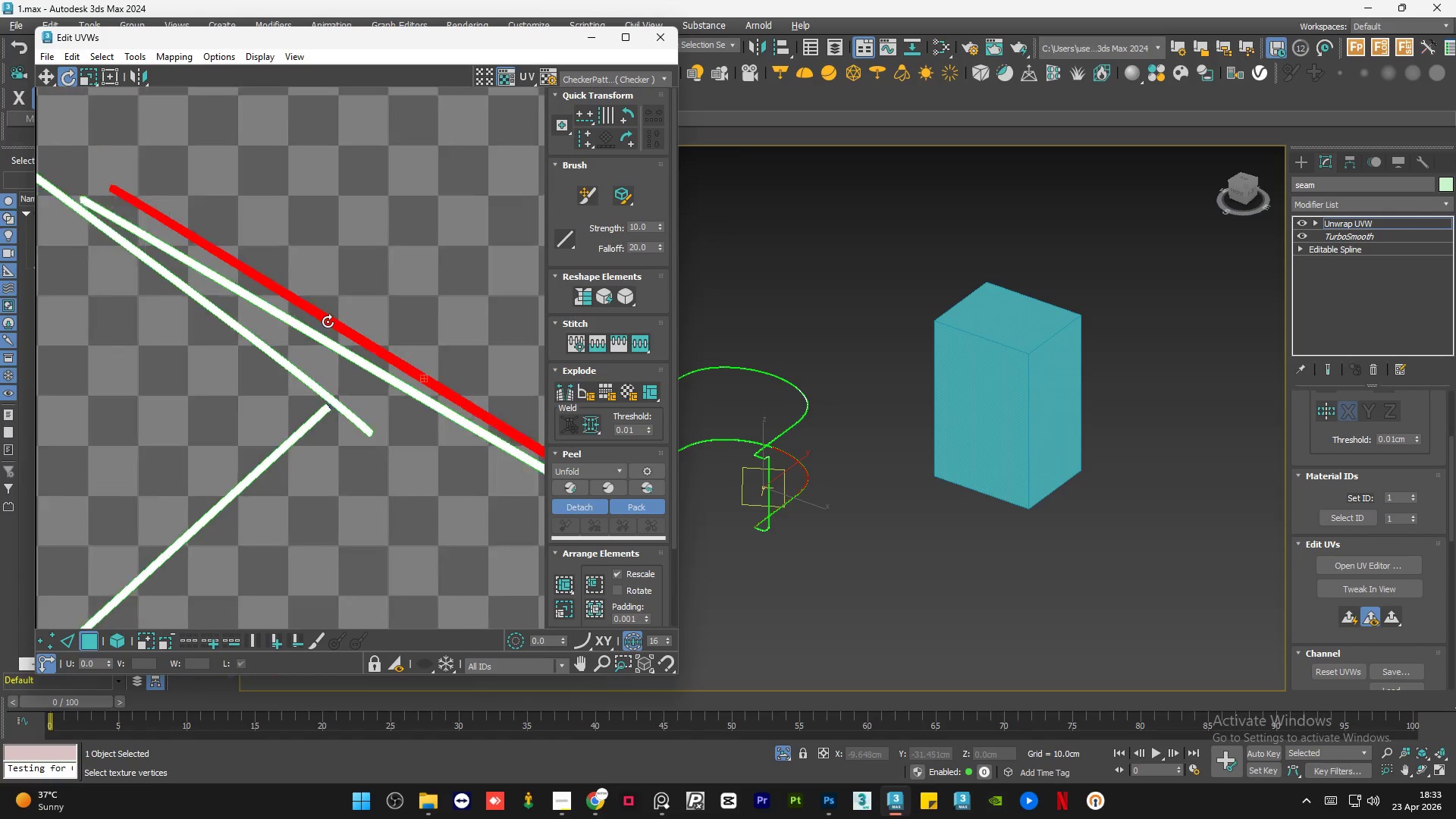 
scroll: coordinate [422, 381], scroll_direction: down, amount: 2.0
 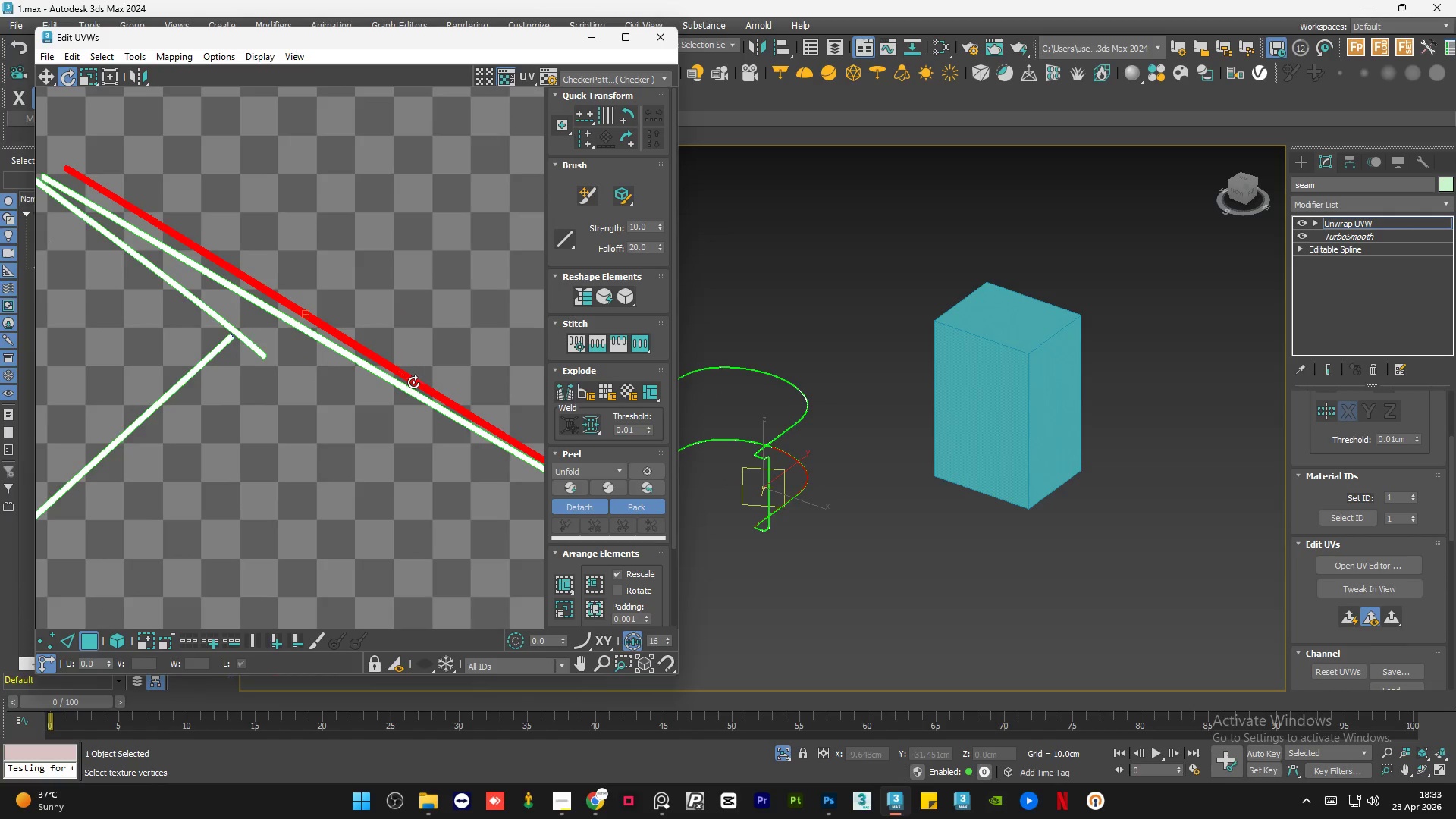 
left_click_drag(start_coordinate=[413, 382], to_coordinate=[304, 436])
 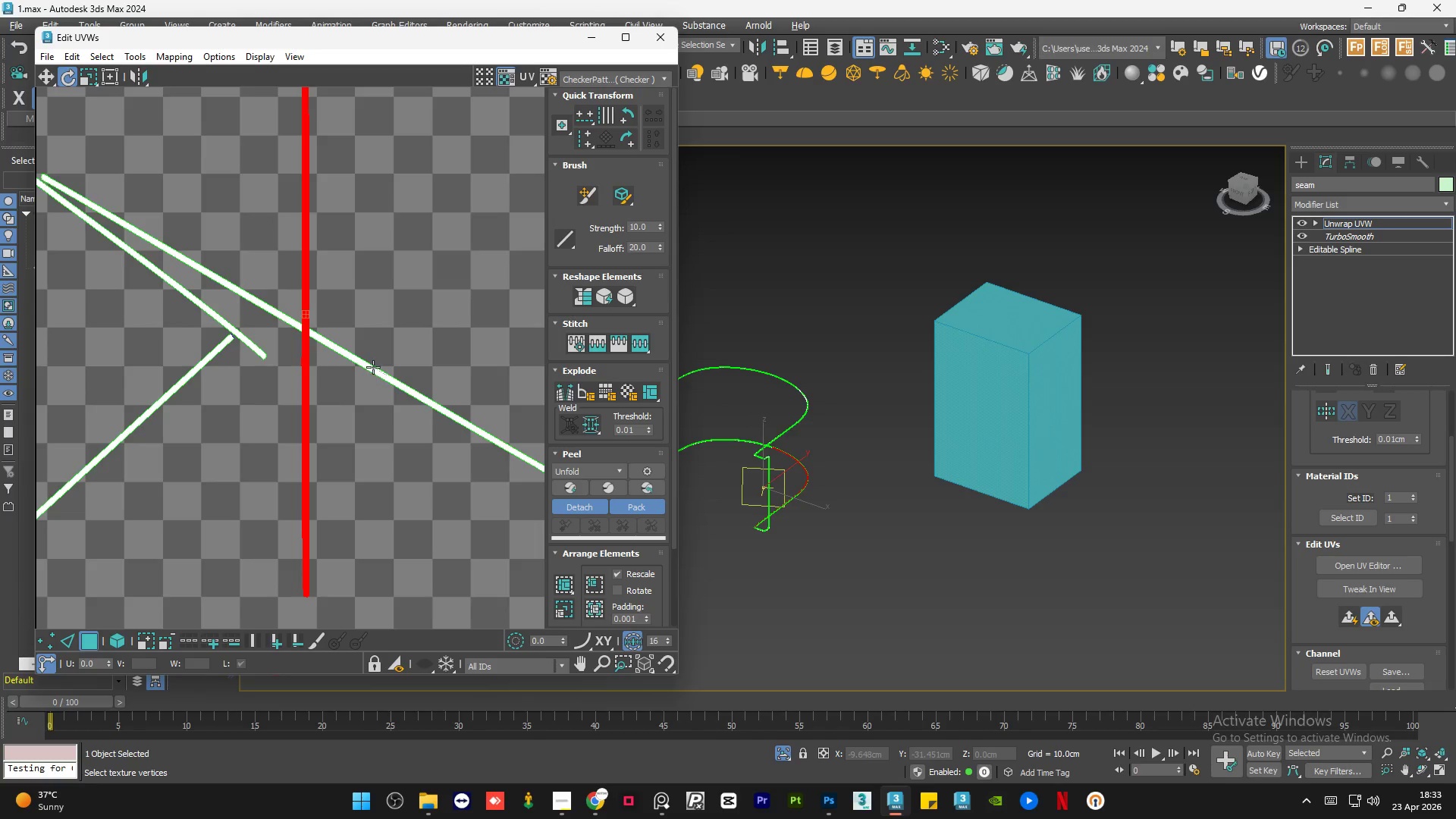 
double_click([373, 366])
 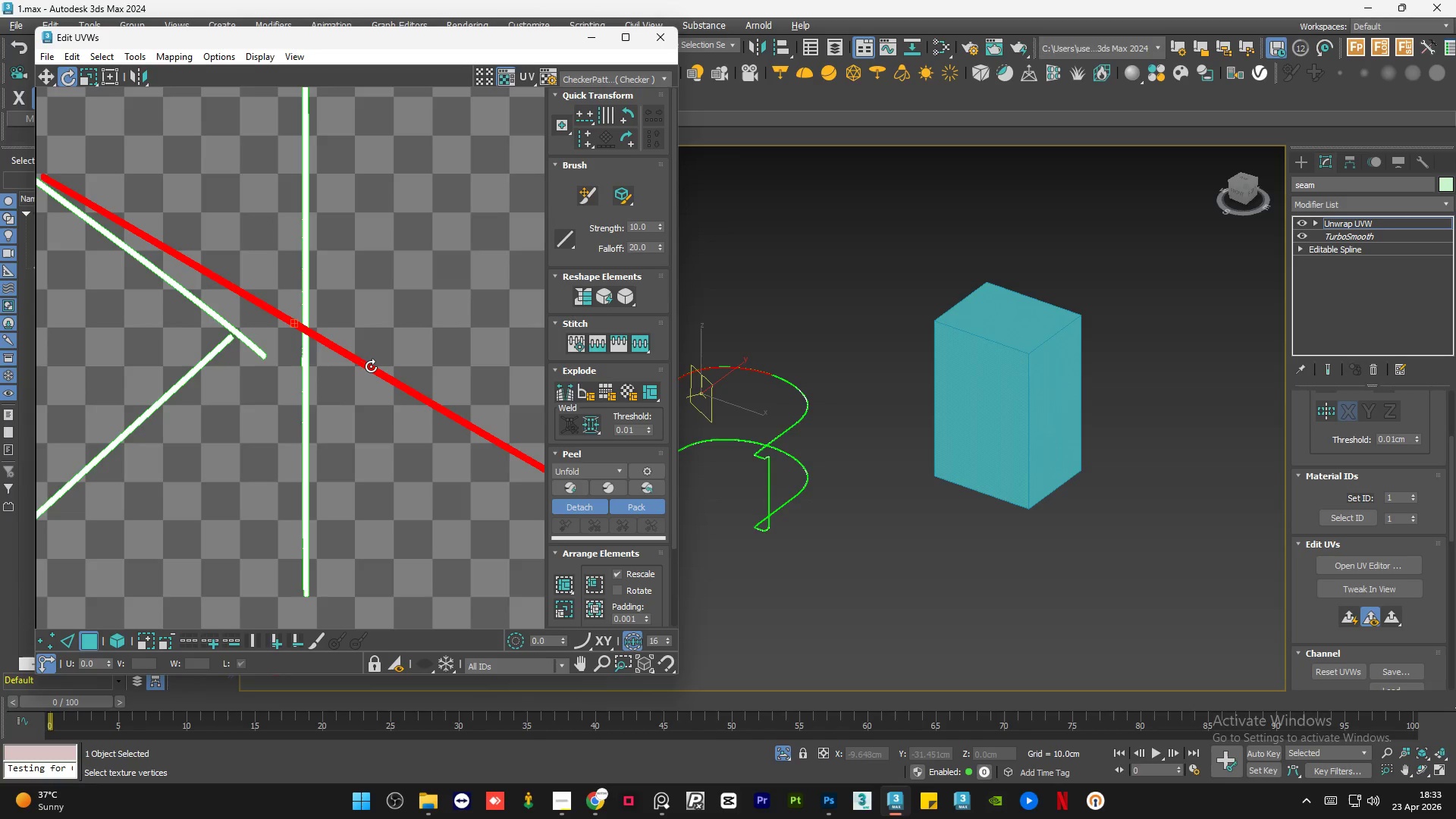 
left_click_drag(start_coordinate=[371, 367], to_coordinate=[296, 420])
 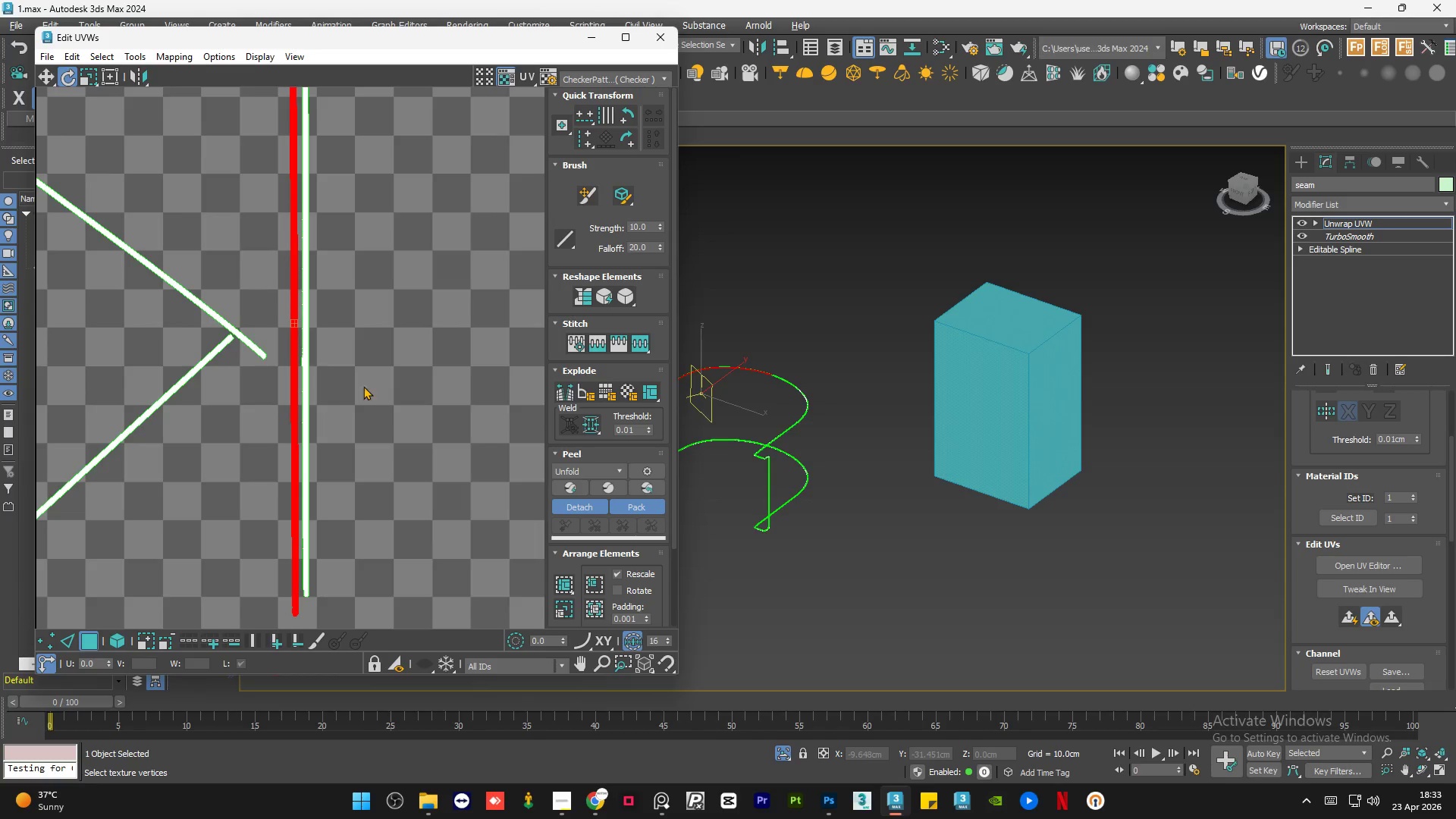 
scroll: coordinate [295, 356], scroll_direction: up, amount: 1.0
 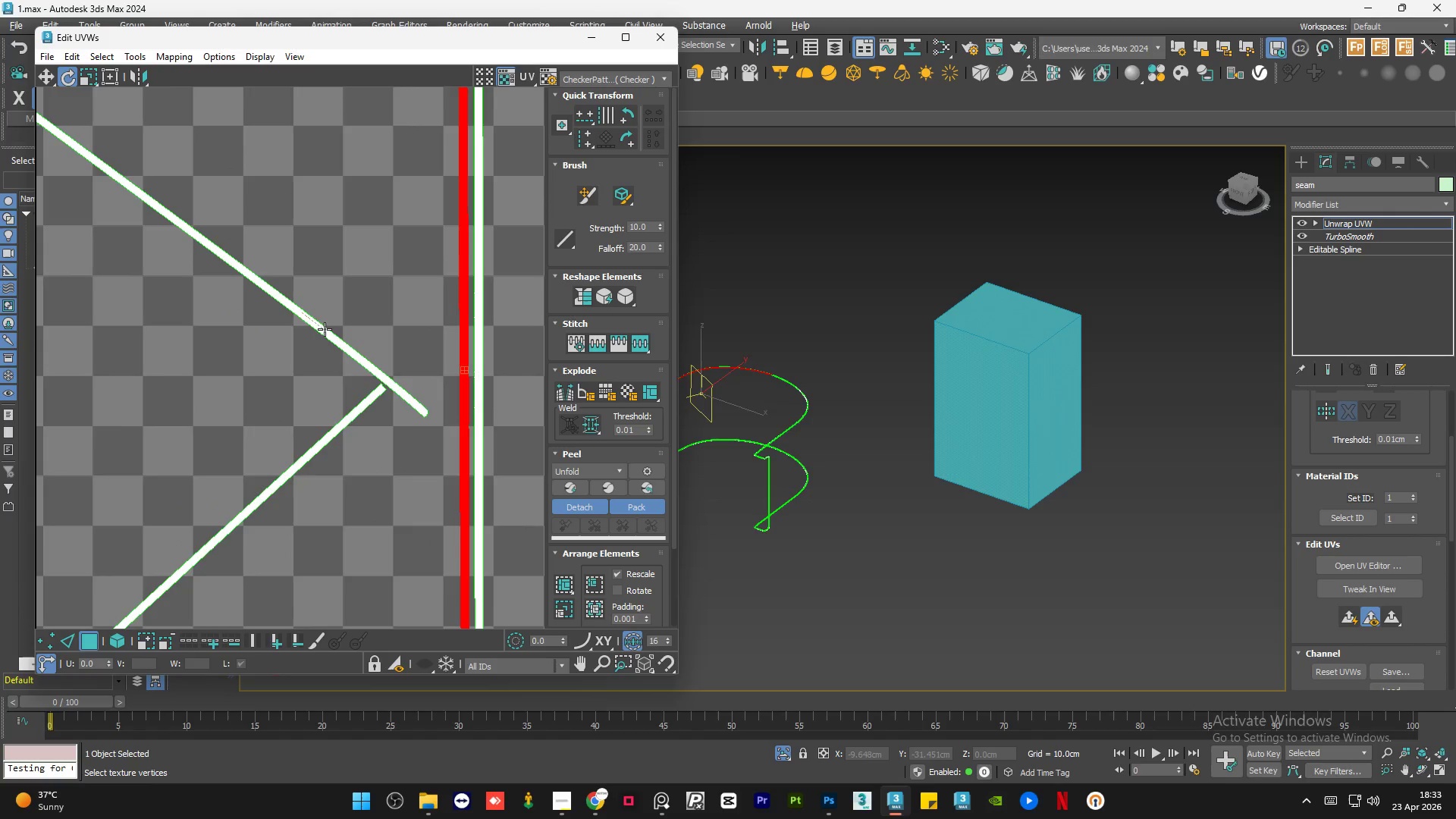 
double_click([325, 329])
 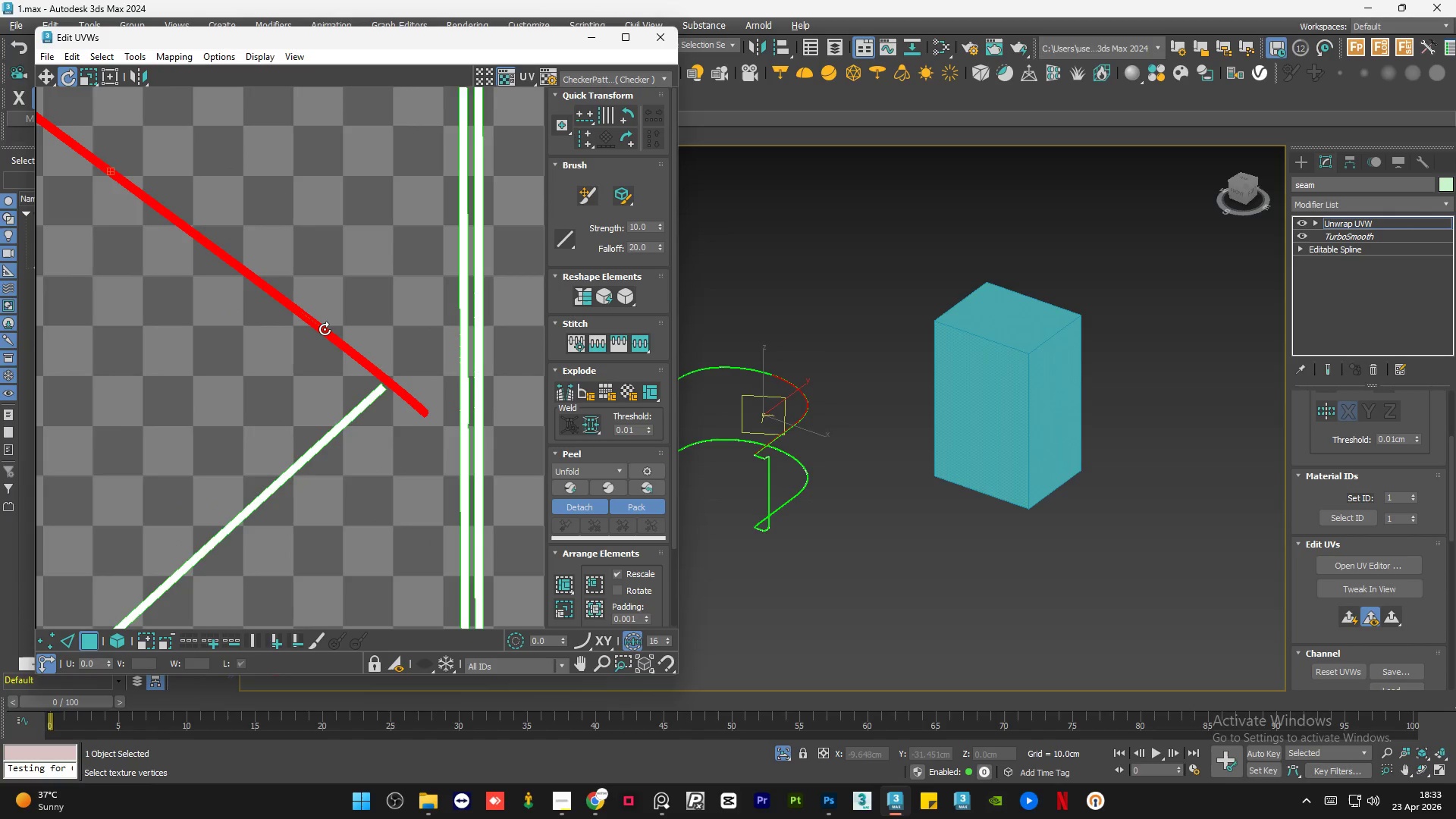 
left_click_drag(start_coordinate=[325, 329], to_coordinate=[113, 413])
 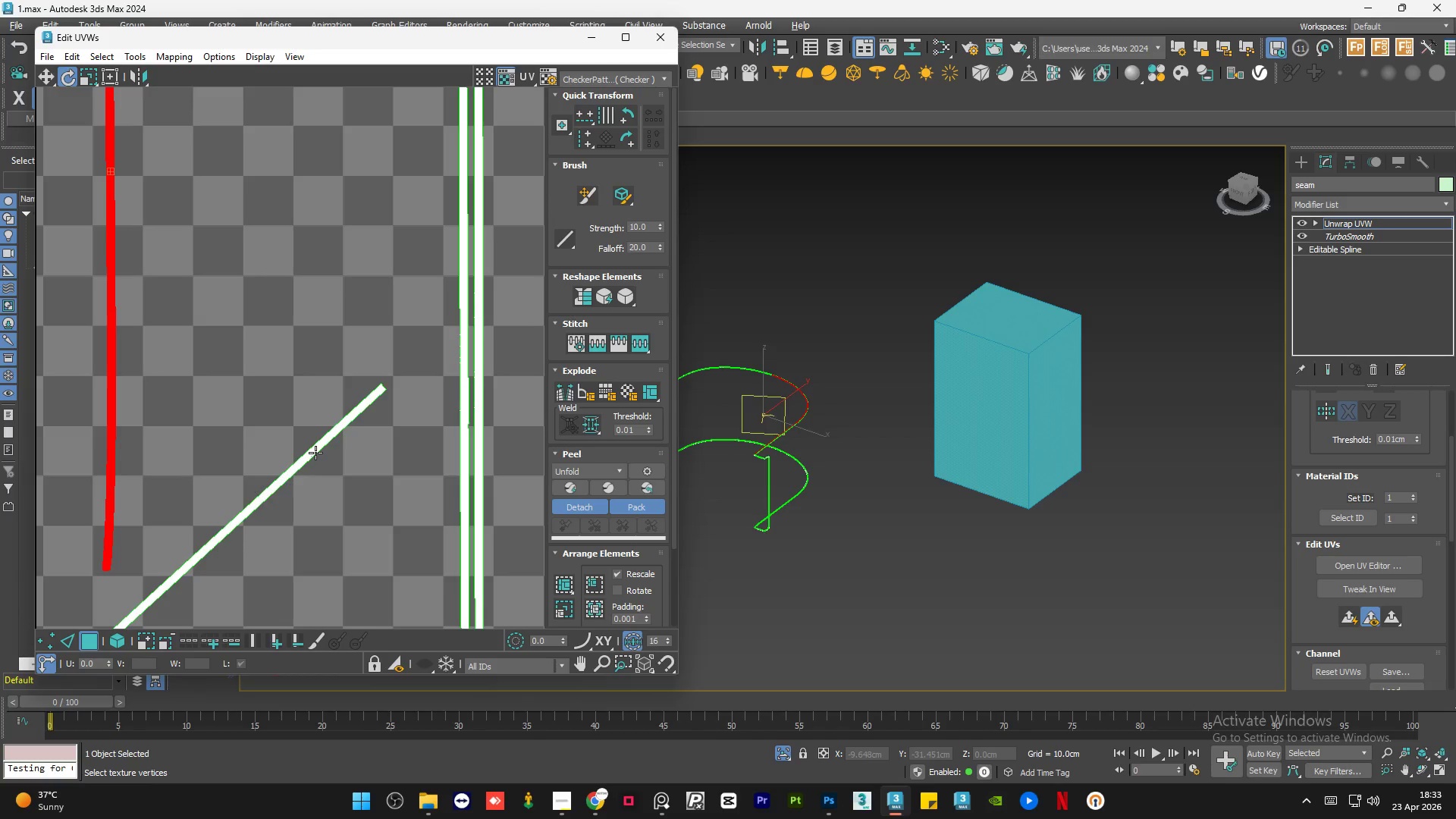 
double_click([315, 453])
 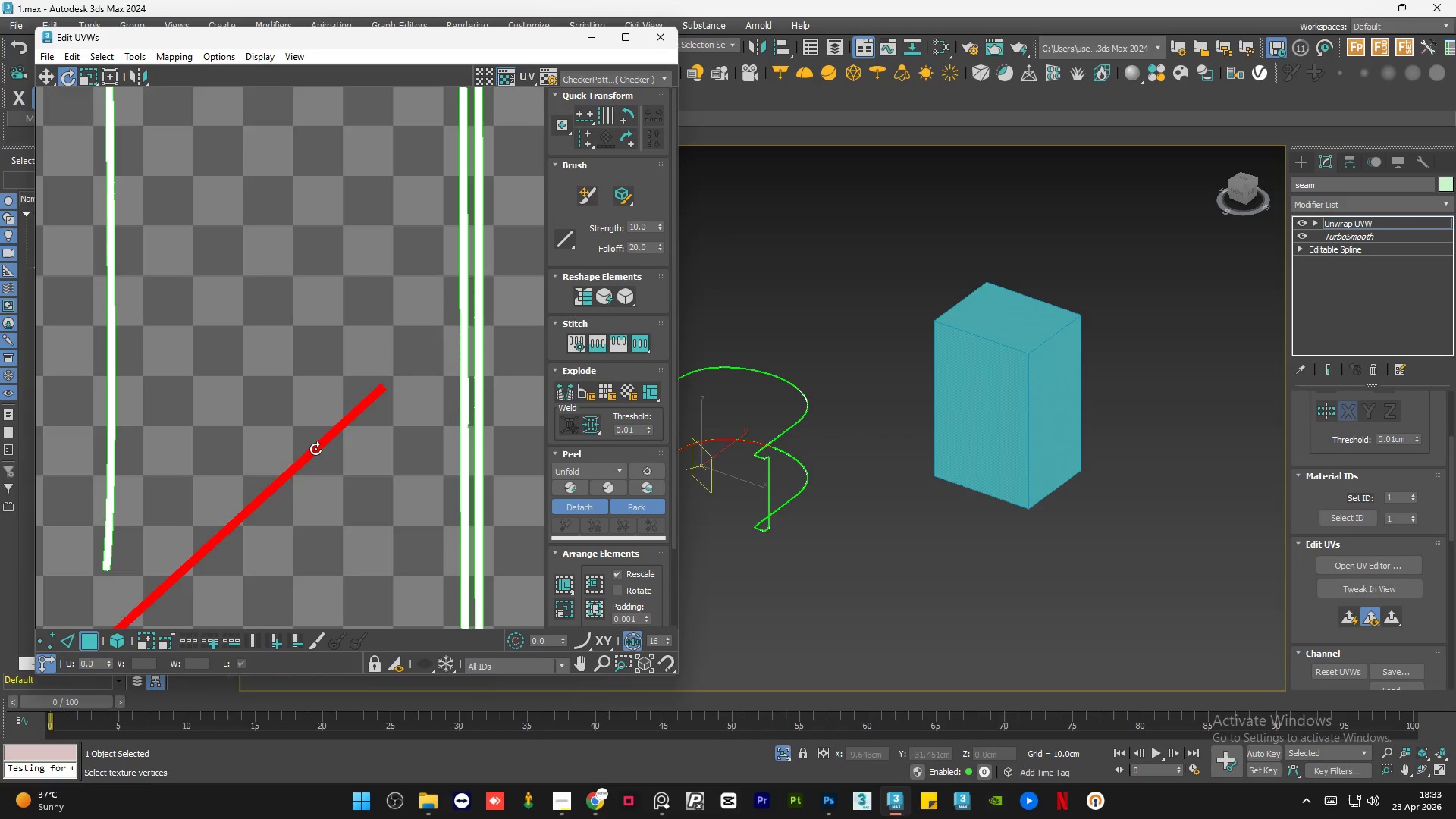 
left_click_drag(start_coordinate=[315, 449], to_coordinate=[91, 318])
 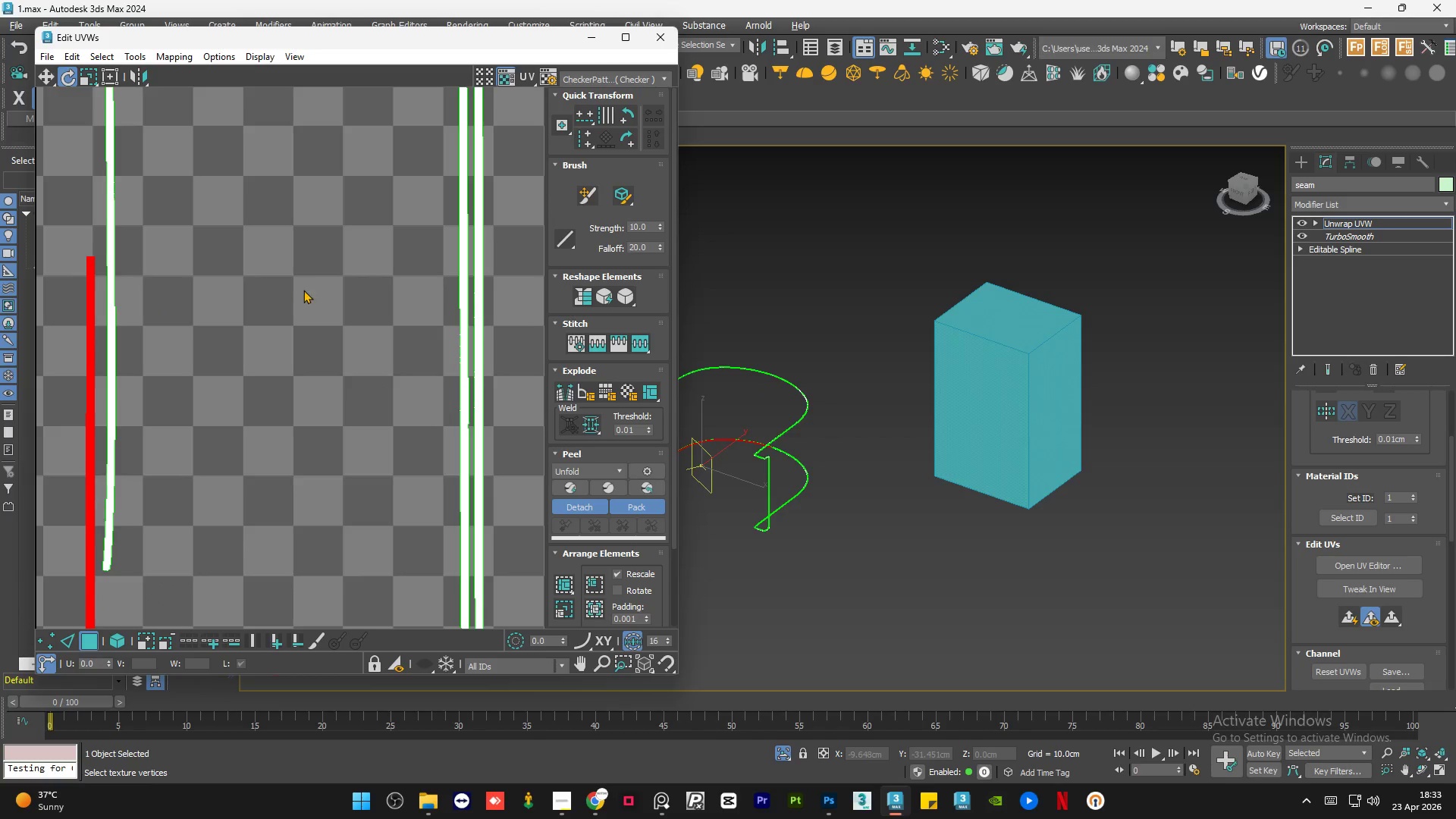 
scroll: coordinate [211, 427], scroll_direction: none, amount: 0.0
 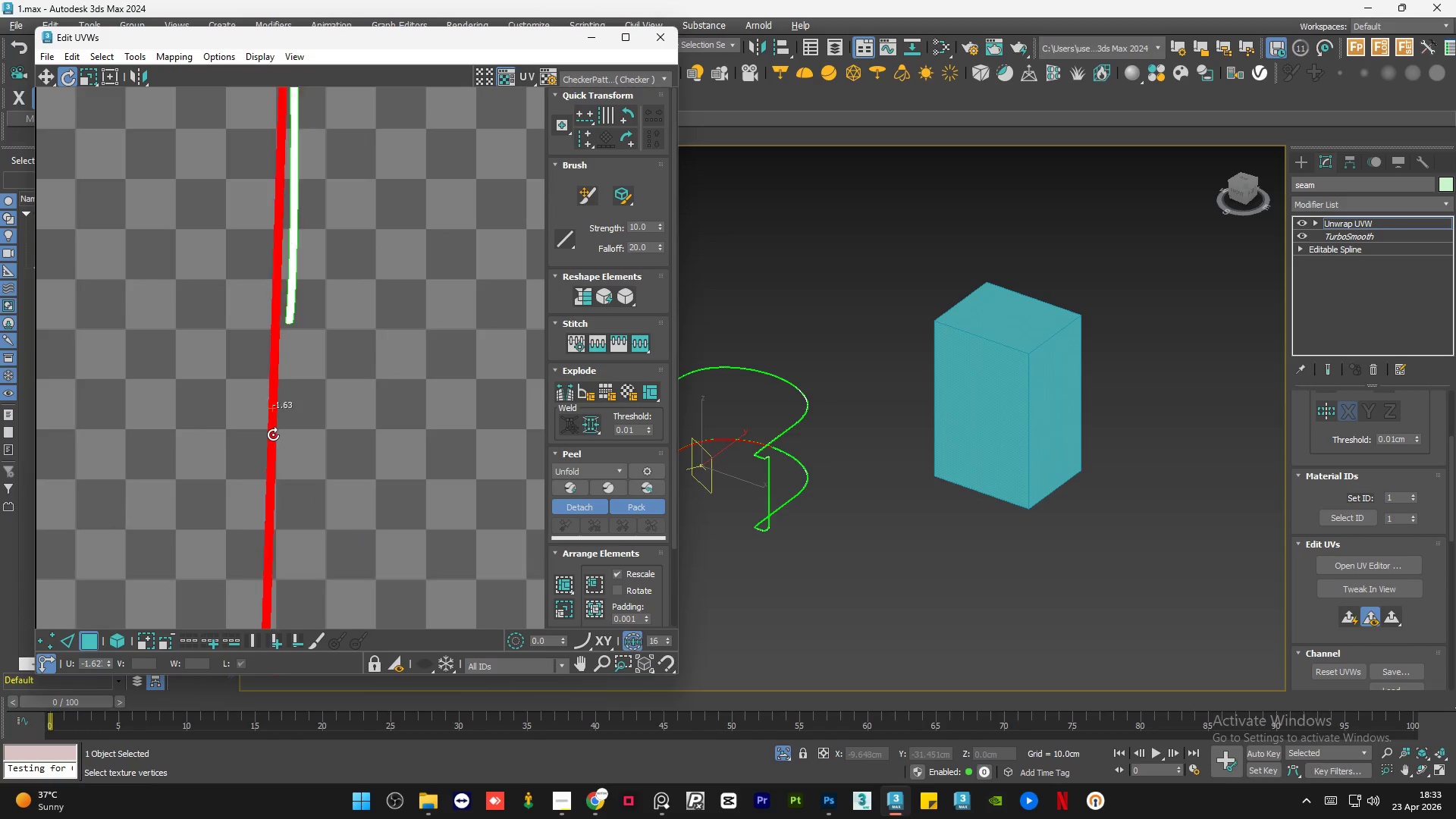 
left_click([274, 435])
 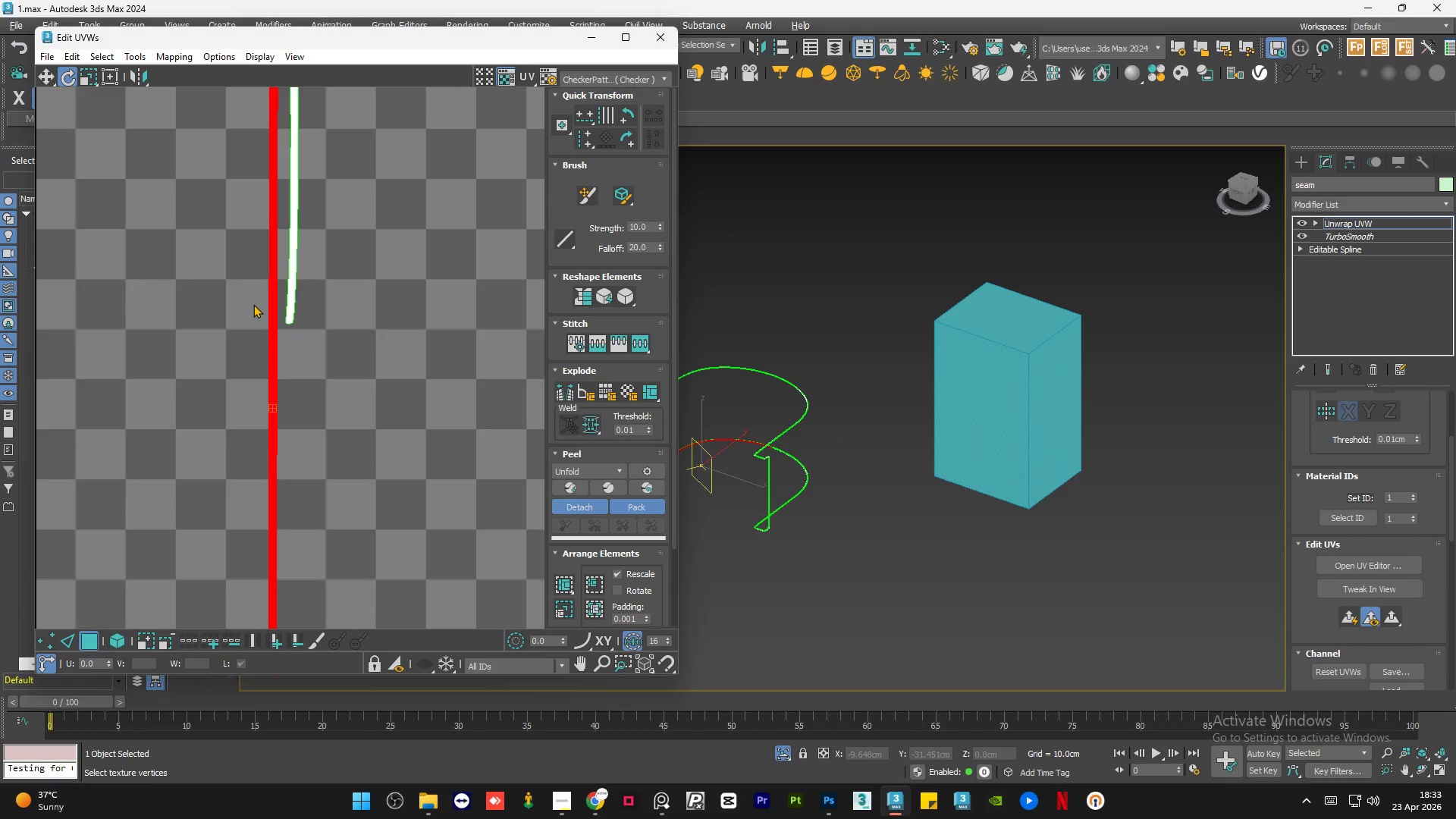 
scroll: coordinate [253, 304], scroll_direction: down, amount: 3.0
 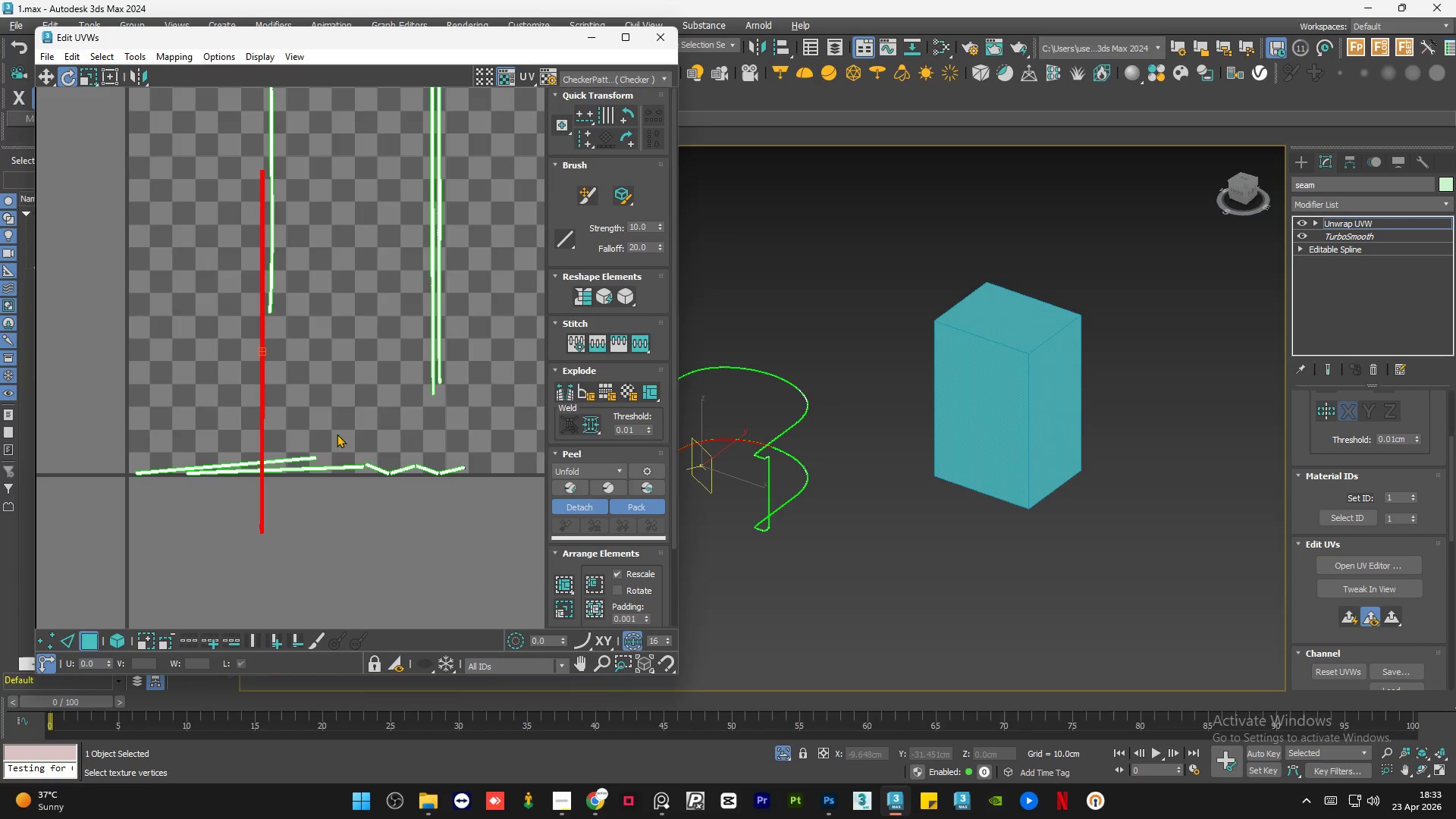 
double_click([288, 459])
 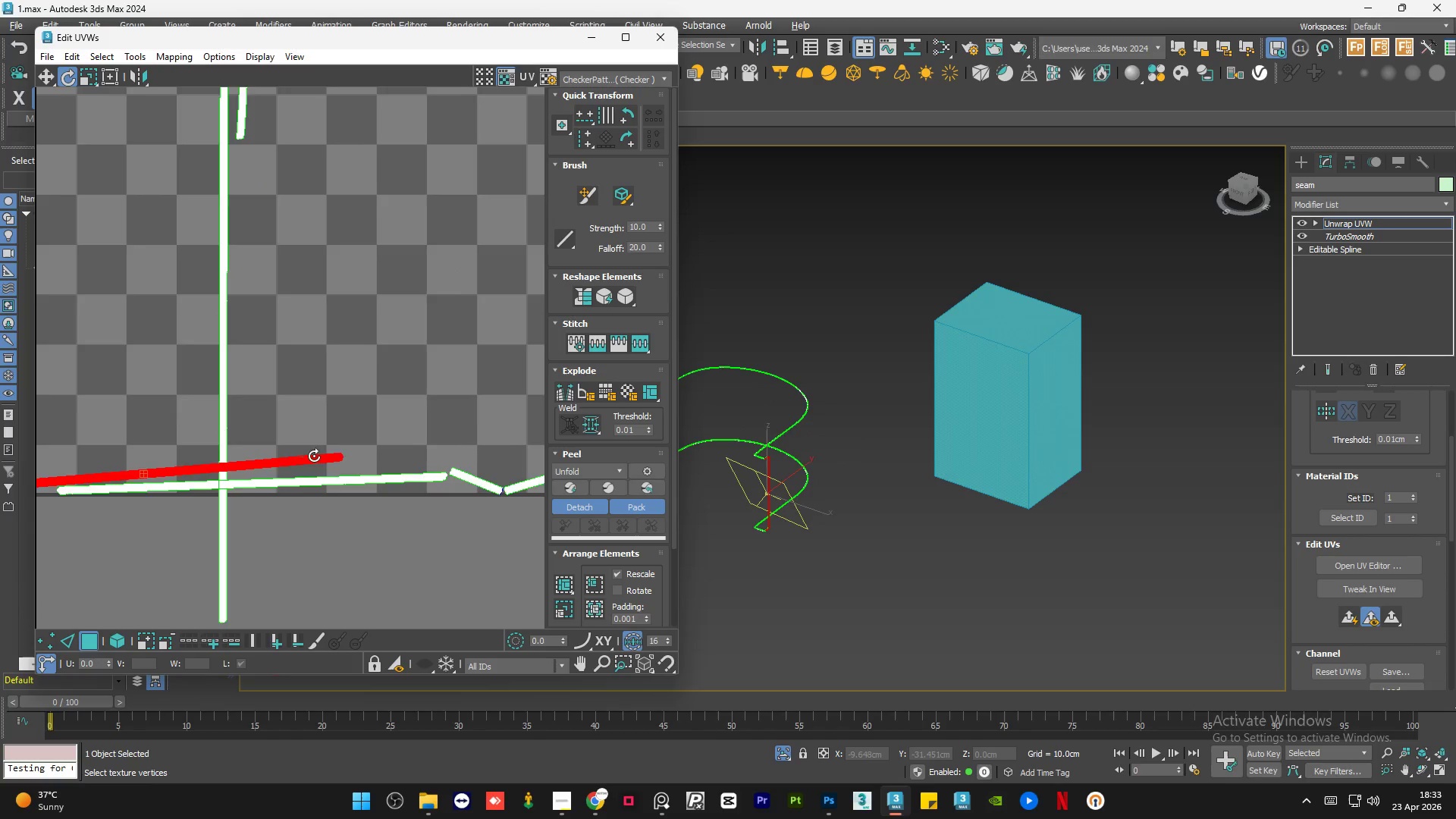 
scroll: coordinate [243, 453], scroll_direction: up, amount: 5.0
 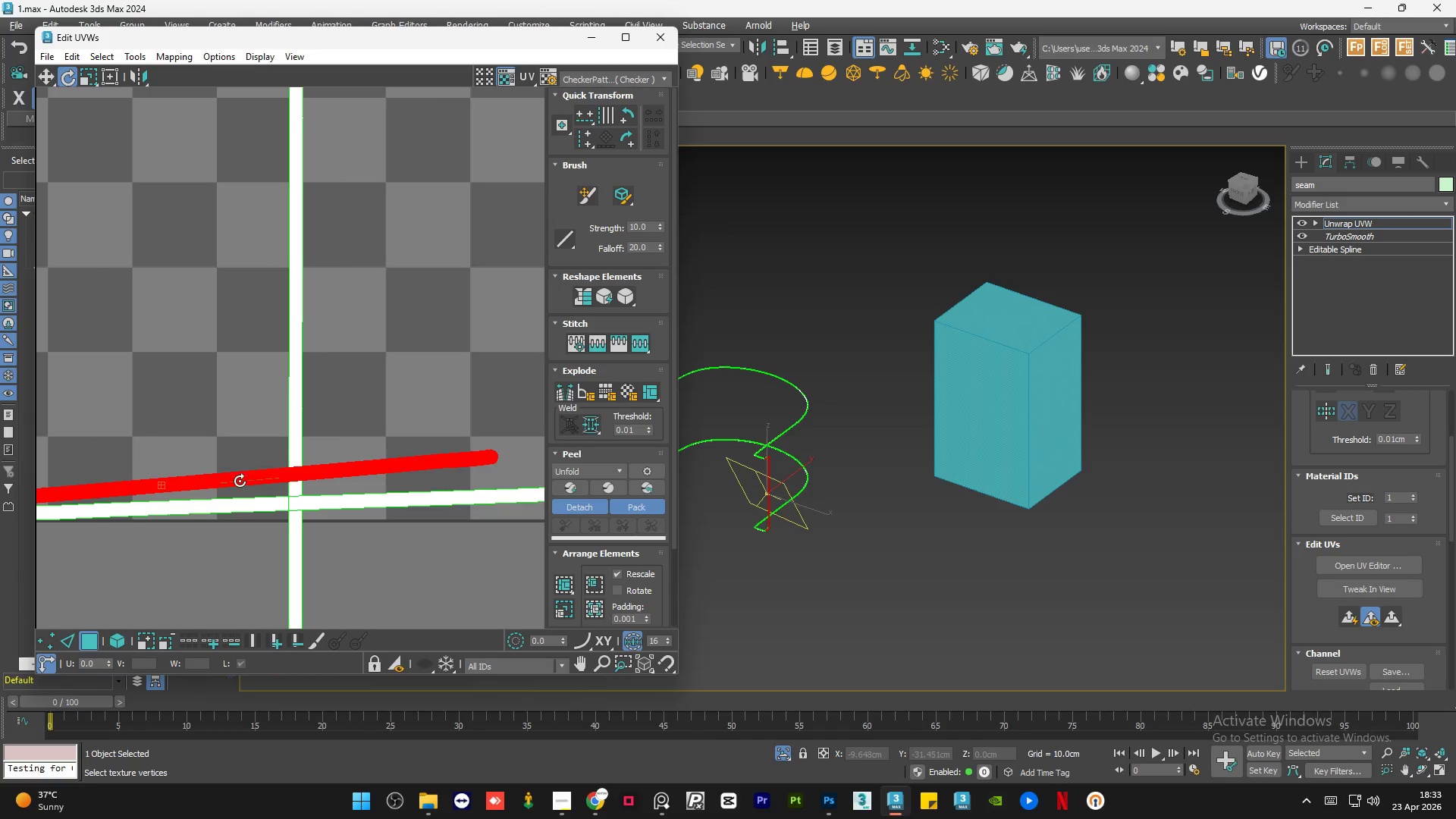 
left_click_drag(start_coordinate=[240, 481], to_coordinate=[165, 397])
 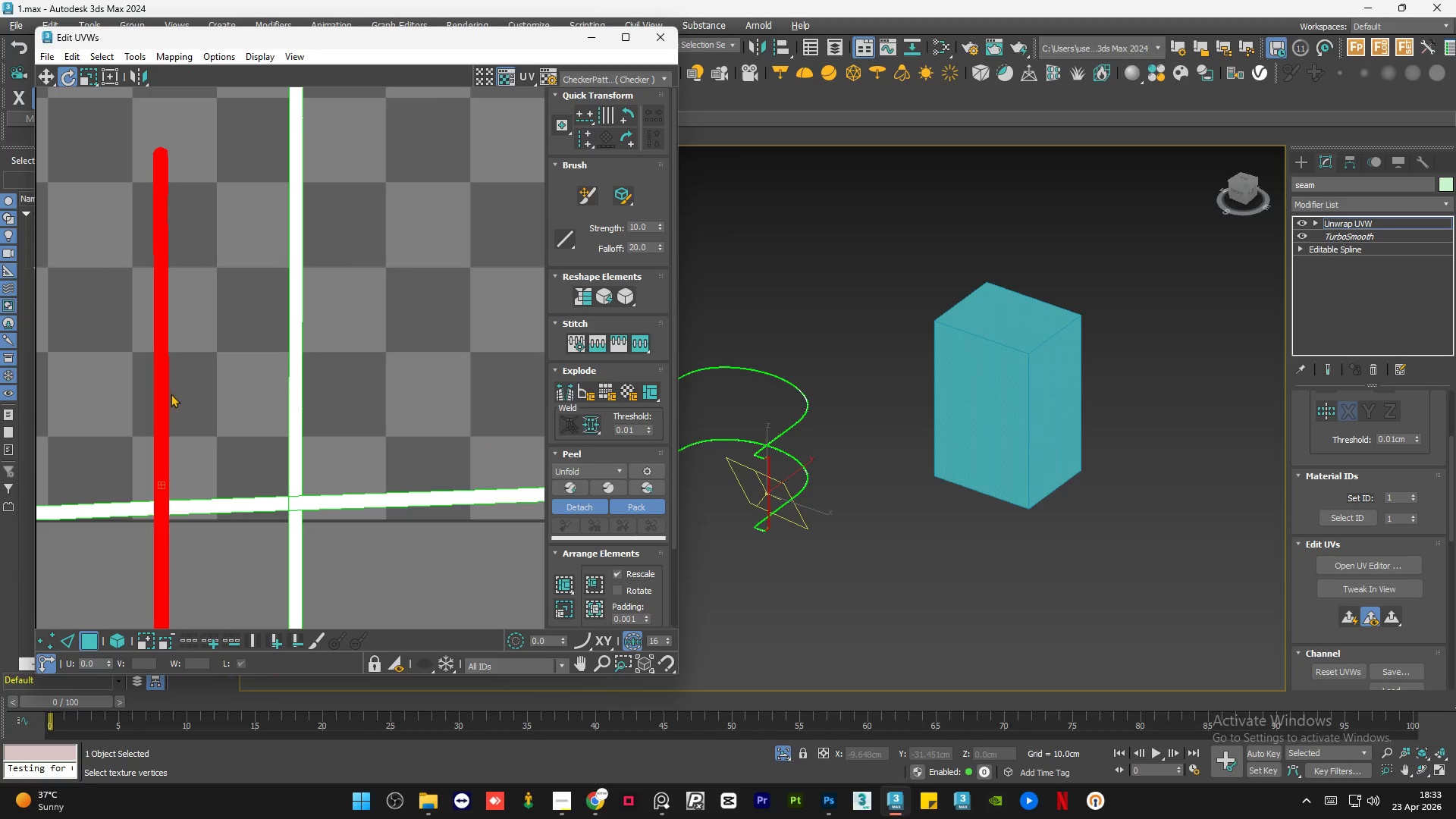 
scroll: coordinate [189, 394], scroll_direction: down, amount: 6.0
 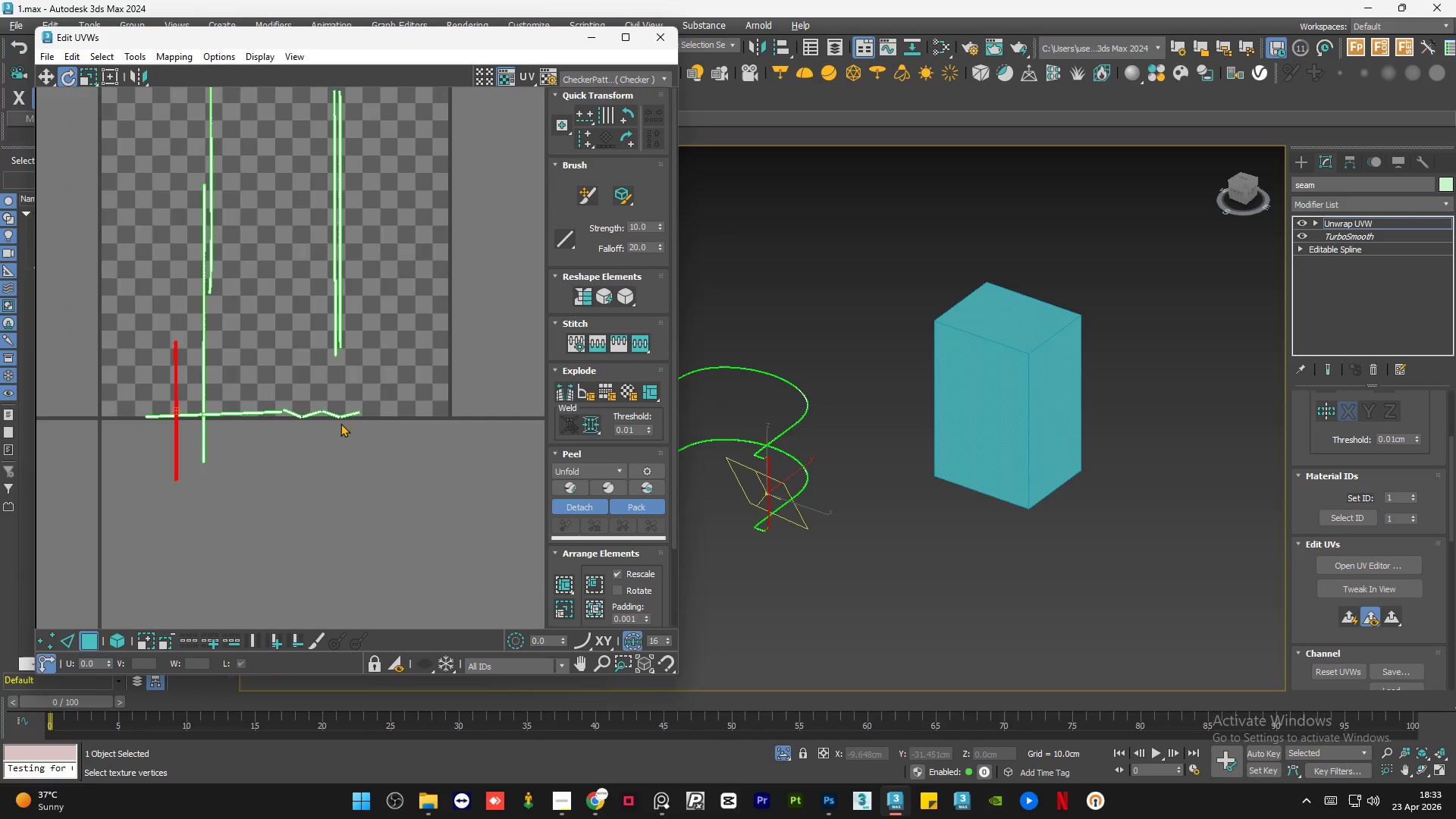 
scroll: coordinate [340, 415], scroll_direction: up, amount: 6.0
 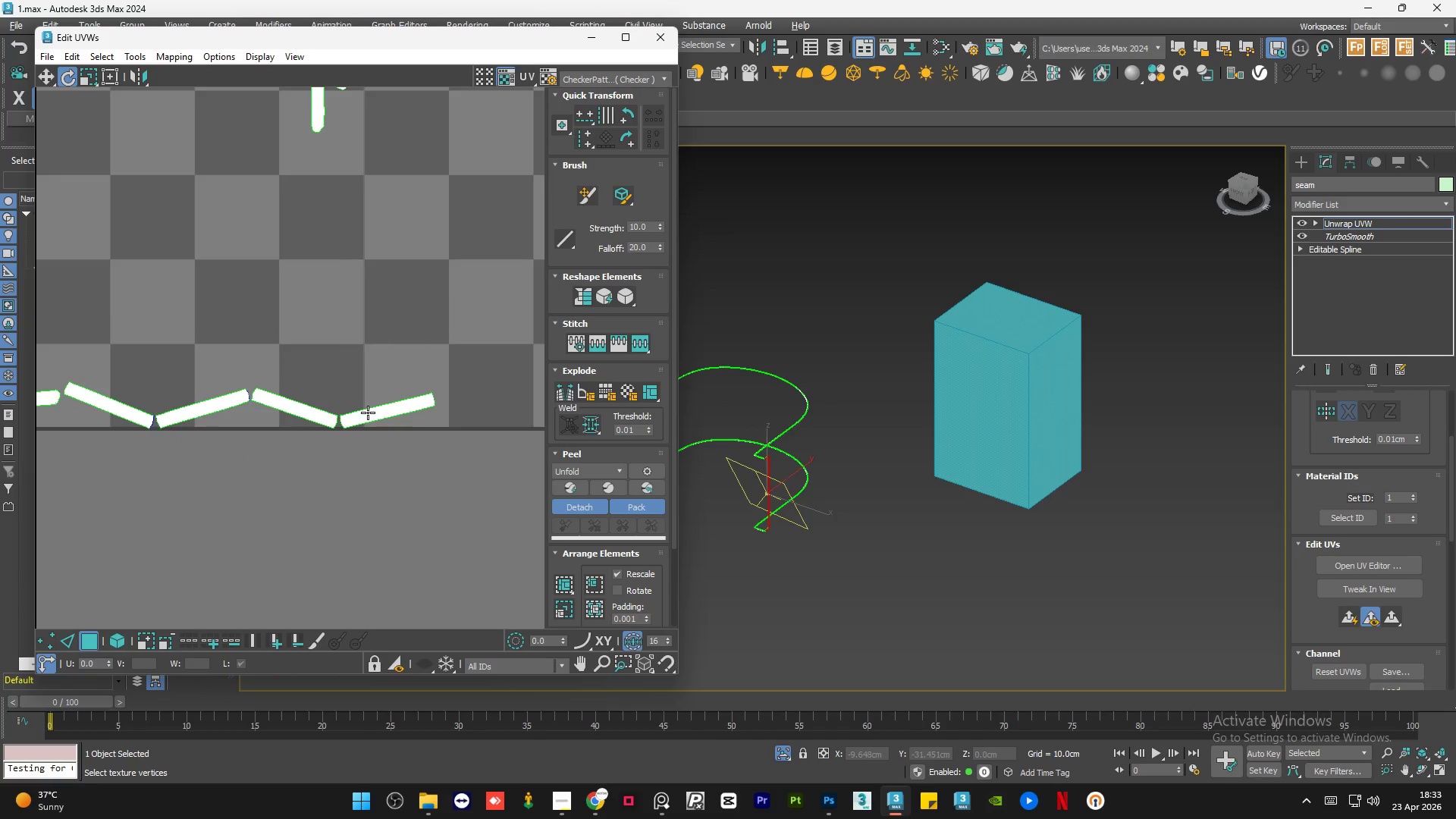 
double_click([368, 412])
 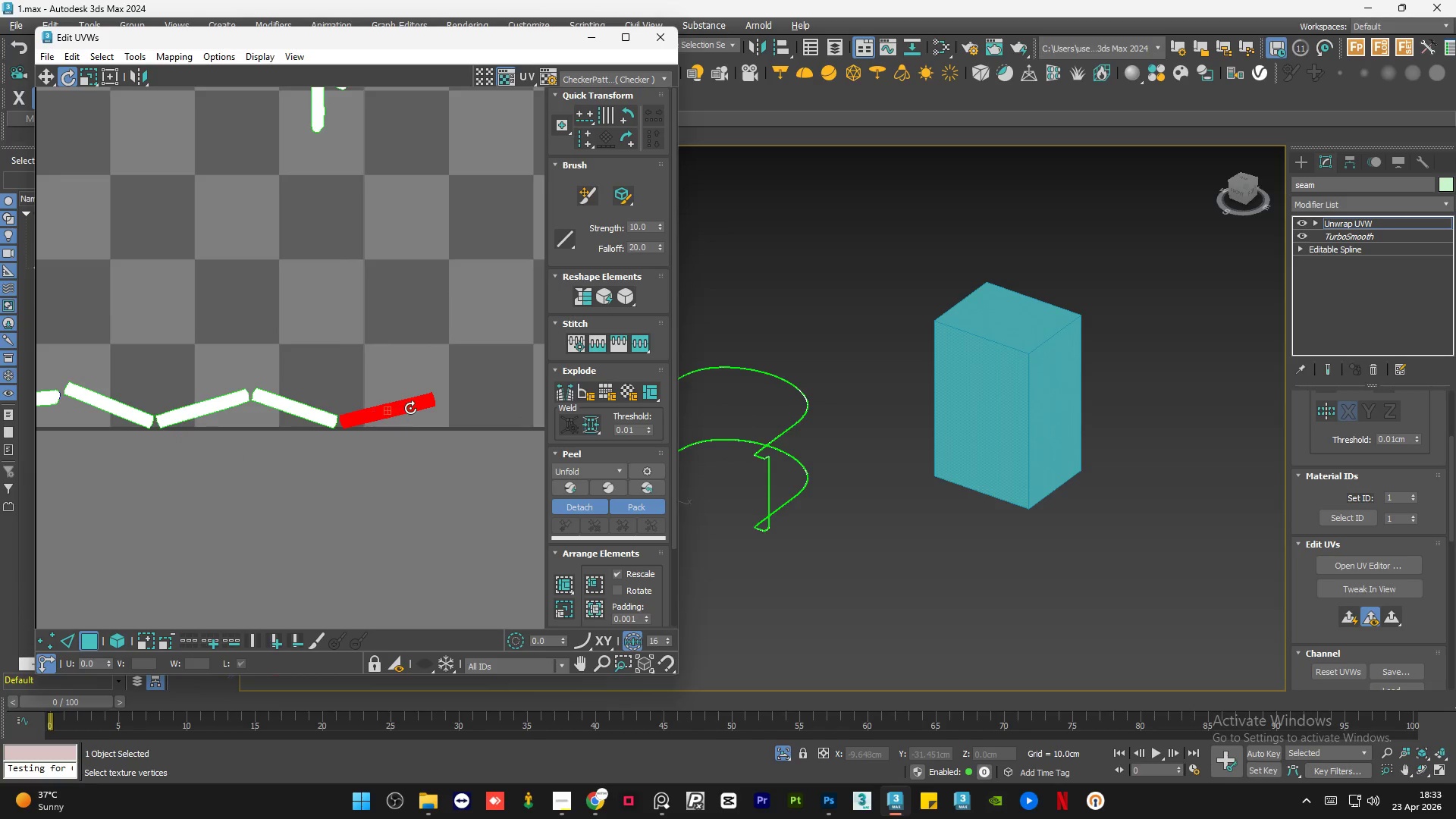 
left_click_drag(start_coordinate=[412, 408], to_coordinate=[393, 374])
 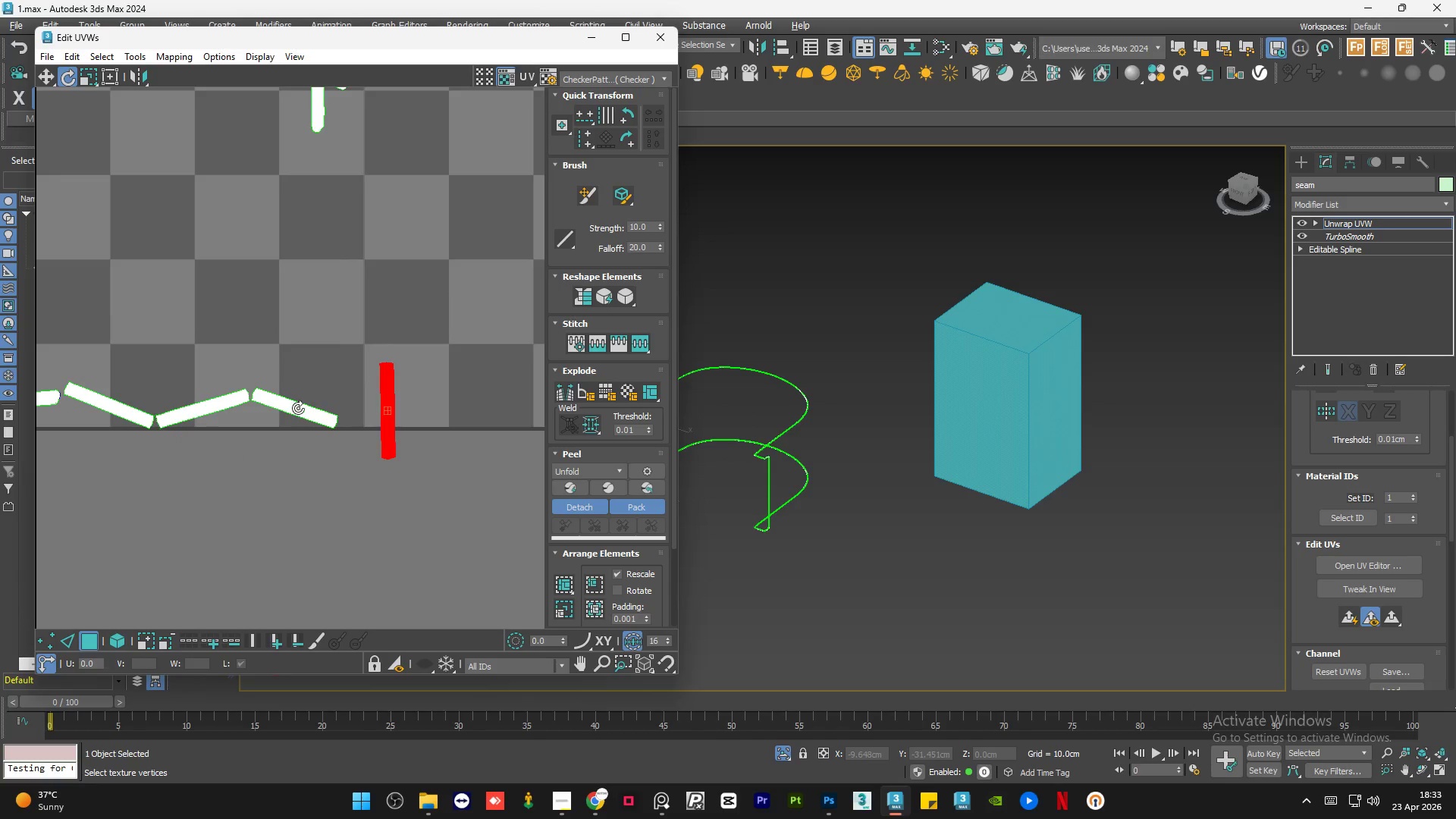 
double_click([298, 408])
 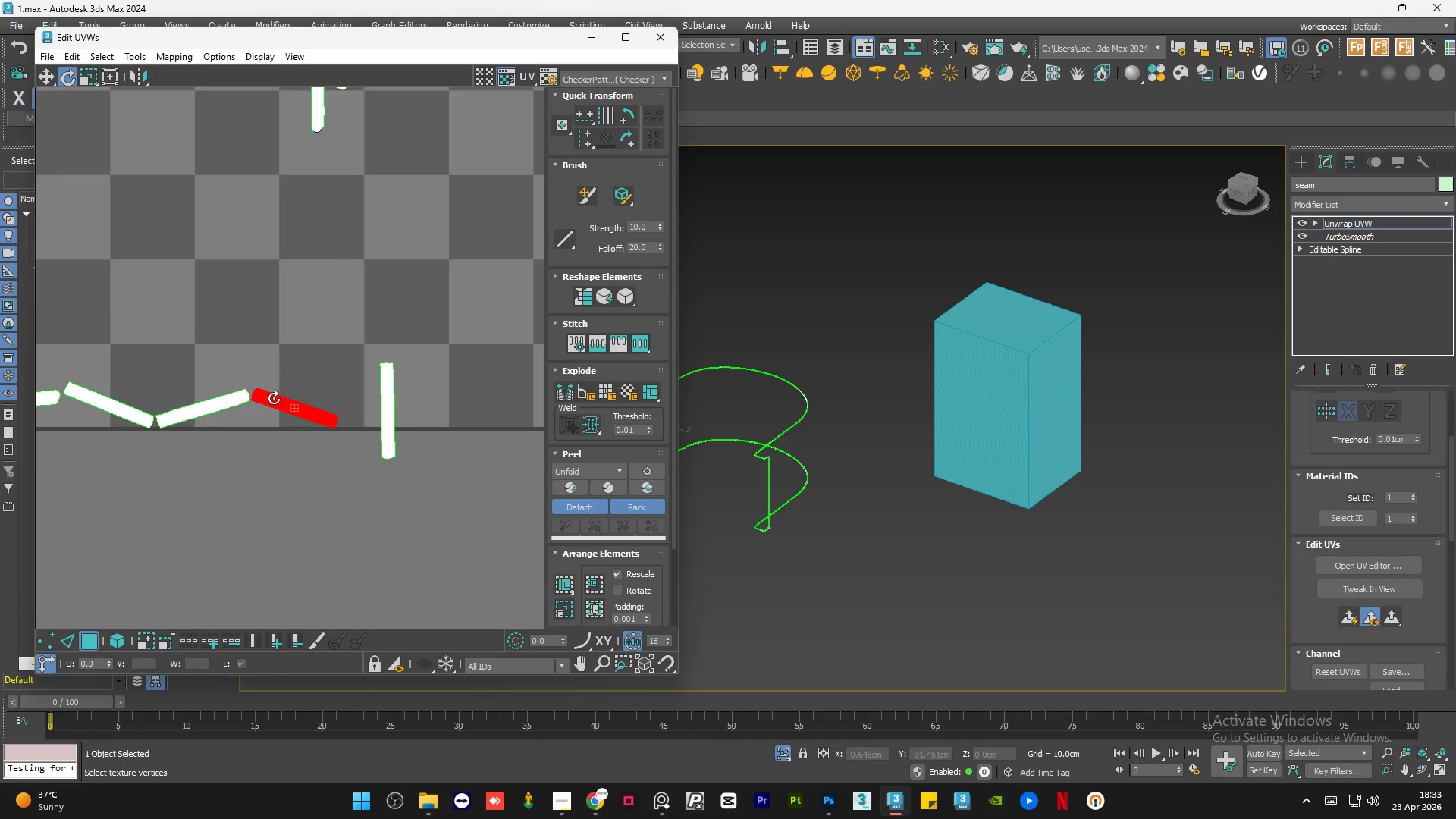 
left_click_drag(start_coordinate=[274, 398], to_coordinate=[297, 372])
 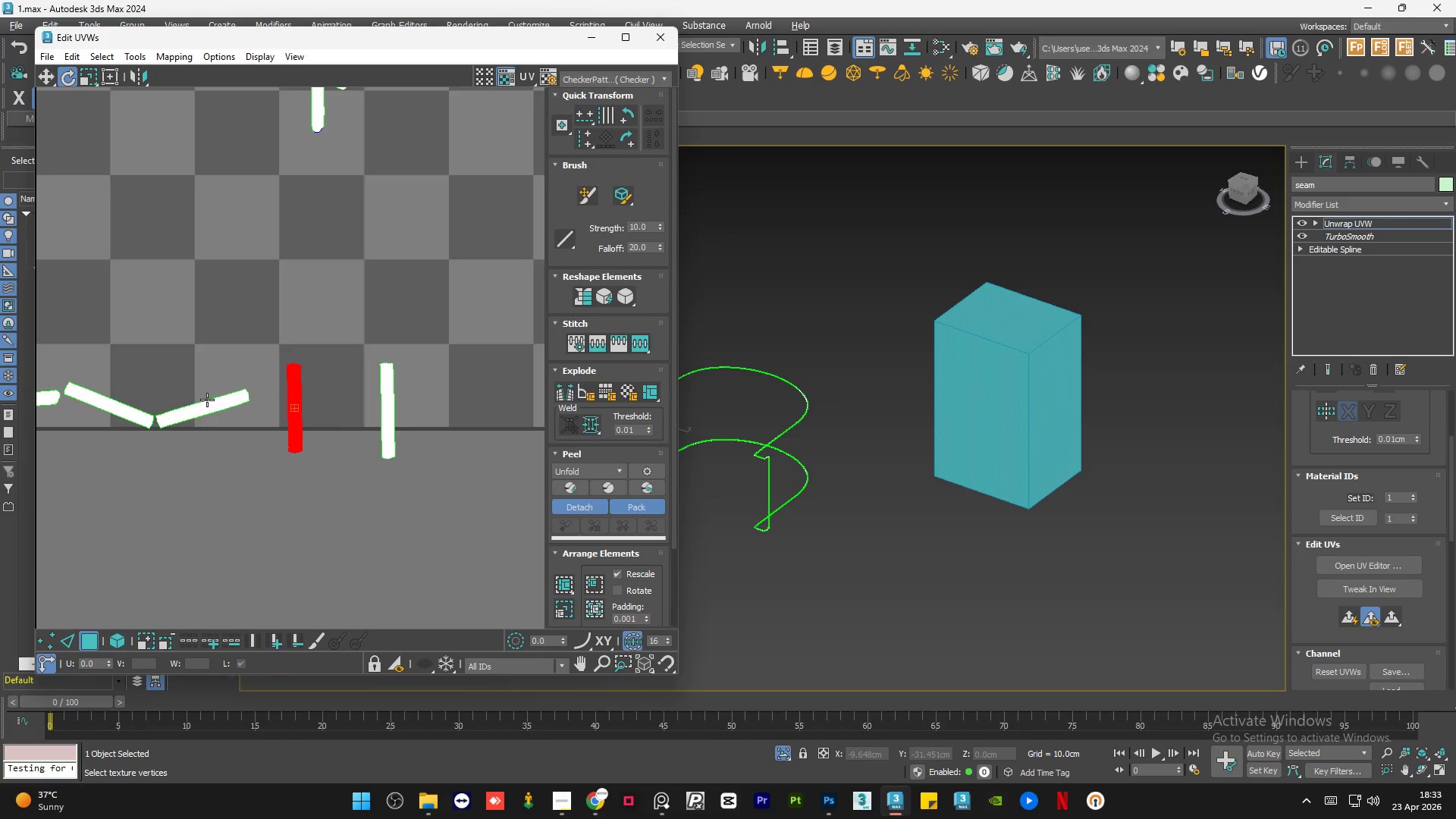 
double_click([207, 400])
 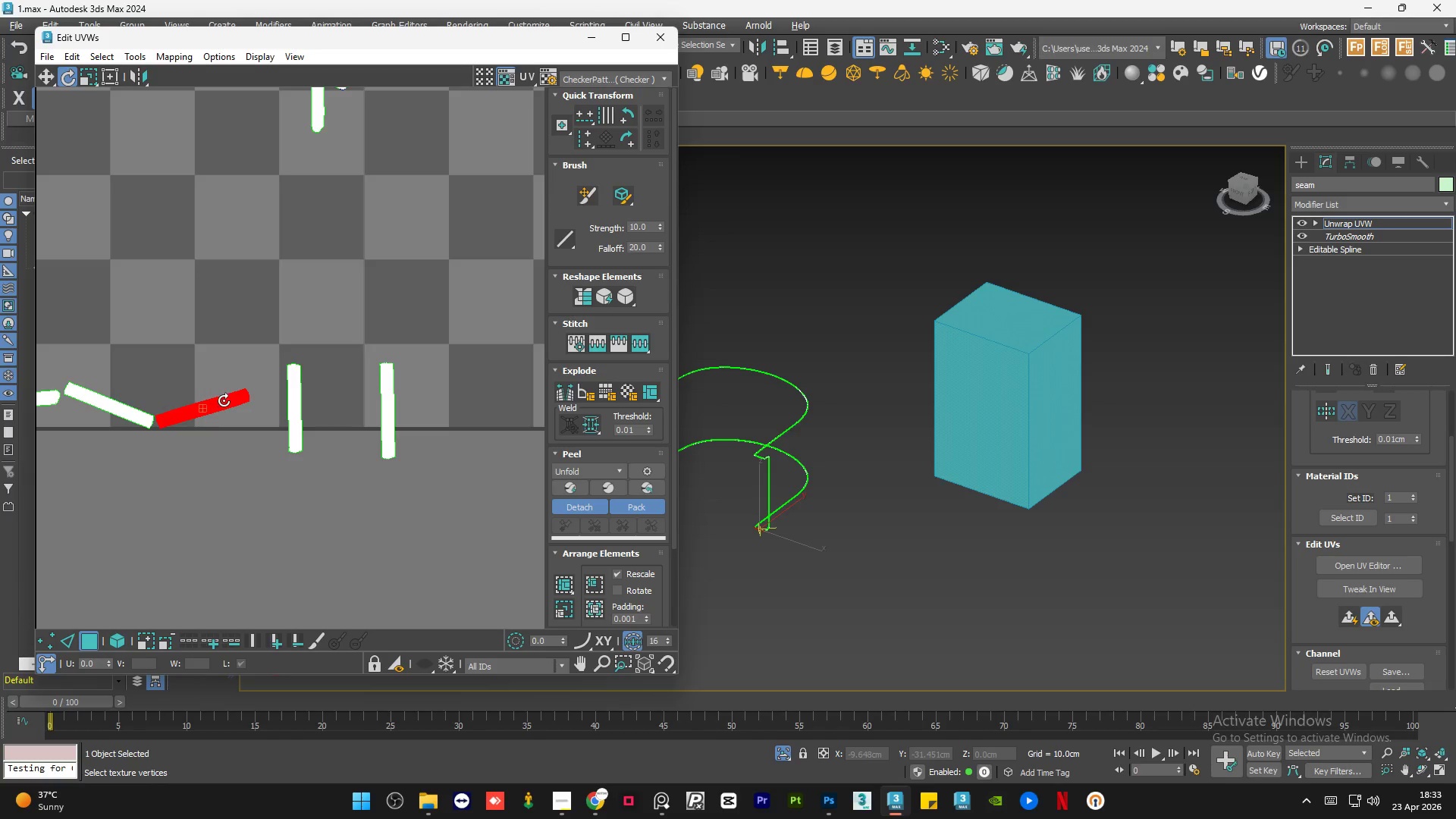 
left_click_drag(start_coordinate=[224, 400], to_coordinate=[201, 370])
 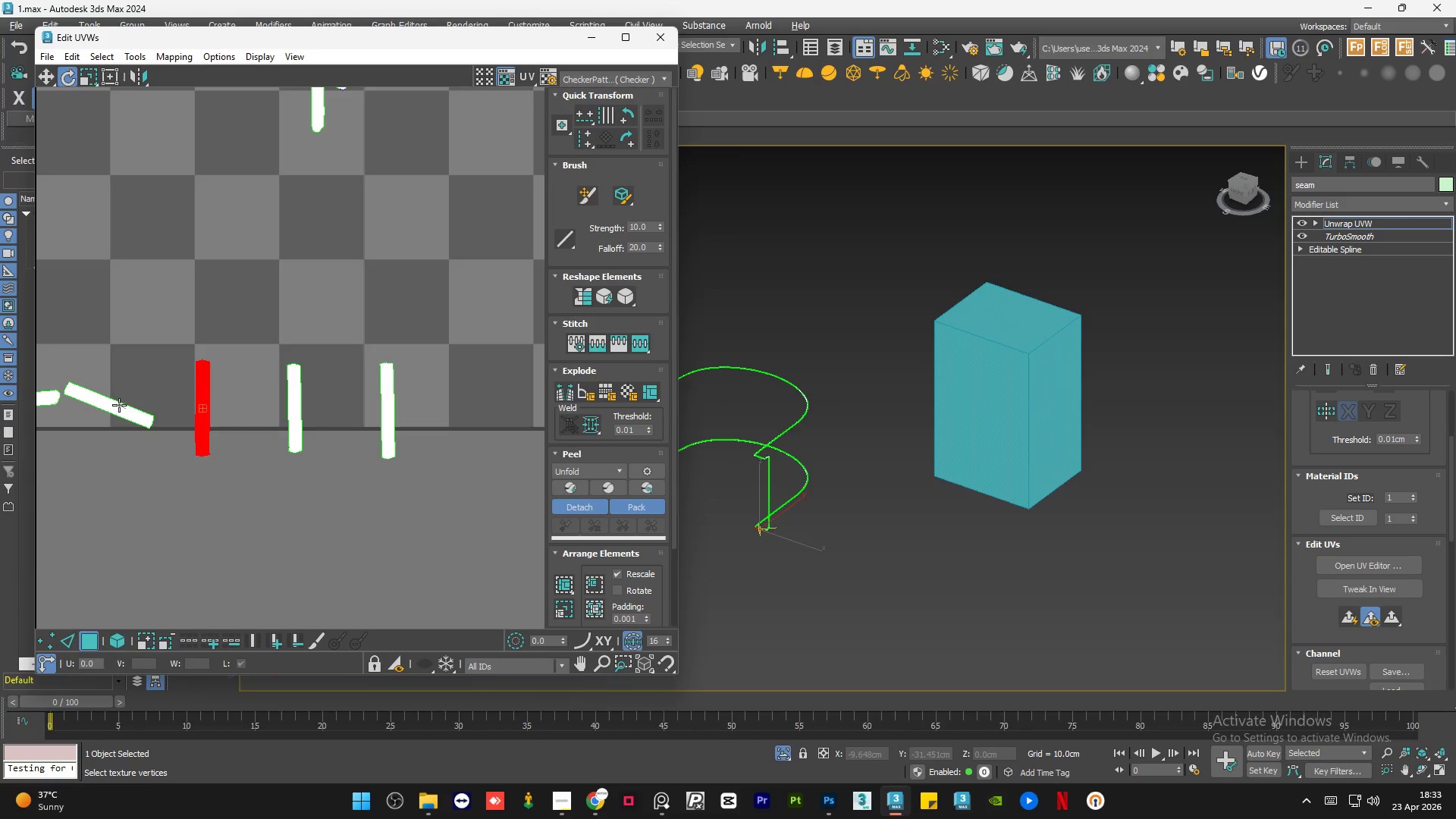 
double_click([119, 405])
 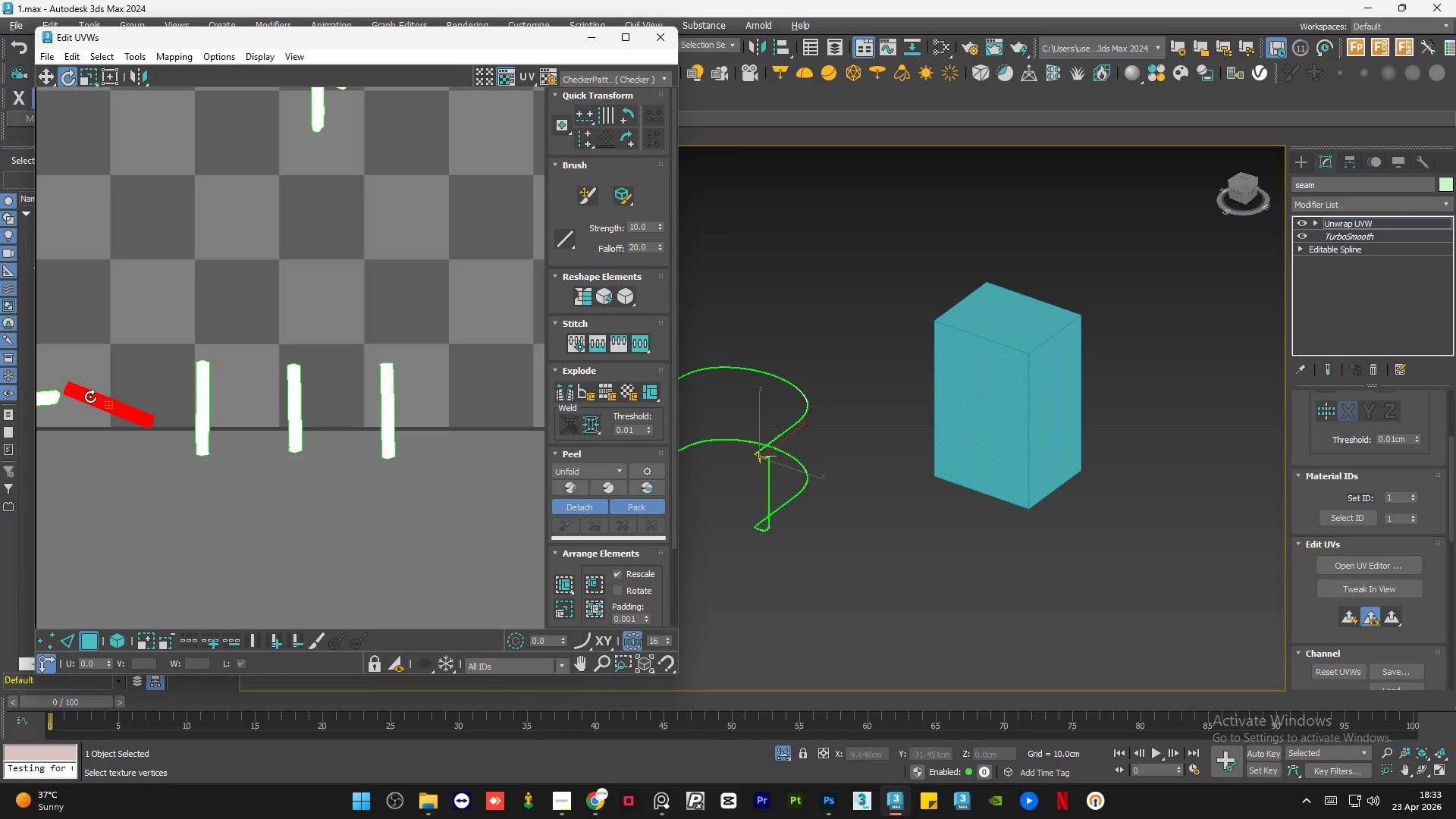 
left_click_drag(start_coordinate=[90, 397], to_coordinate=[109, 369])
 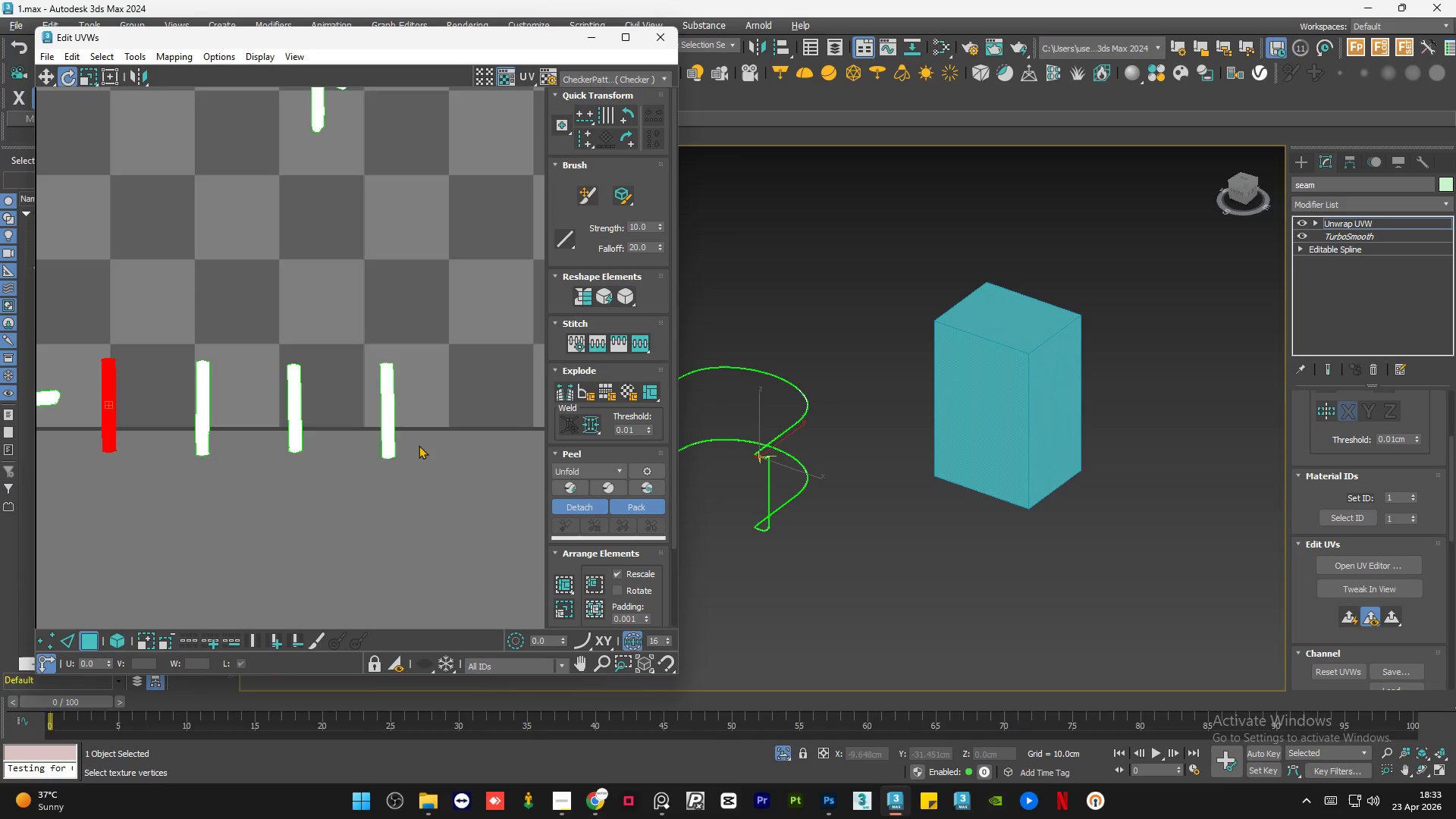 
scroll: coordinate [296, 435], scroll_direction: none, amount: 0.0
 